 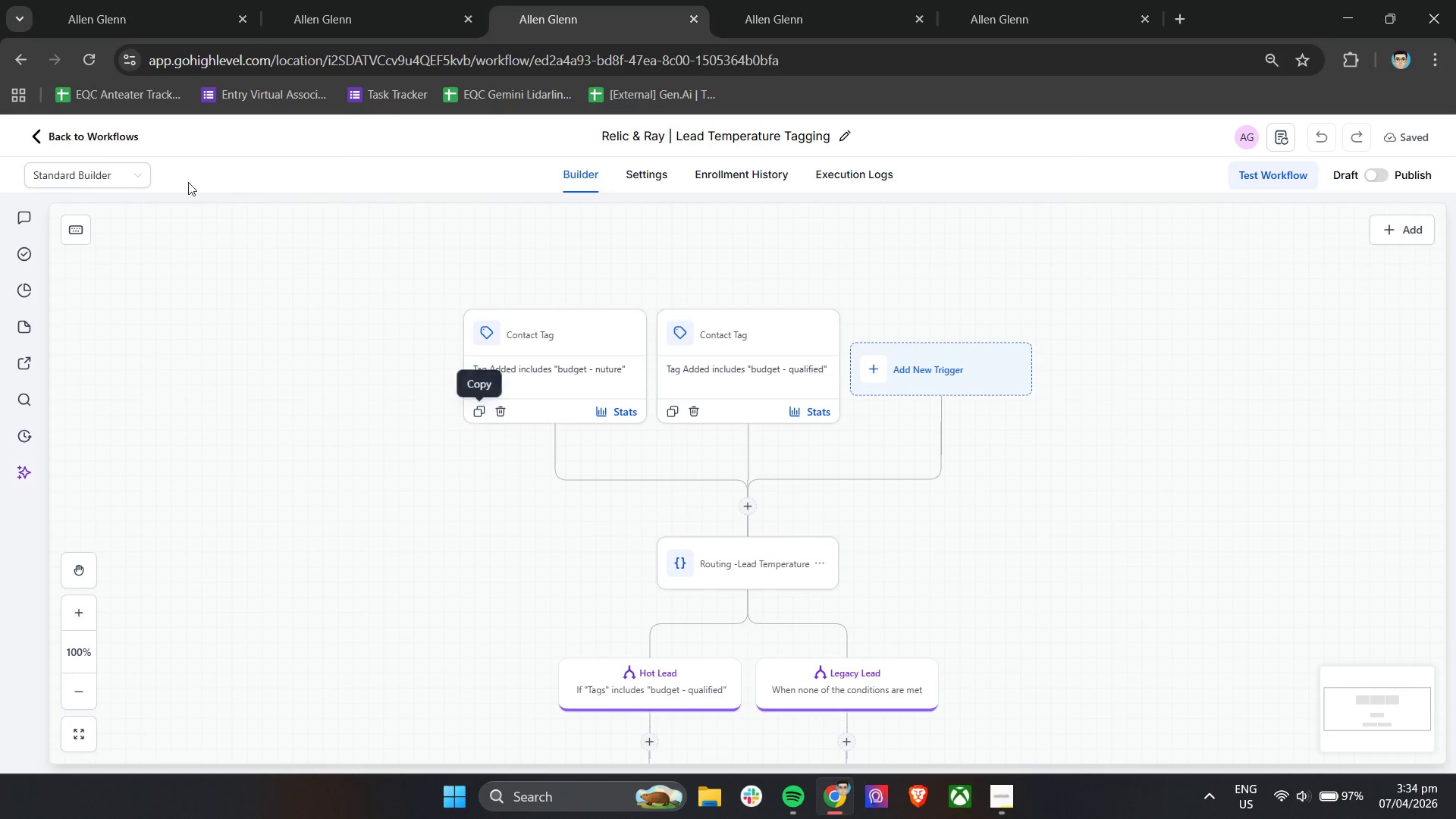 
left_click([89, 139])
 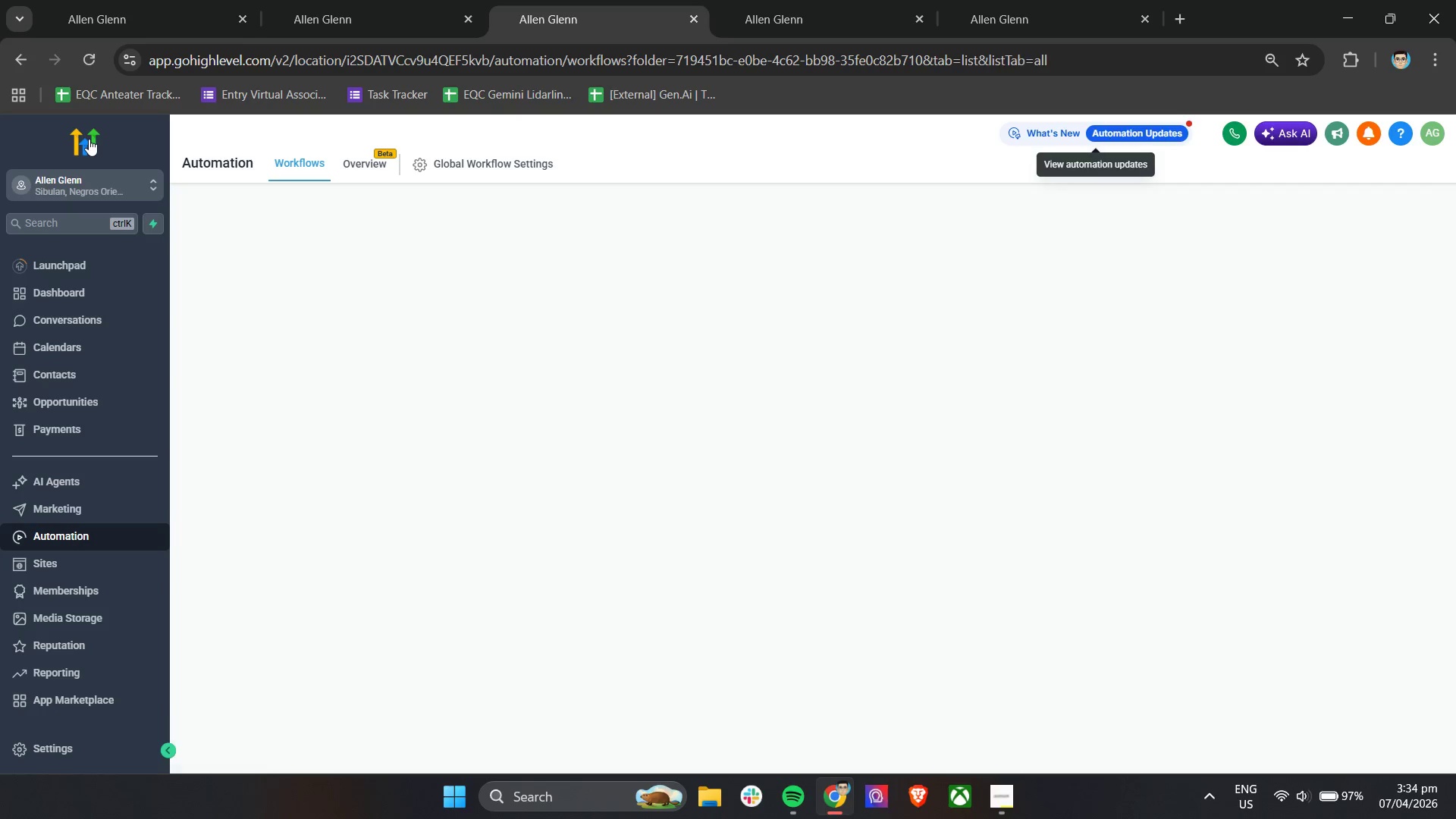 
wait(8.09)
 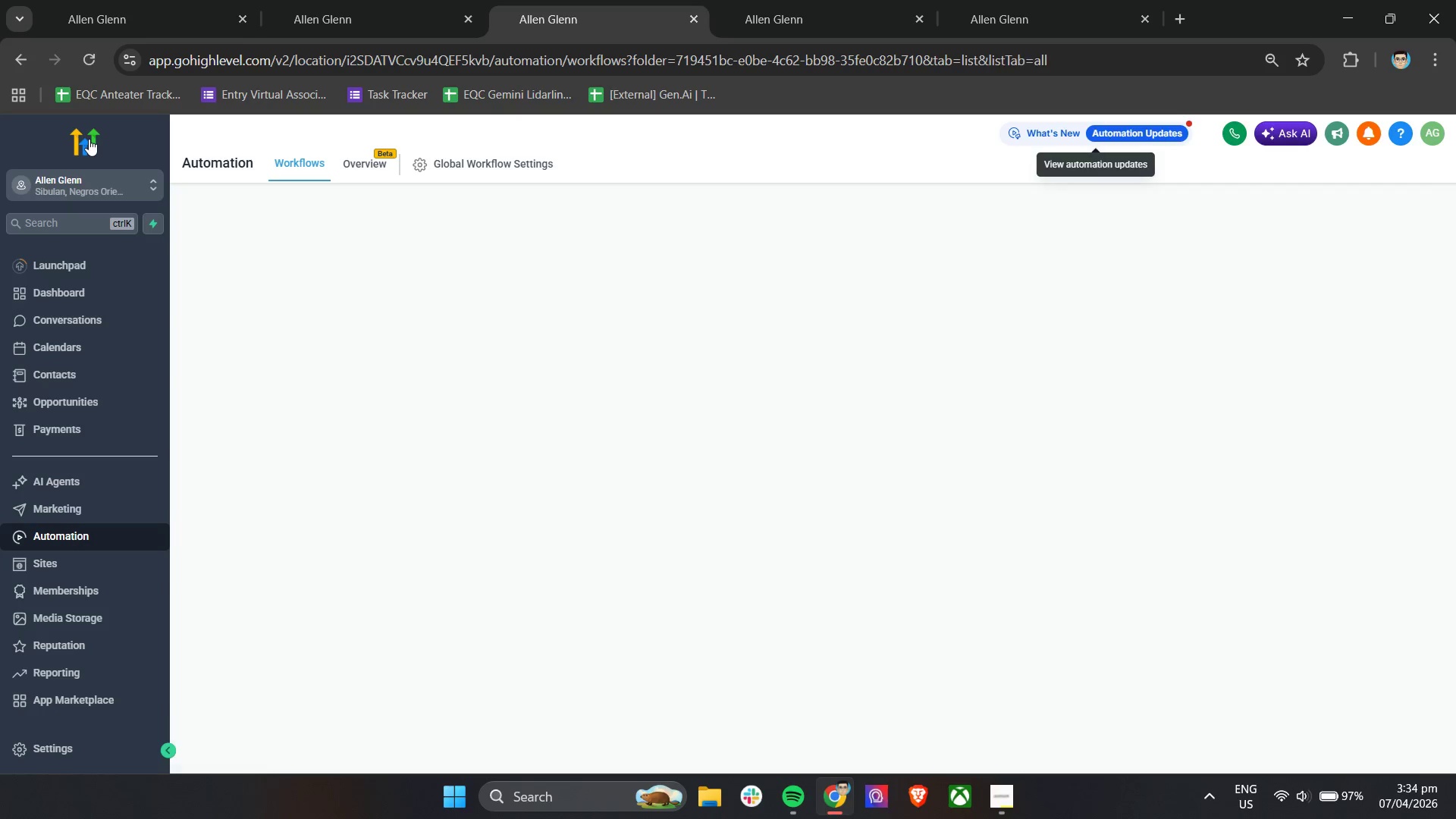 
left_click([366, 557])
 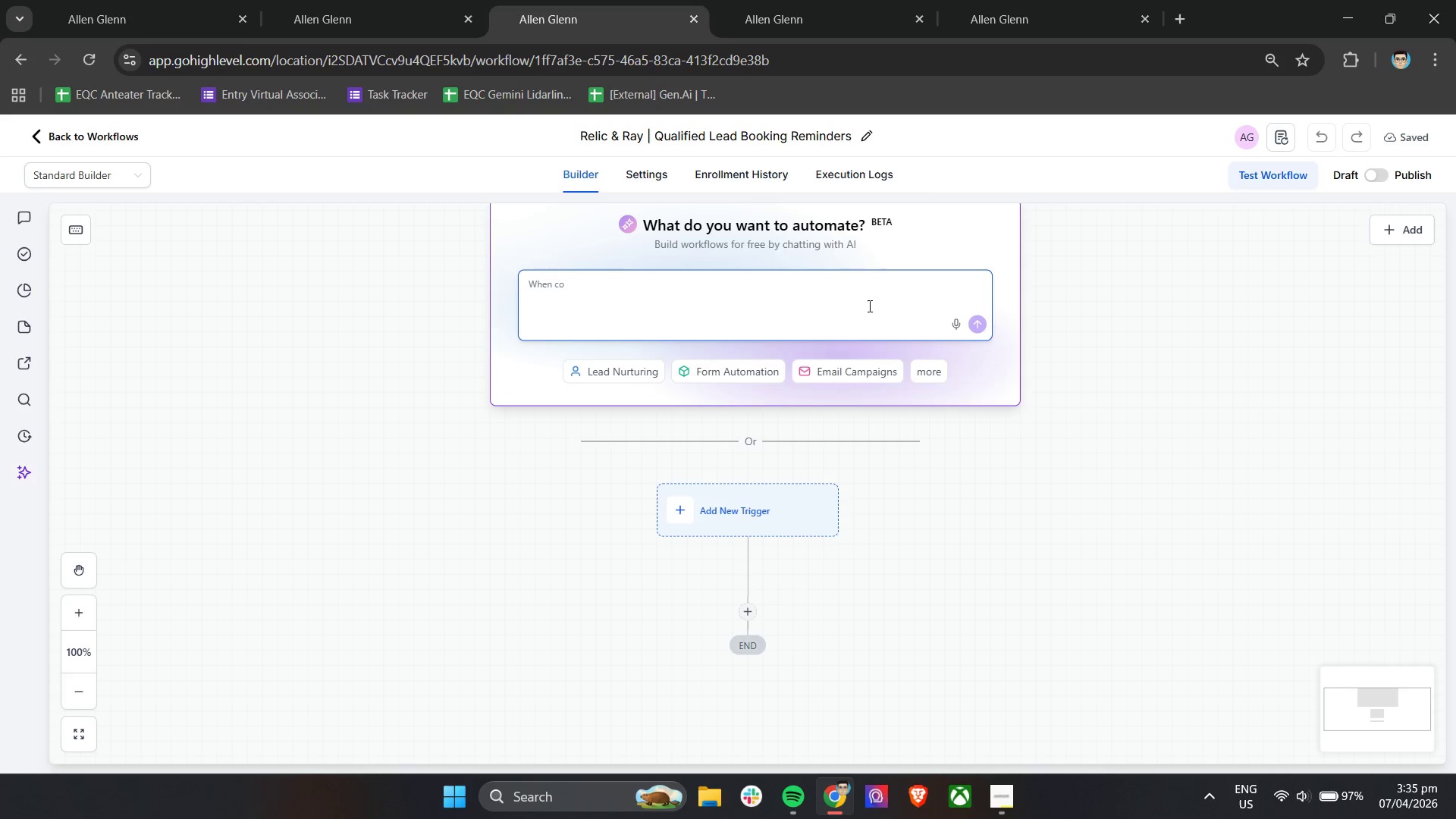 
wait(25.3)
 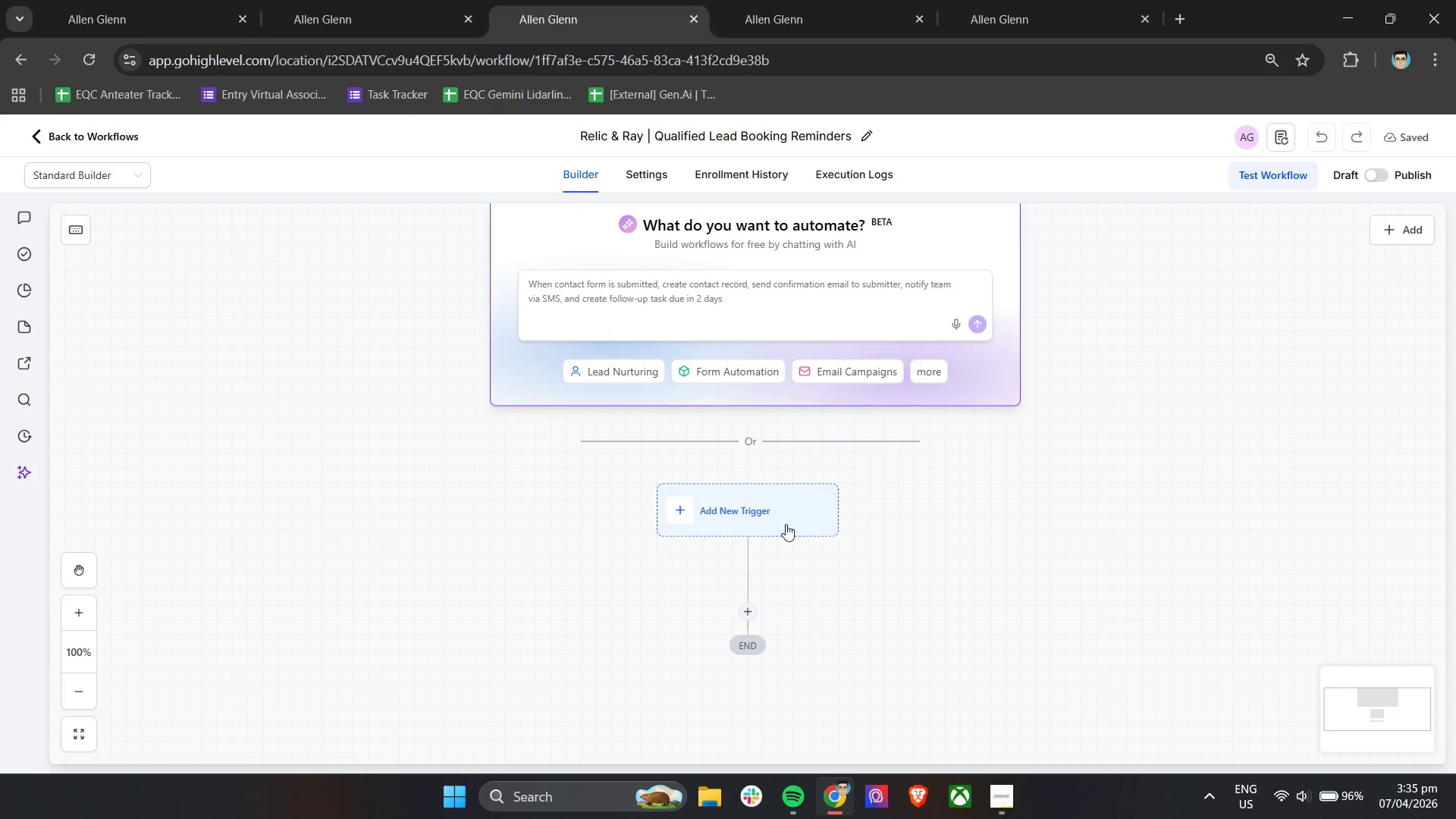 
left_click([761, 515])
 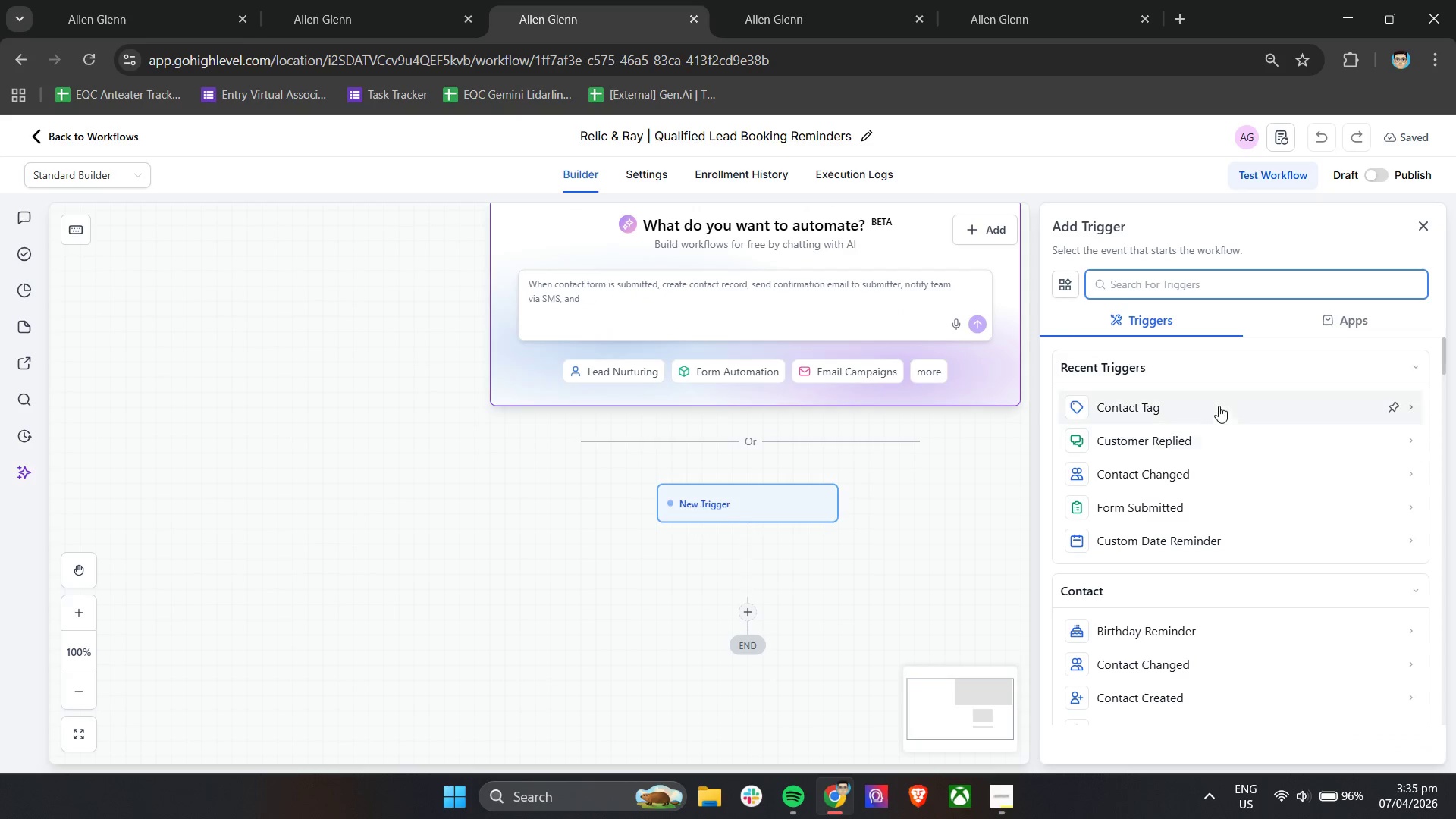 
scroll: coordinate [845, 518], scroll_direction: none, amount: 0.0
 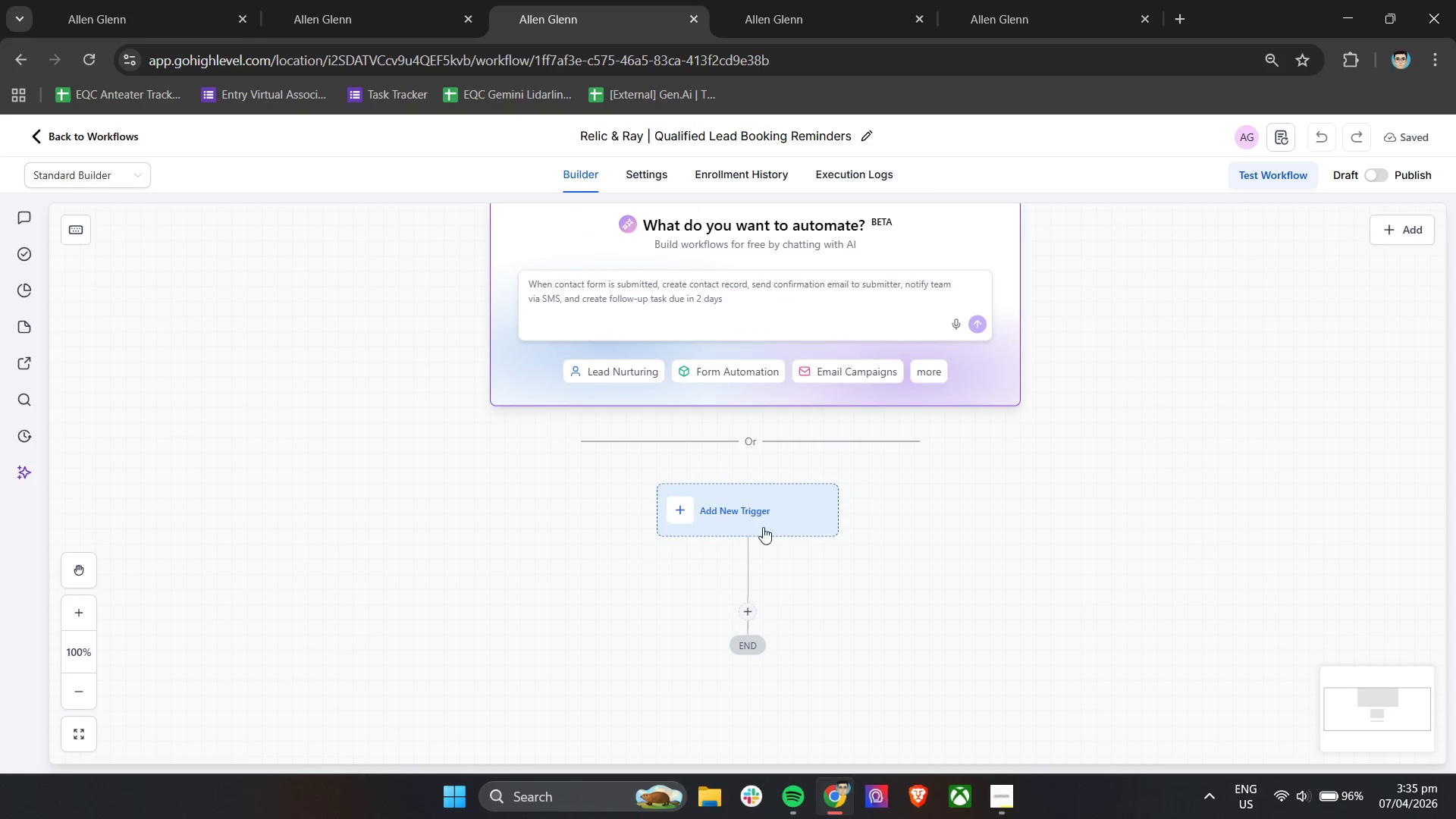 
scroll: coordinate [1217, 622], scroll_direction: down, amount: 12.0
 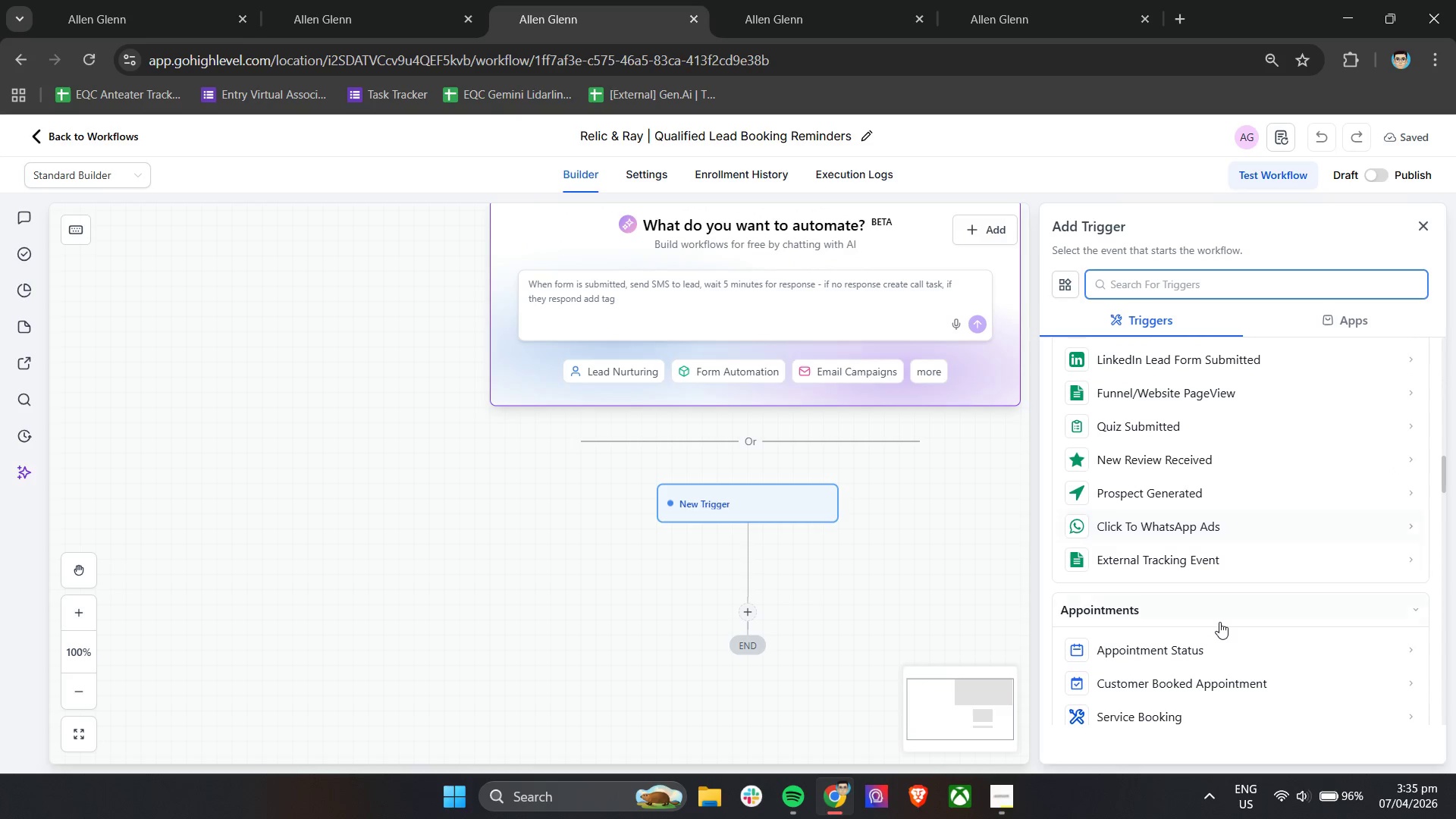 
scroll: coordinate [1224, 620], scroll_direction: down, amount: 2.0
 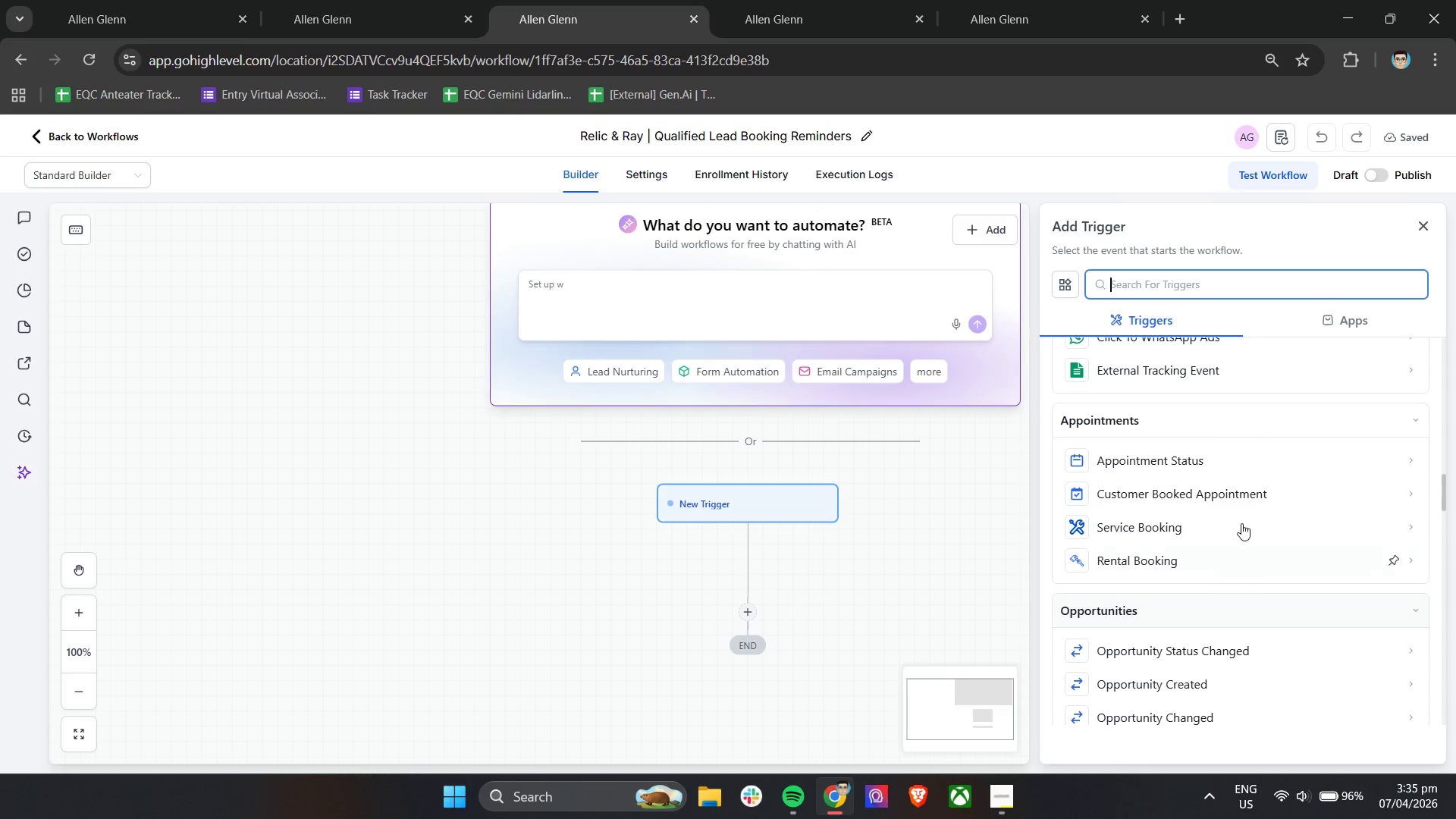 
left_click([1244, 494])
 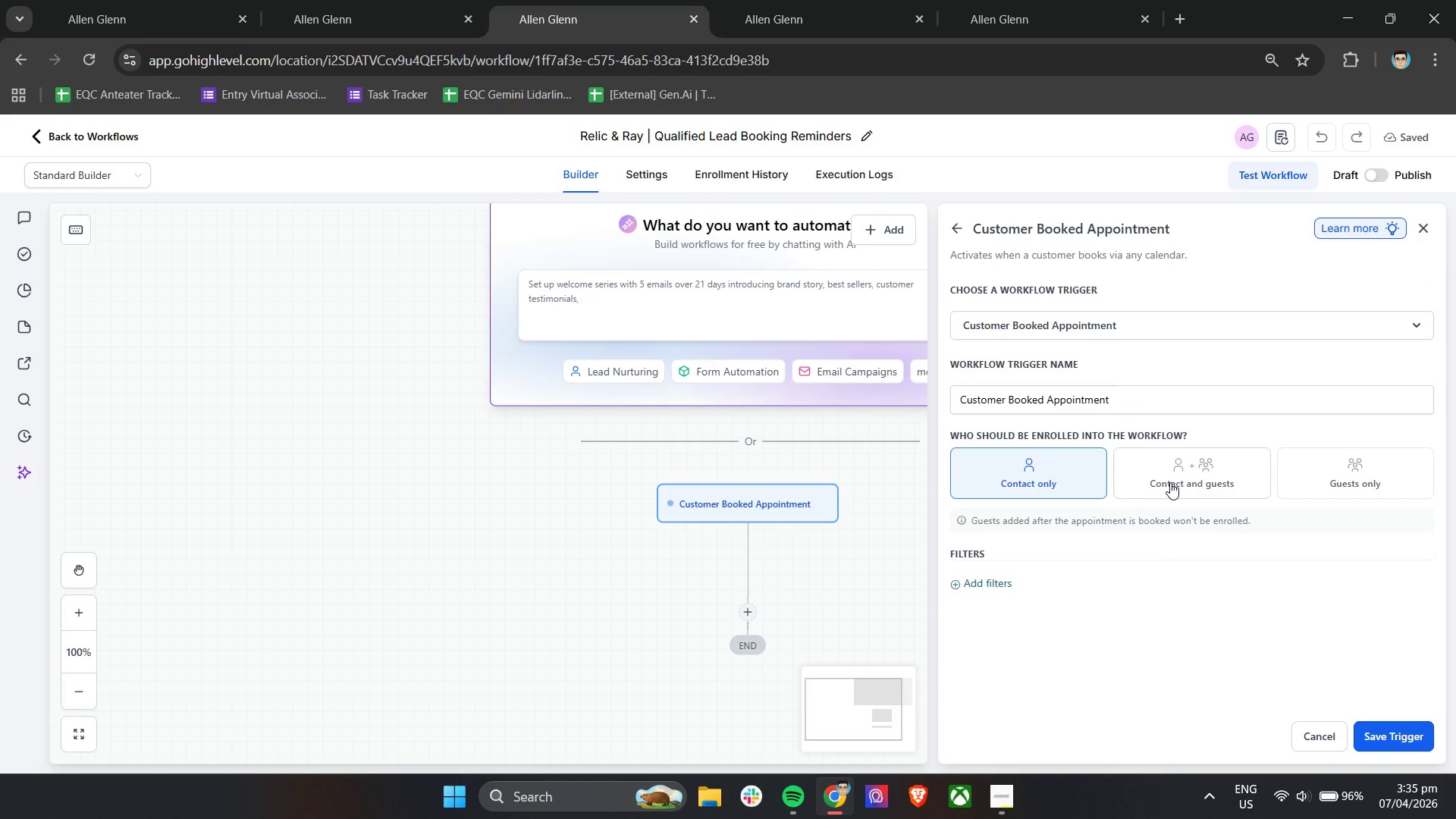 
wait(7.12)
 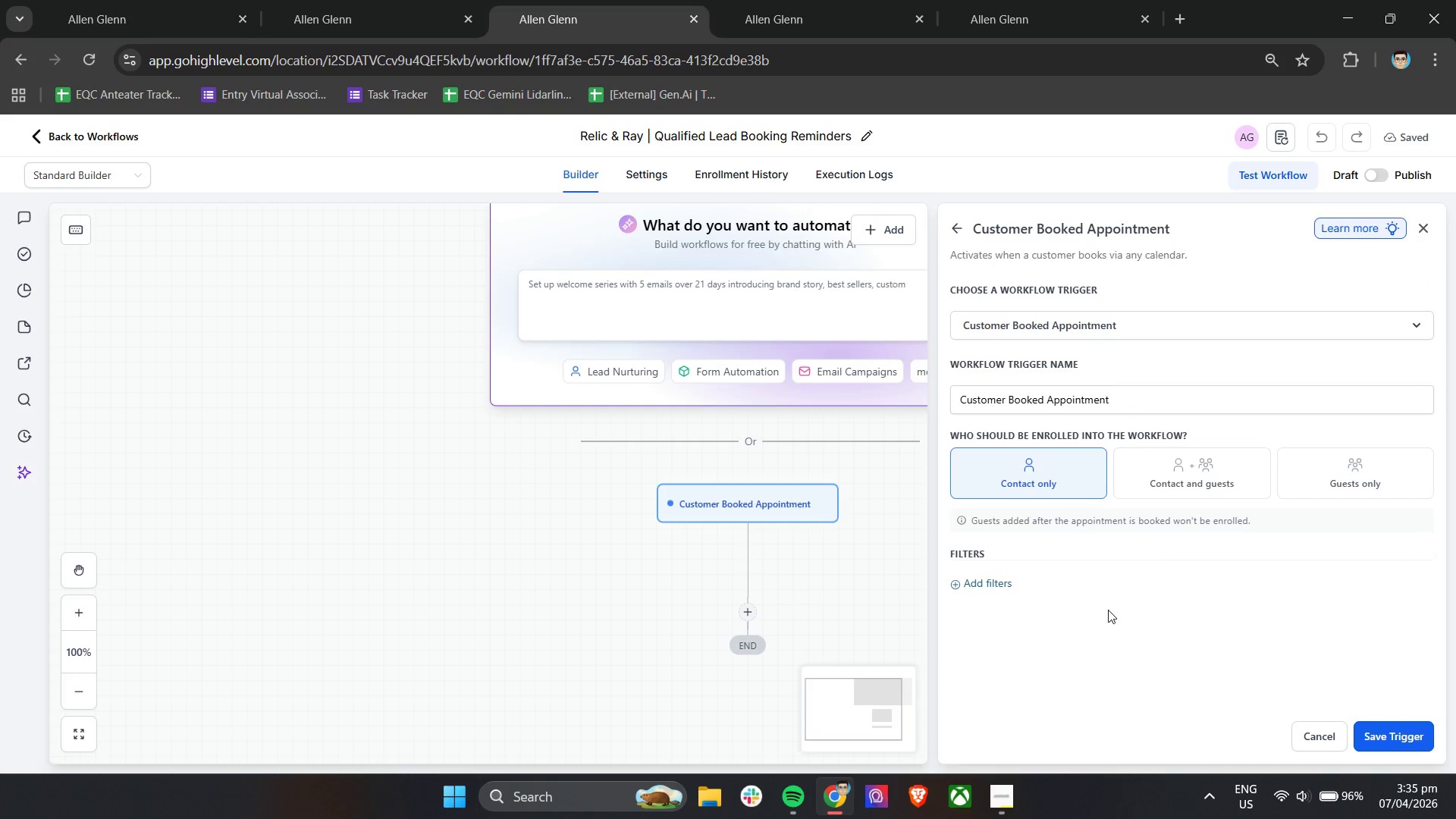 
left_click([1007, 478])
 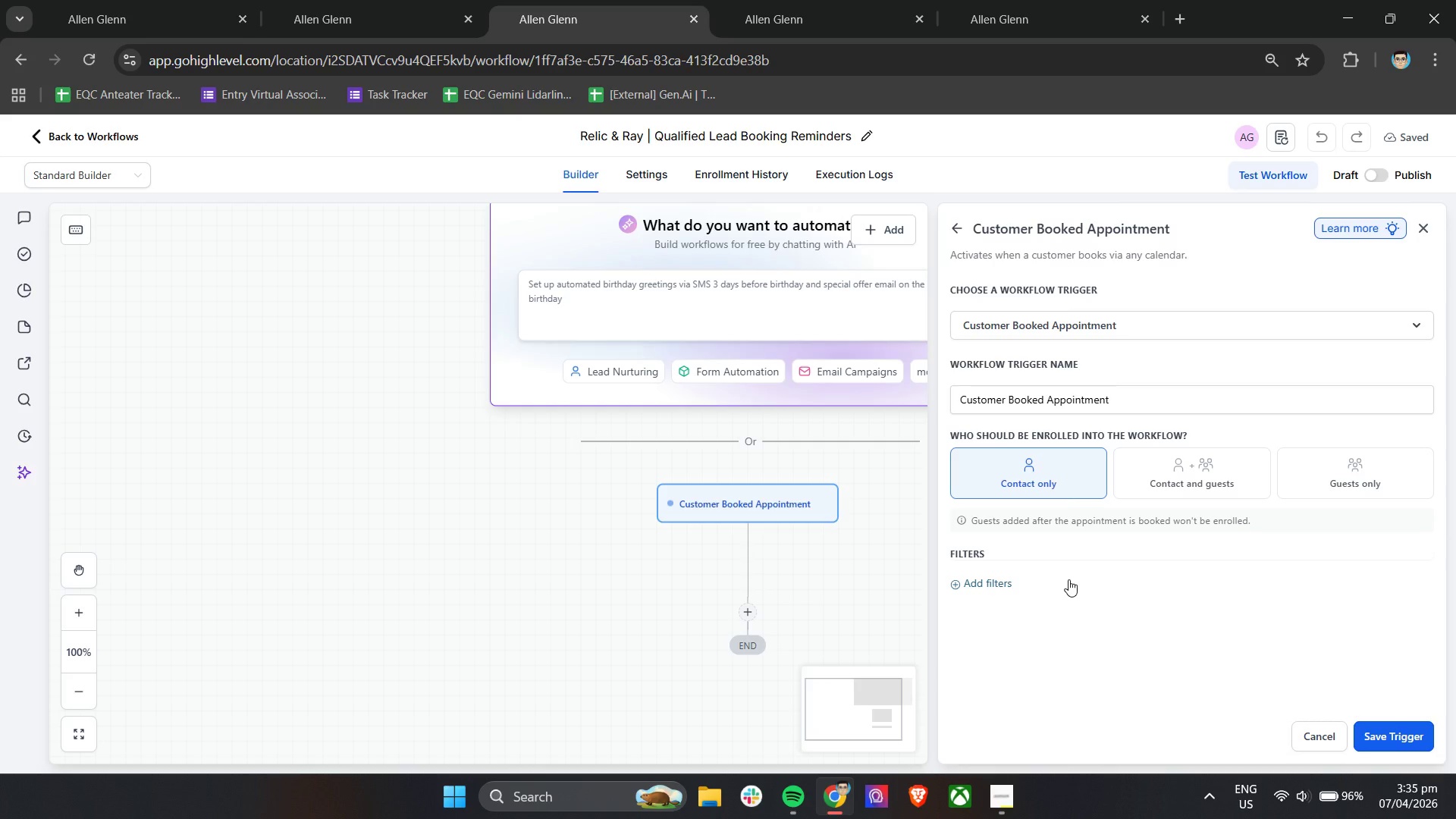 
wait(5.73)
 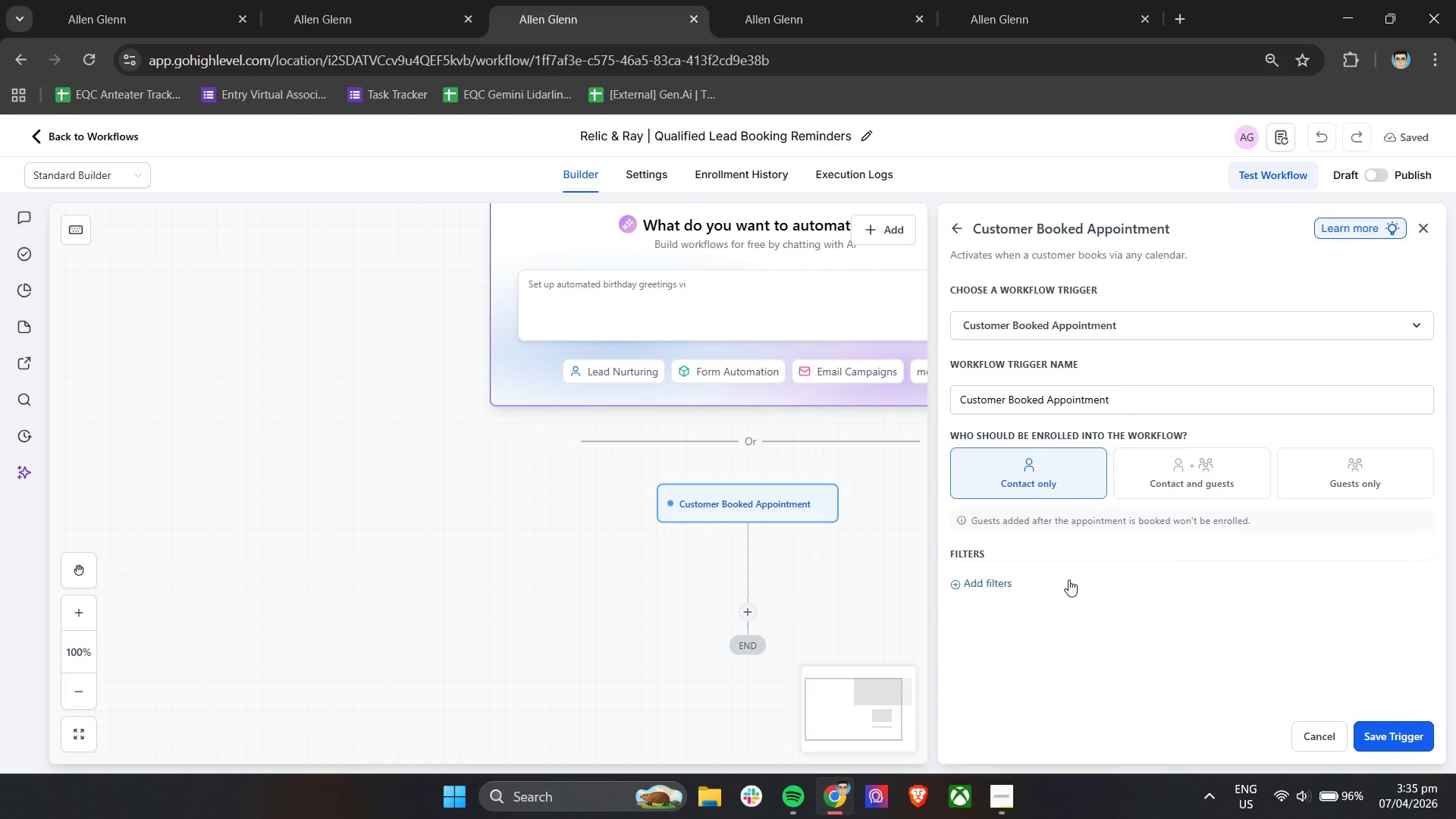 
double_click([1046, 397])
 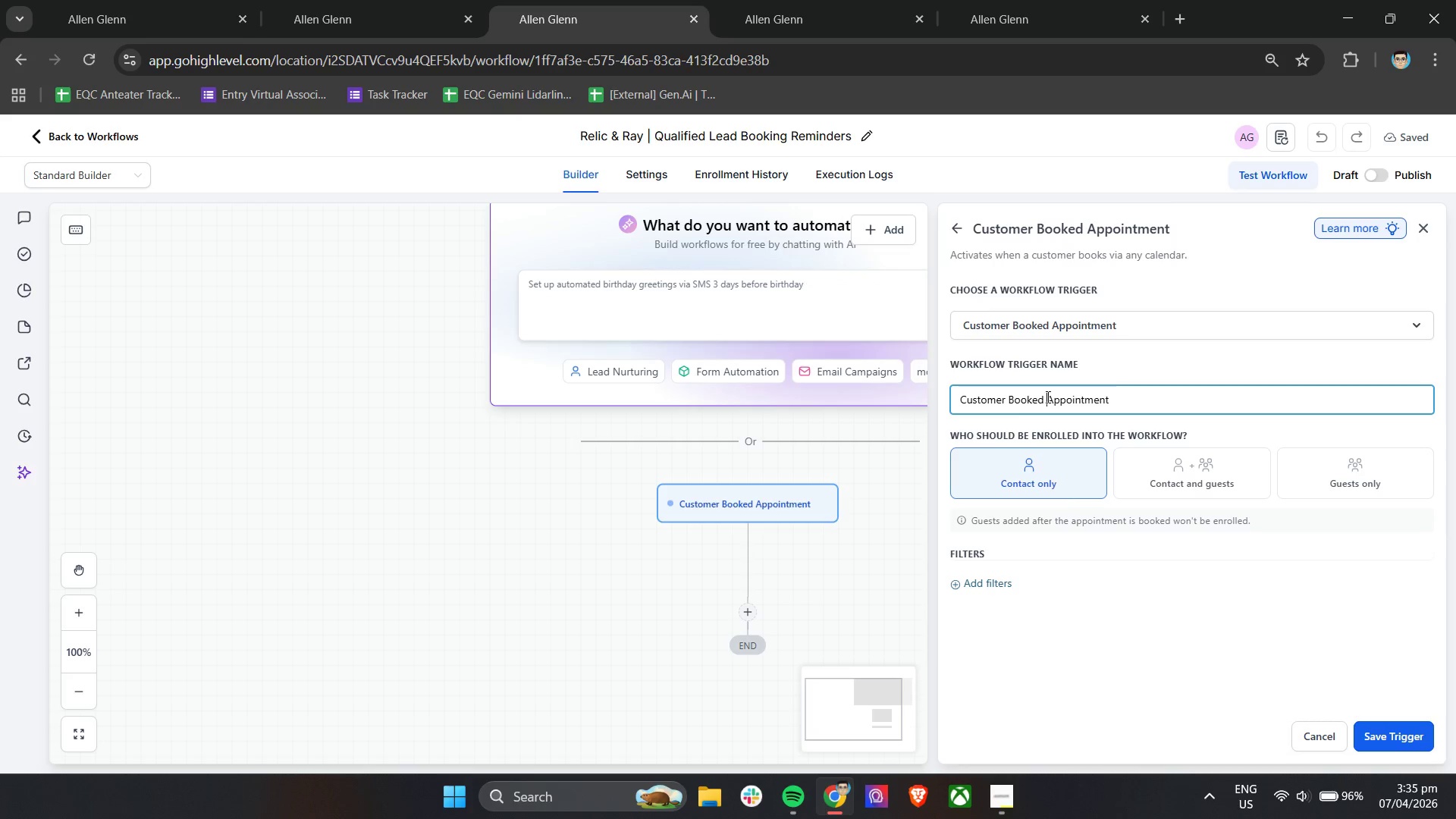 
triple_click([1046, 397])
 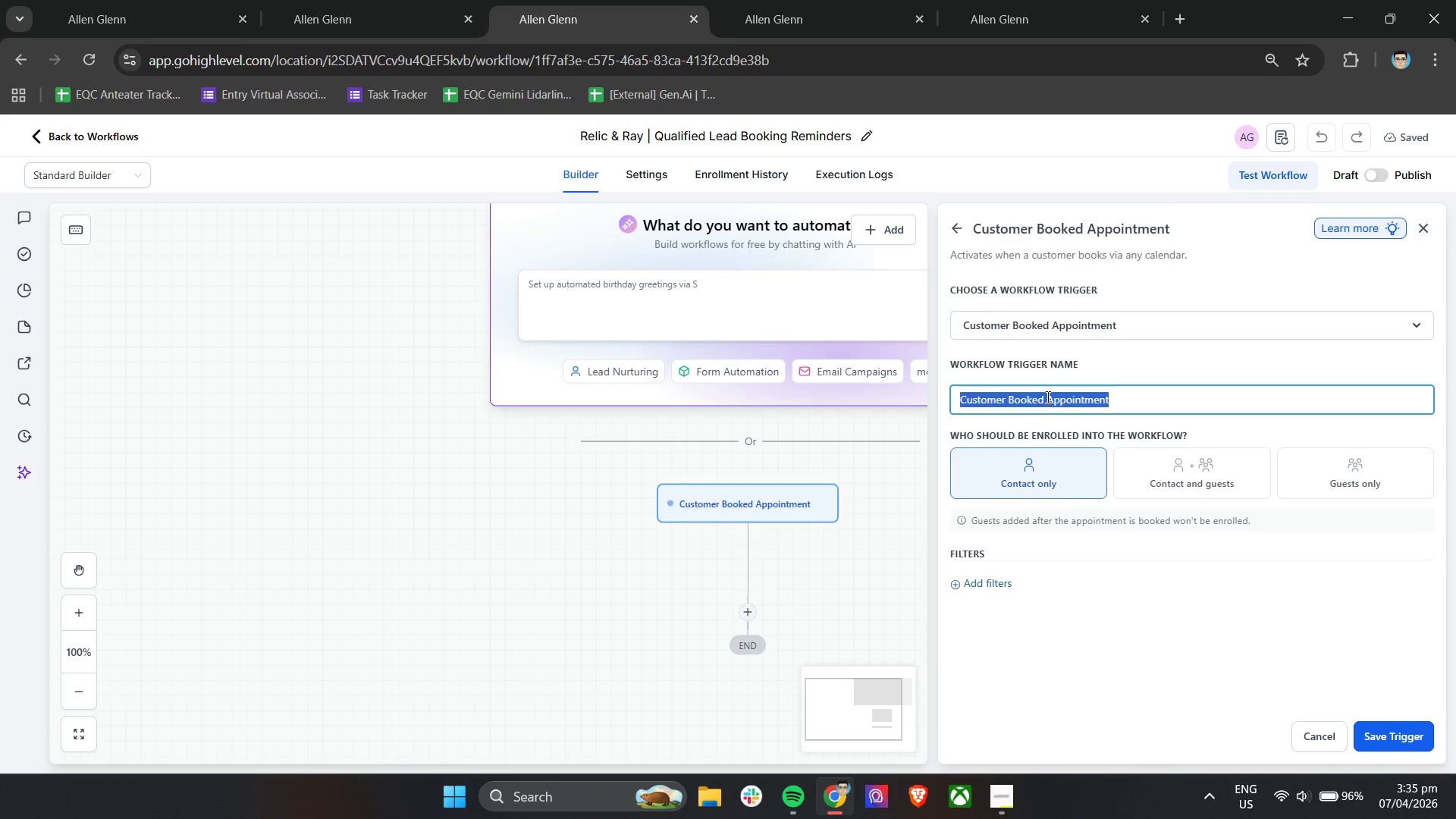 
triple_click([1046, 397])
 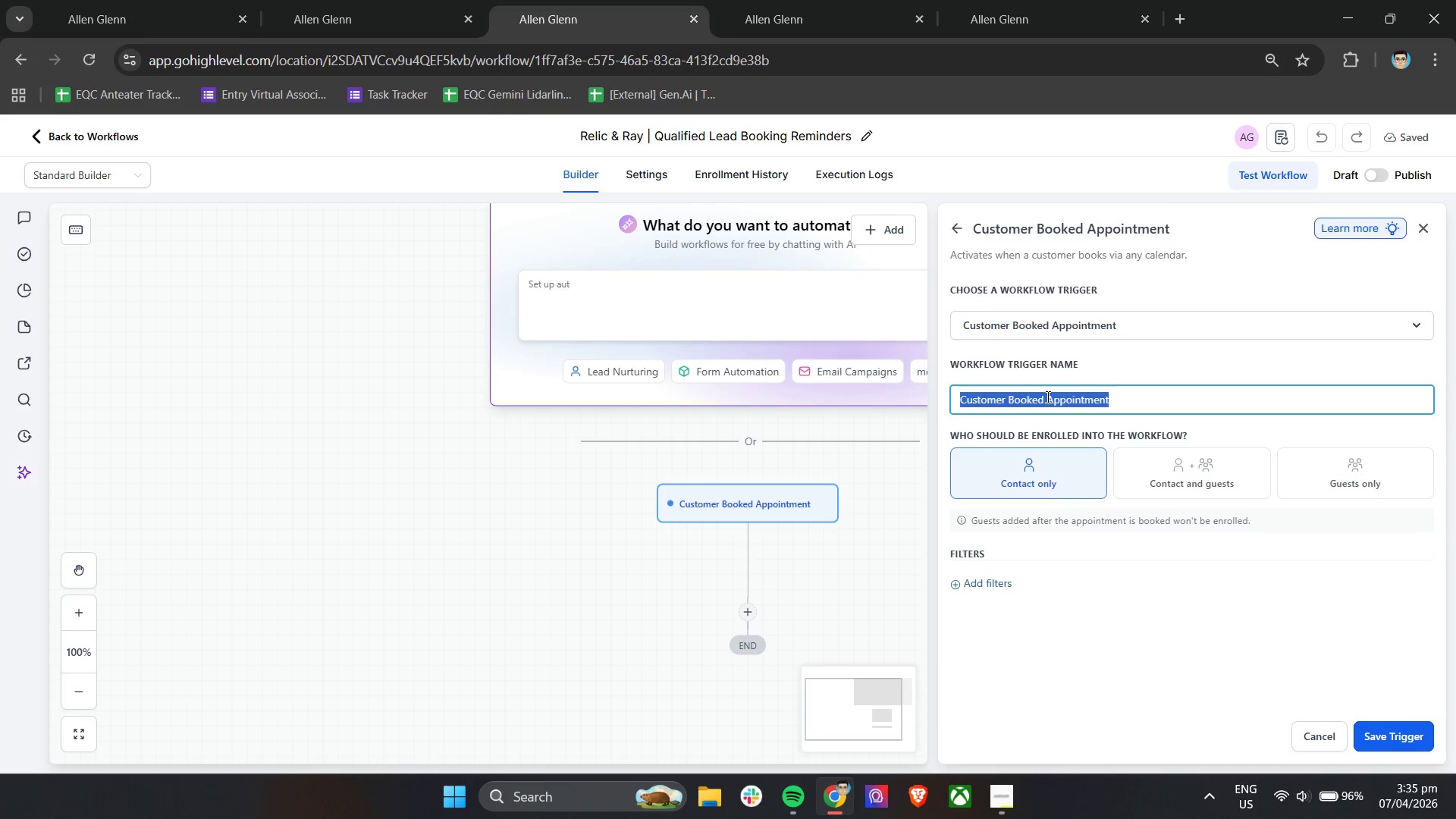 
type(Tir)
key(Backspace)
key(Backspace)
type(RIGGER)
 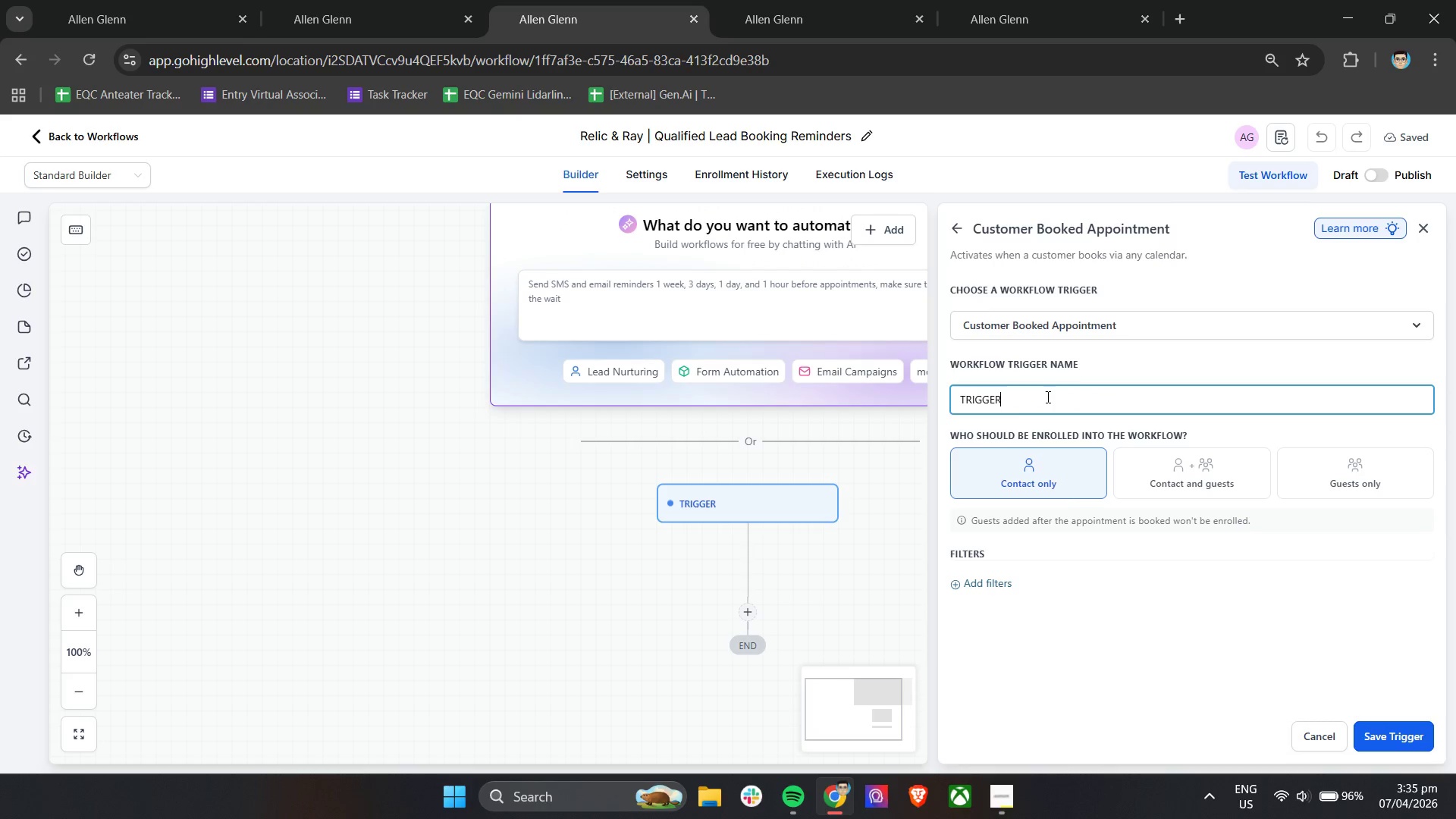 
type( - Discovery All)
key(Backspace)
key(Backspace)
key(Backspace)
key(Backspace)
type(Call Booked)
 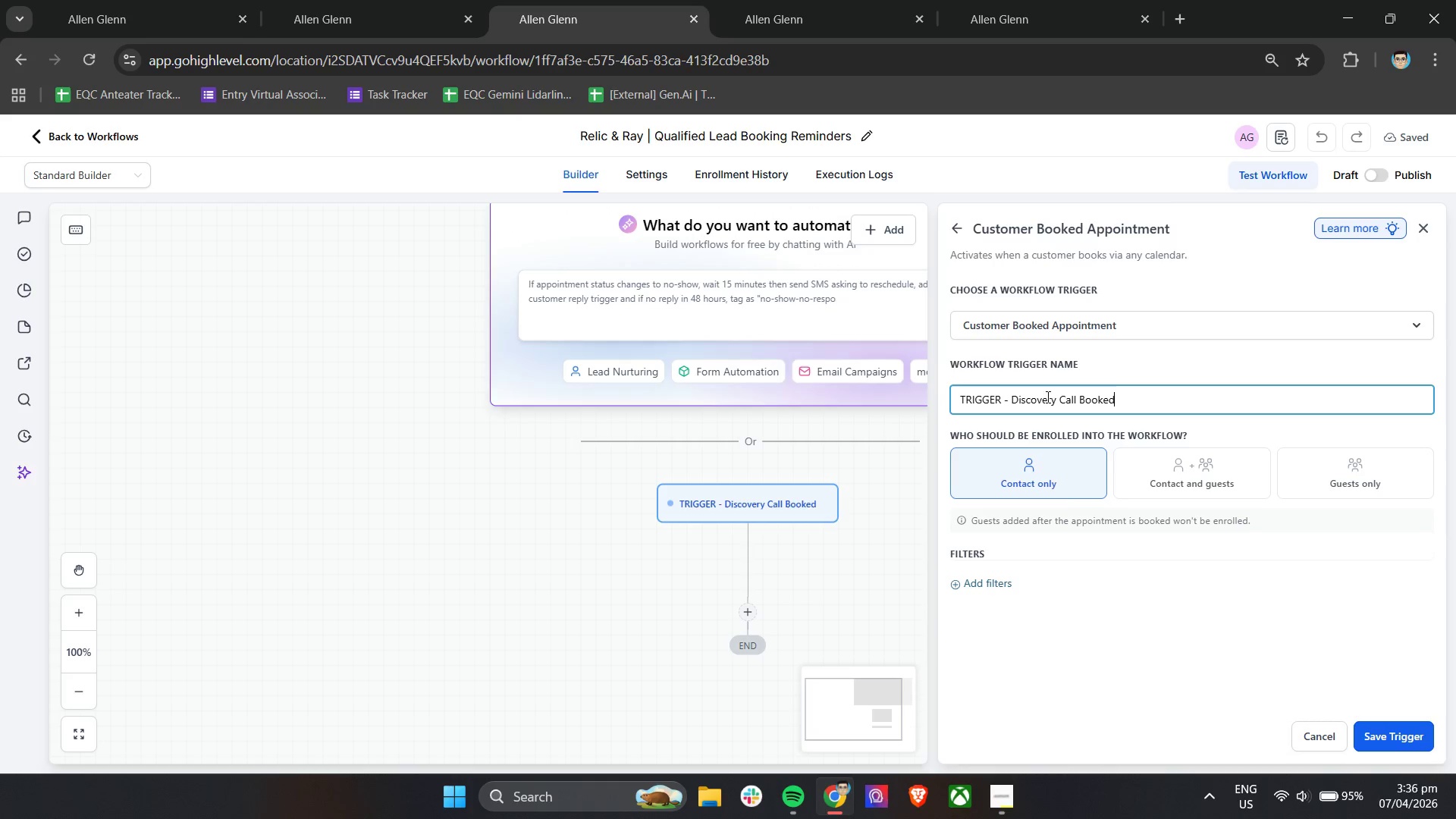 
left_click([1157, 542])
 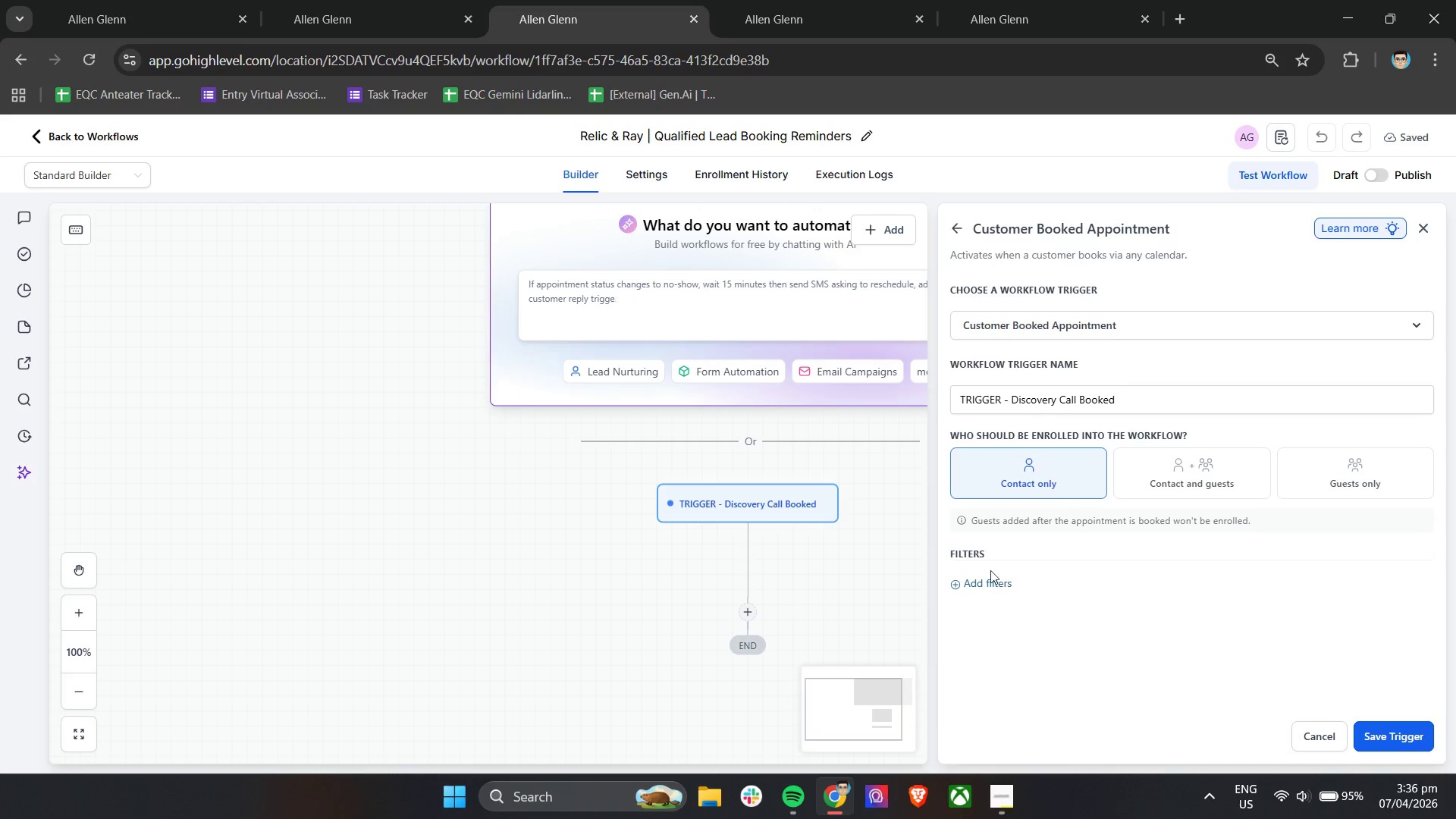 
left_click([983, 582])
 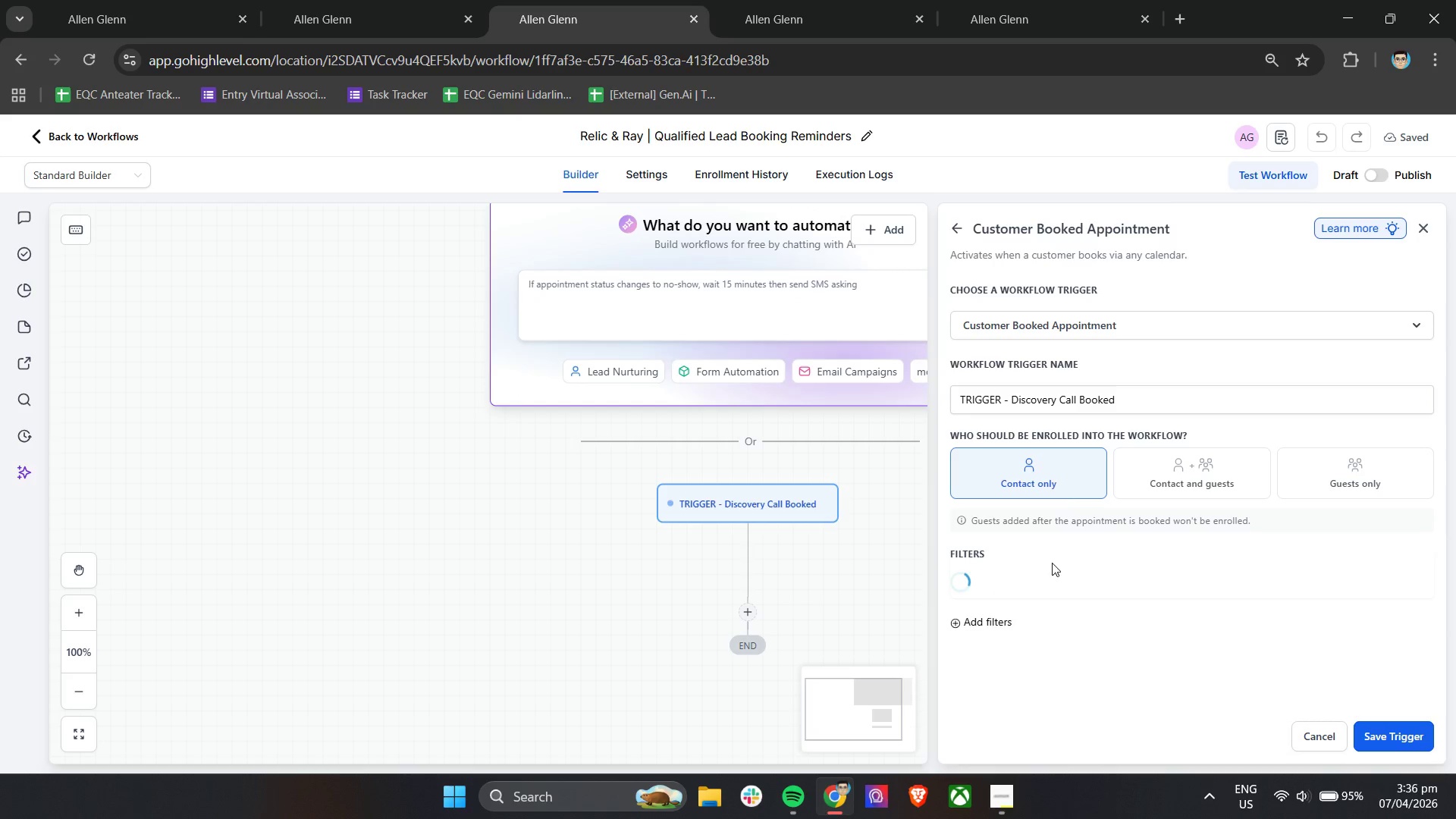 
left_click([1091, 583])
 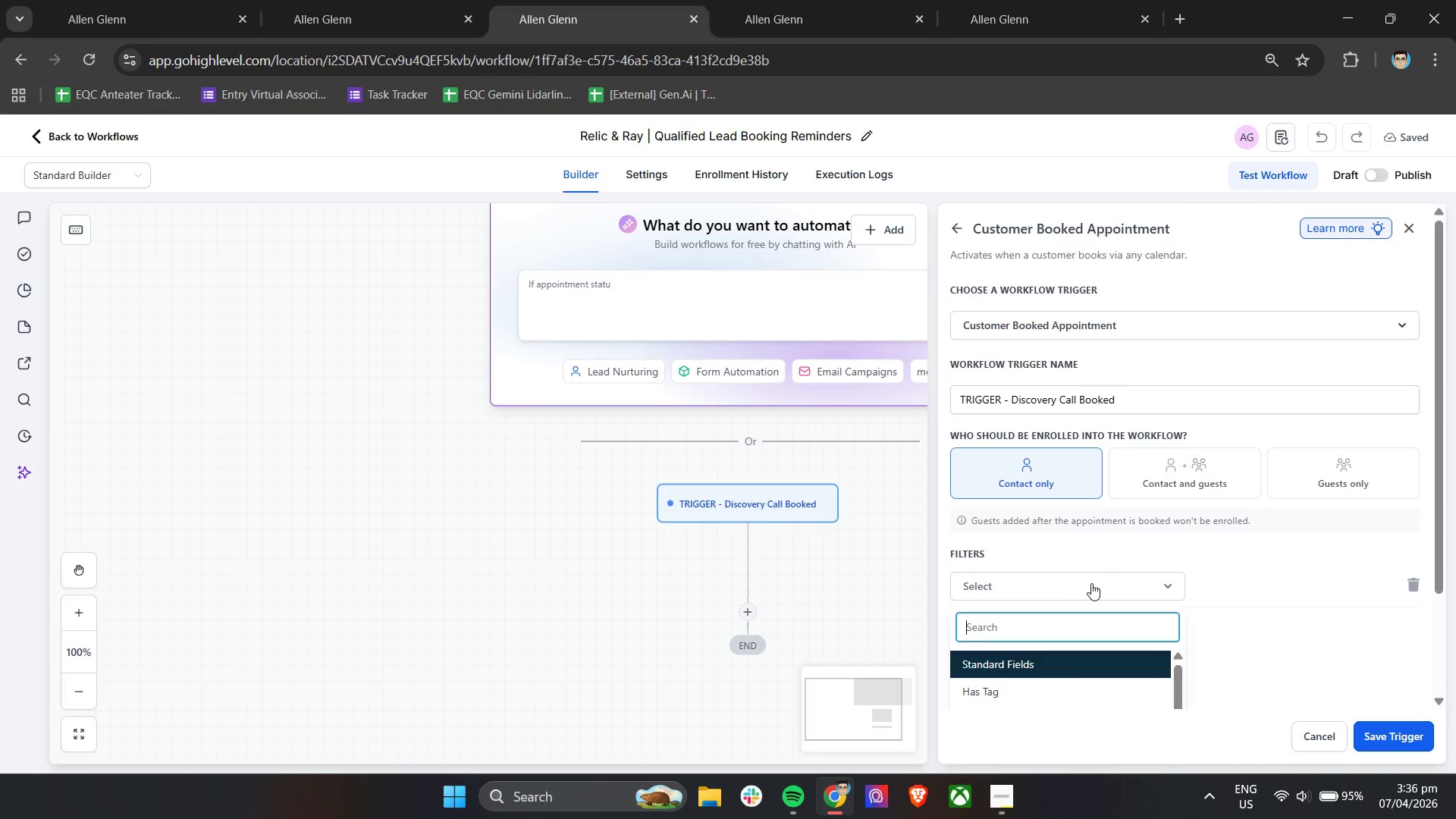 
scroll: coordinate [1091, 583], scroll_direction: down, amount: 5.0
 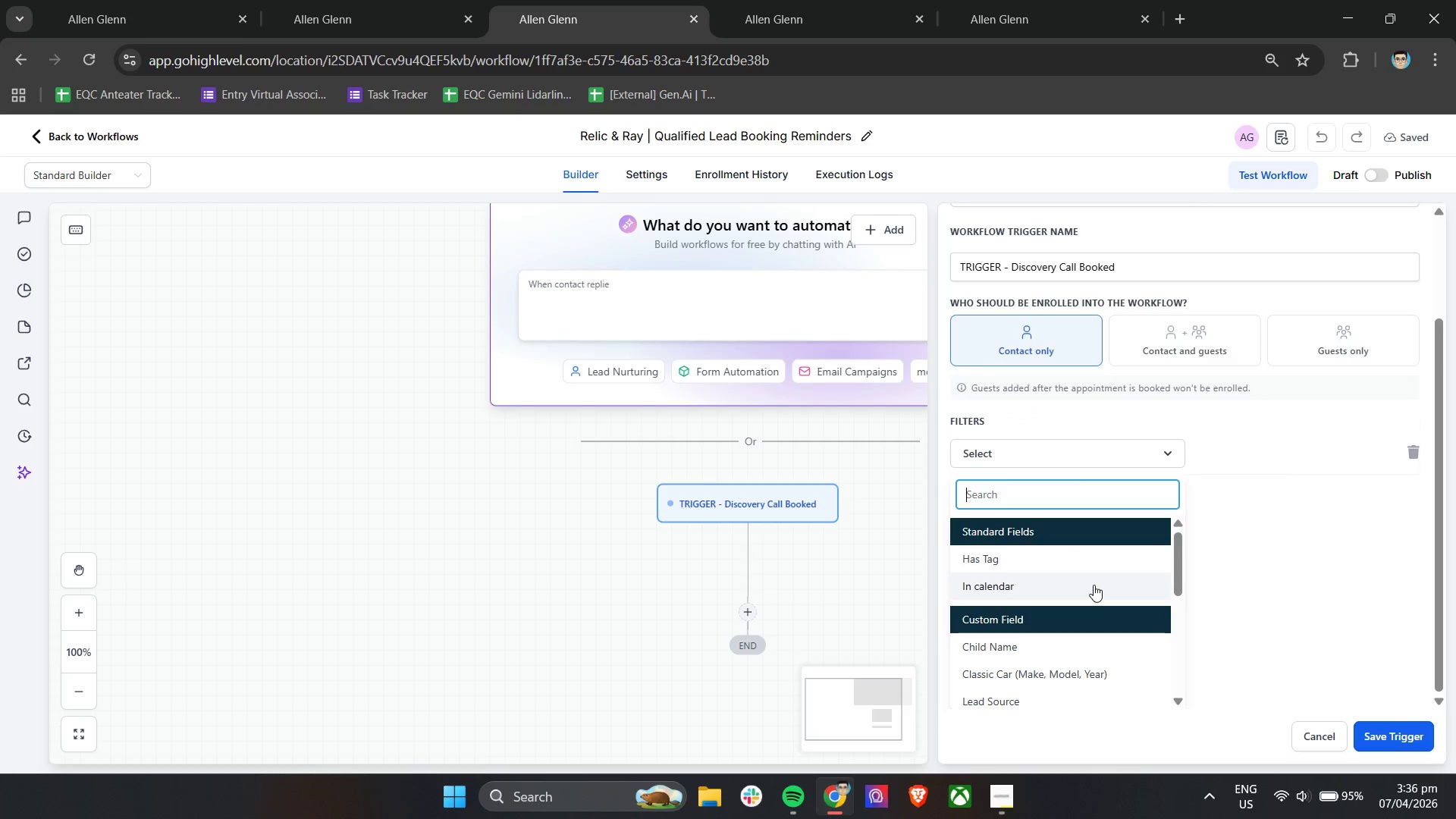 
left_click([1065, 584])
 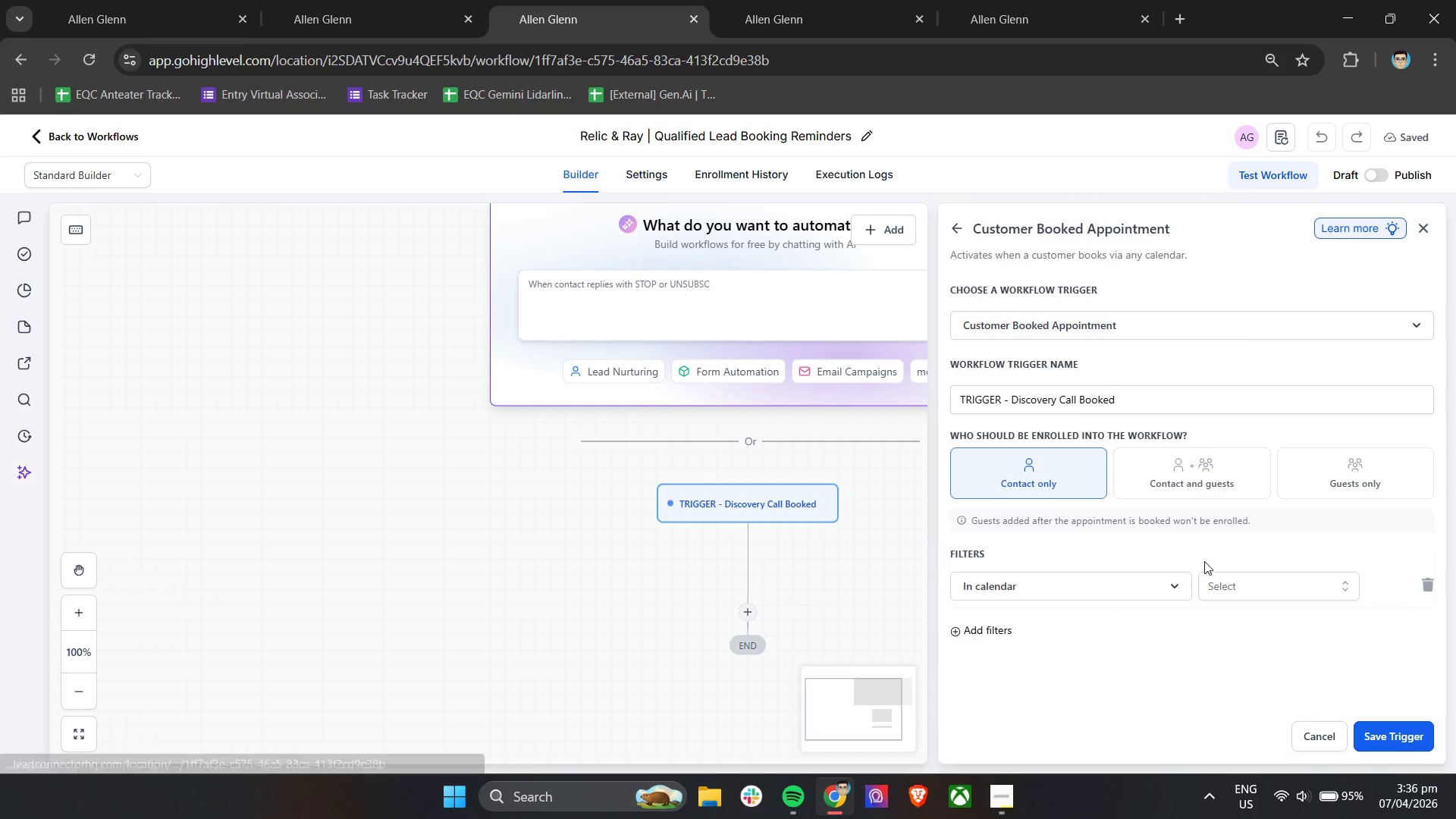 
left_click([1222, 592])
 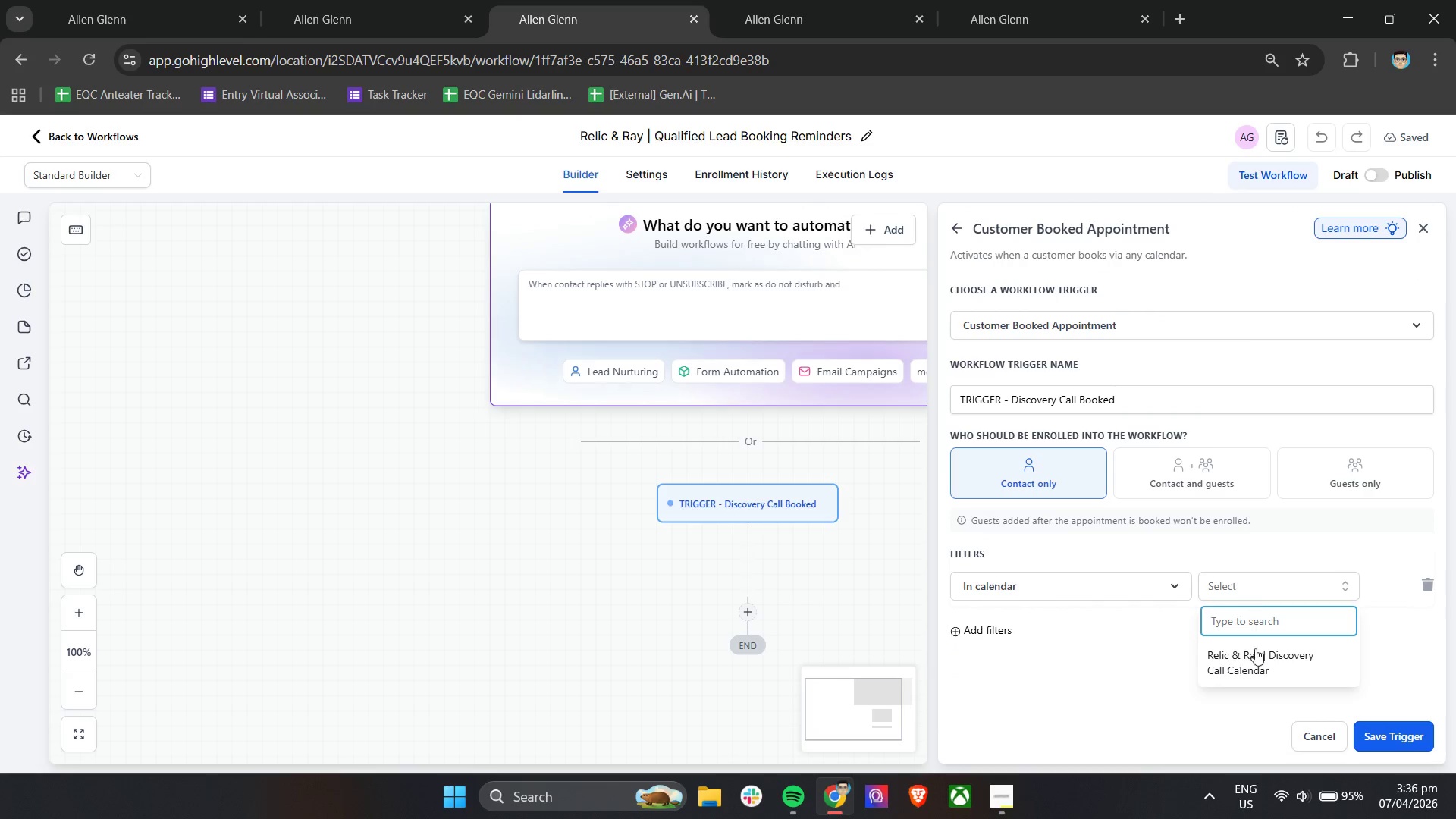 
left_click([1253, 661])
 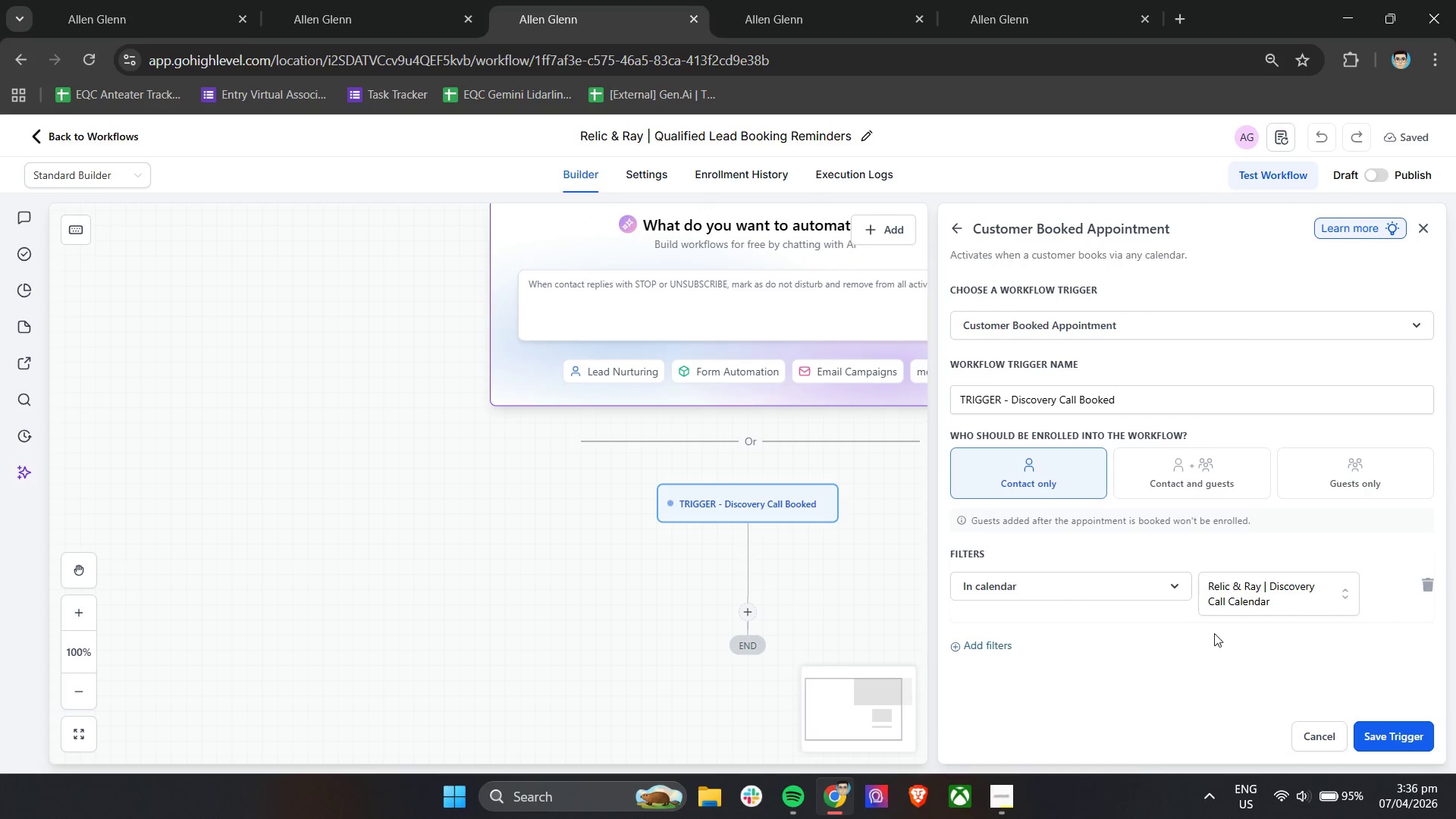 
scroll: coordinate [1212, 613], scroll_direction: down, amount: 2.0
 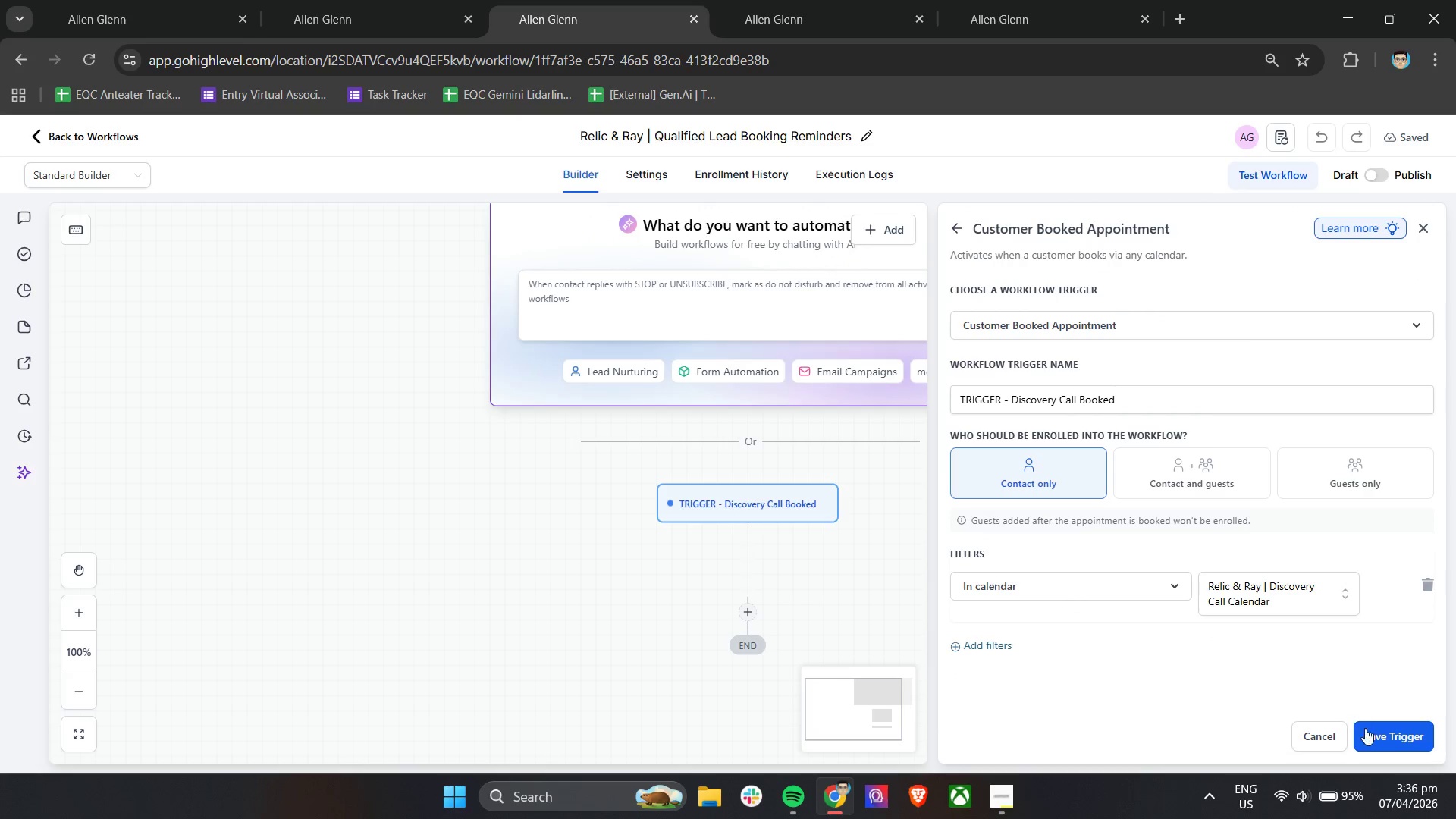 
left_click([1377, 733])
 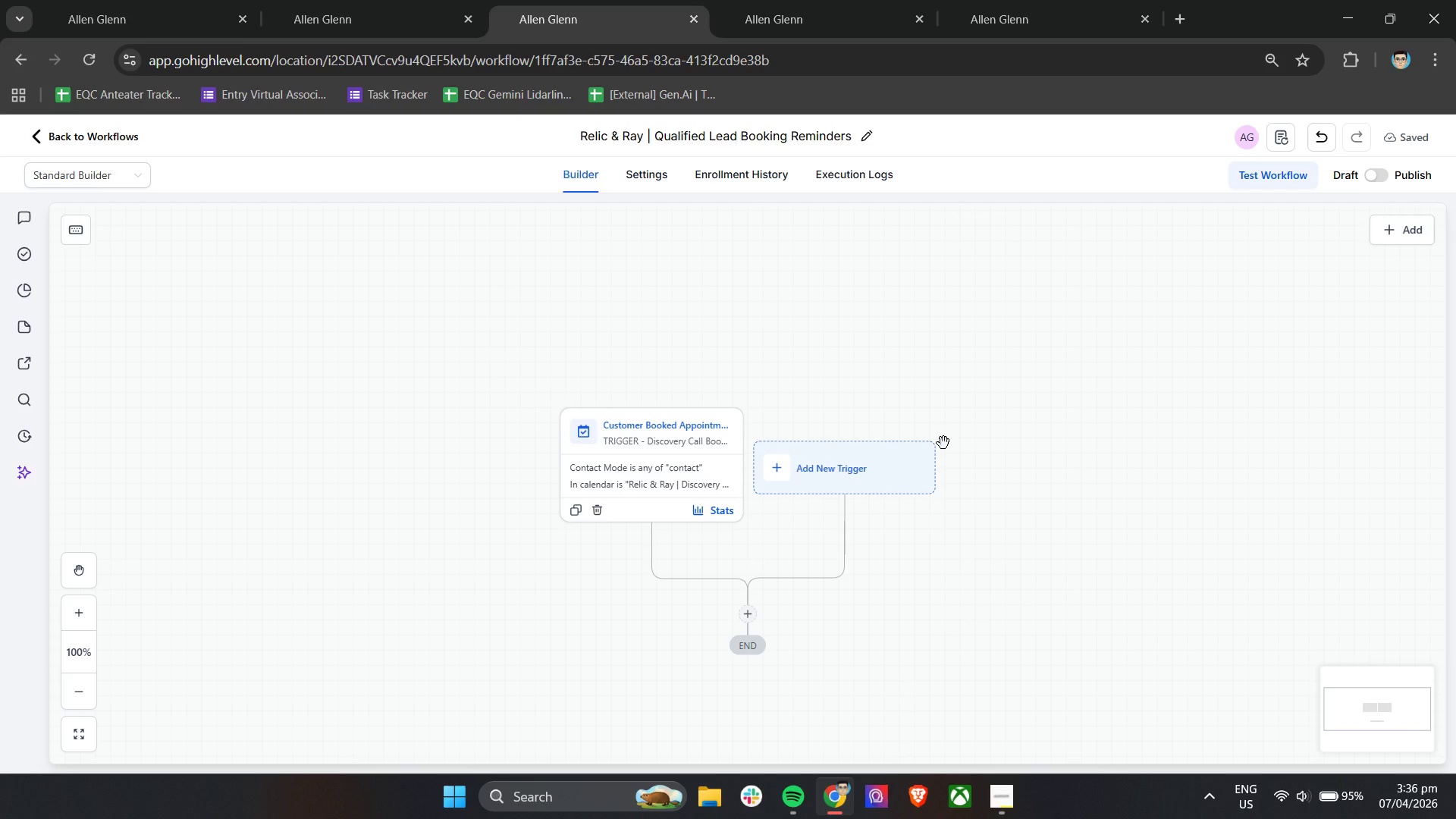 
wait(7.33)
 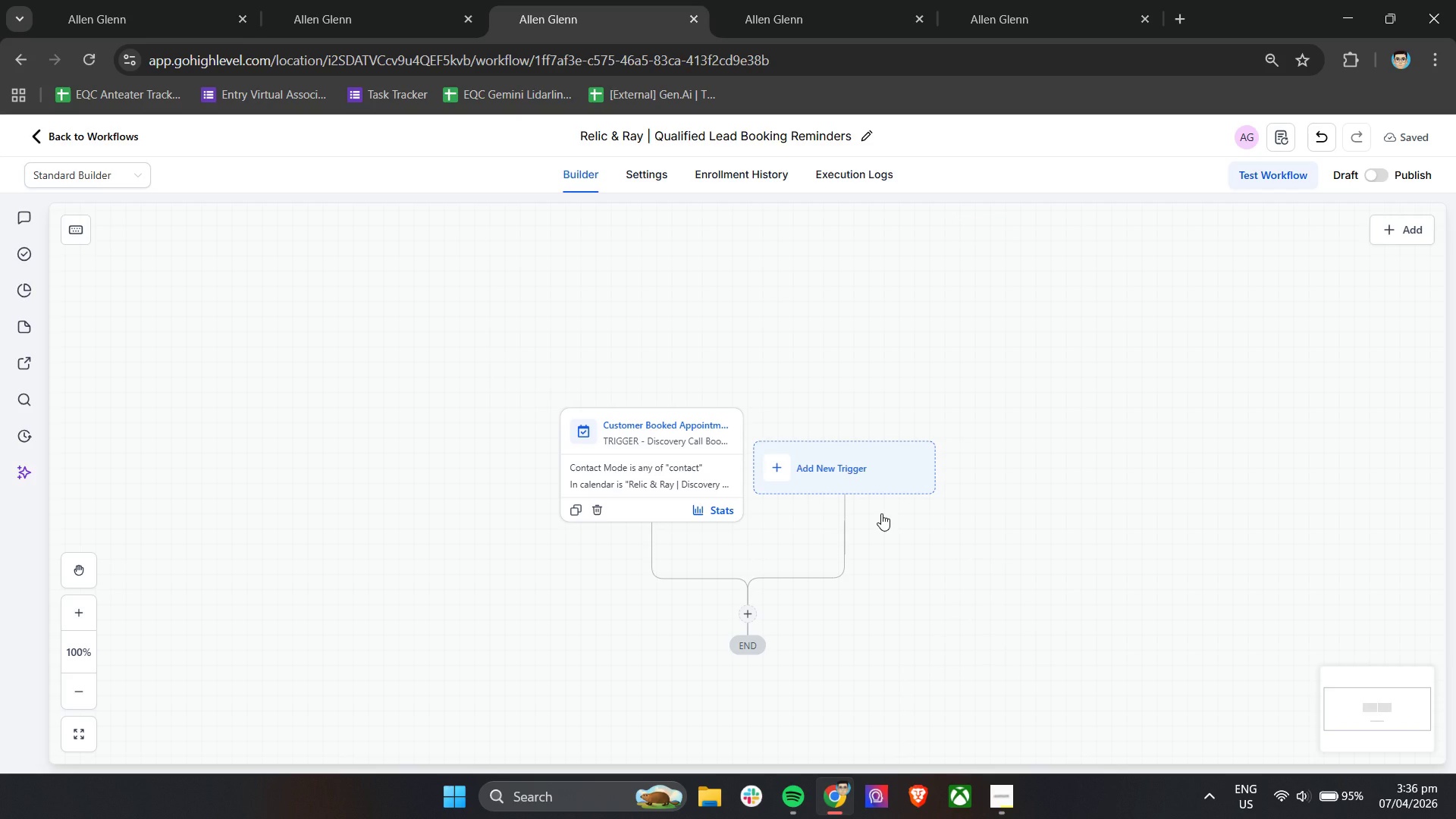 
scroll: coordinate [692, 453], scroll_direction: down, amount: 1.0
 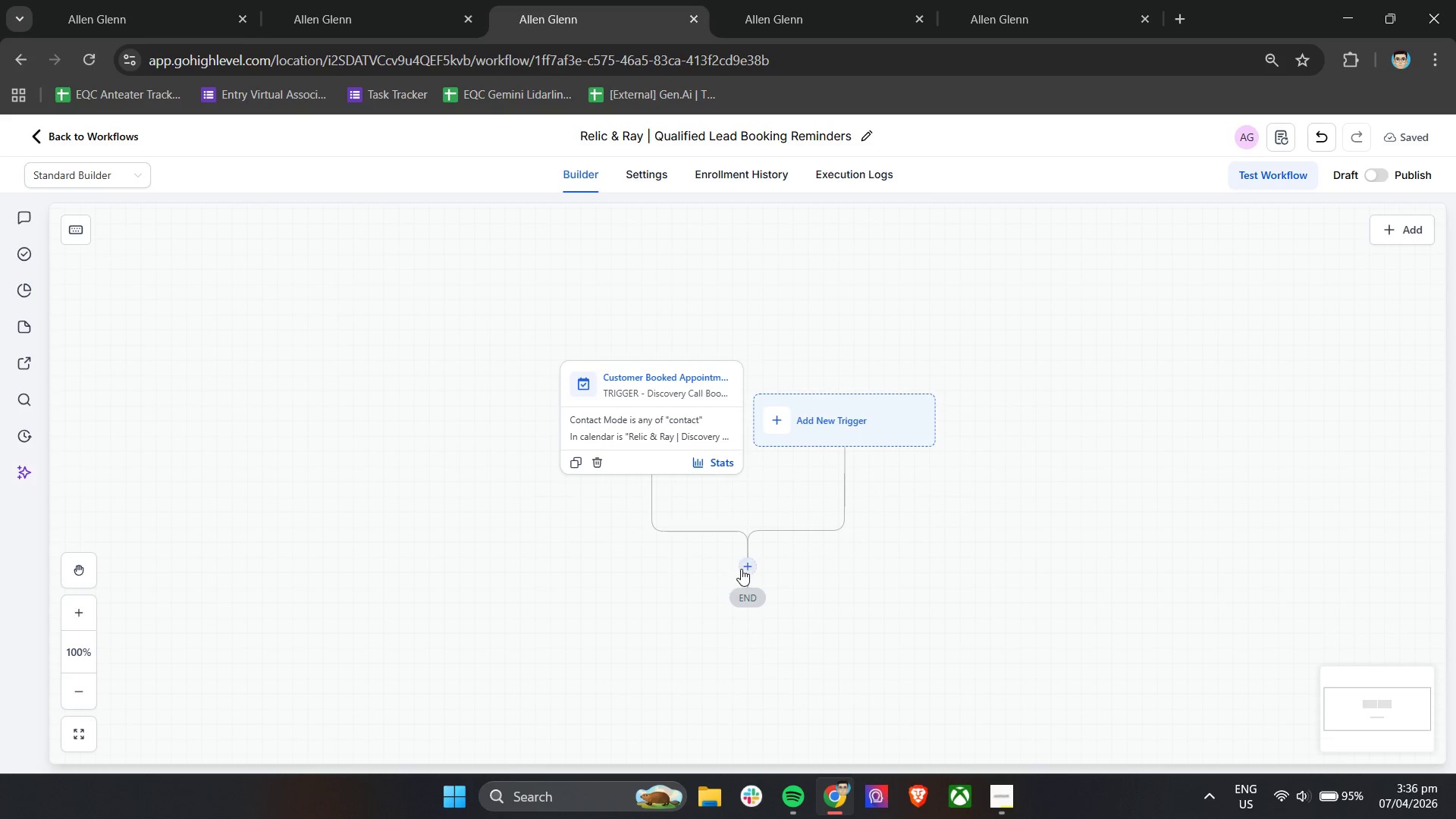 
left_click([742, 566])
 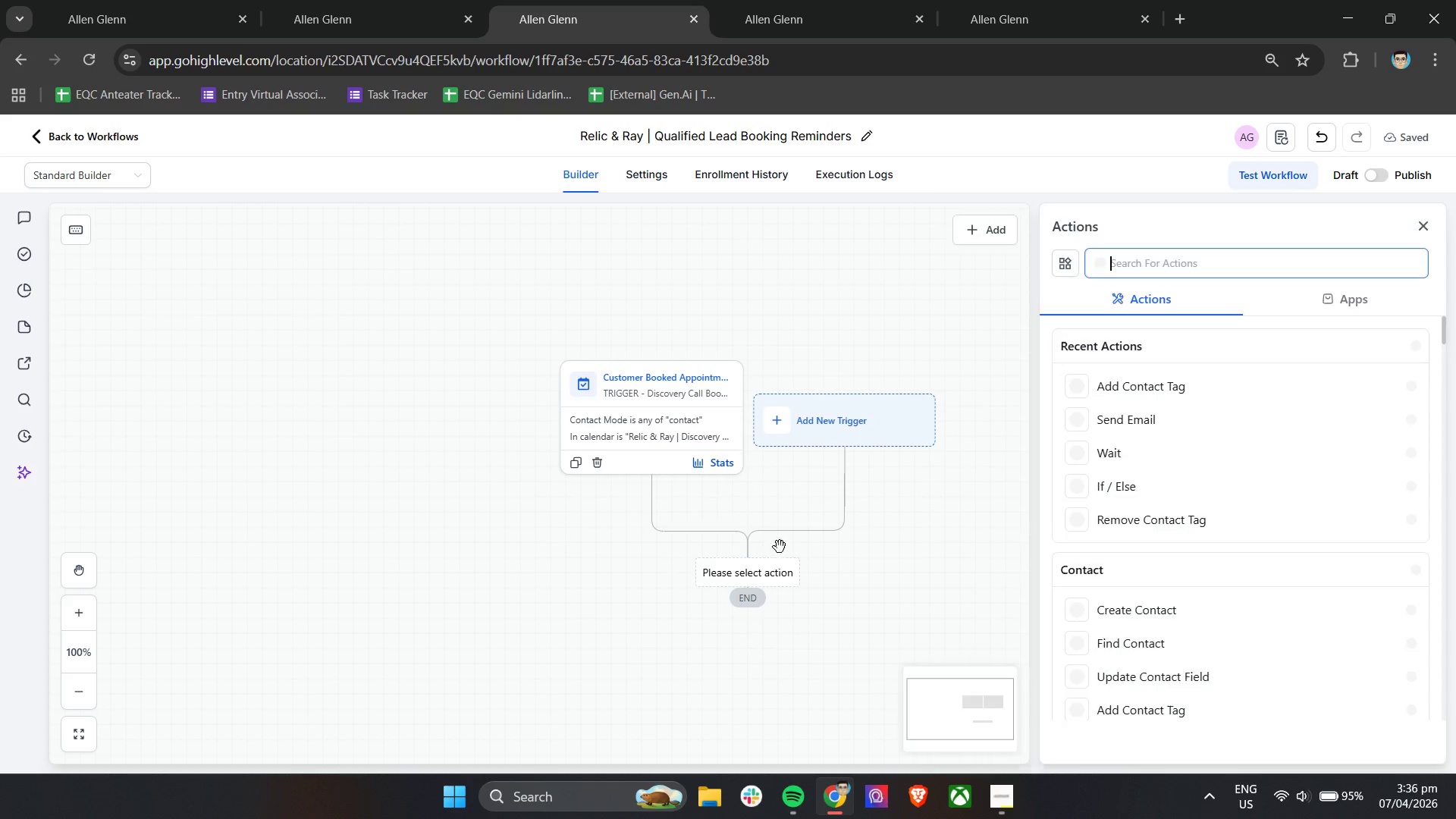 
scroll: coordinate [799, 543], scroll_direction: down, amount: 2.0
 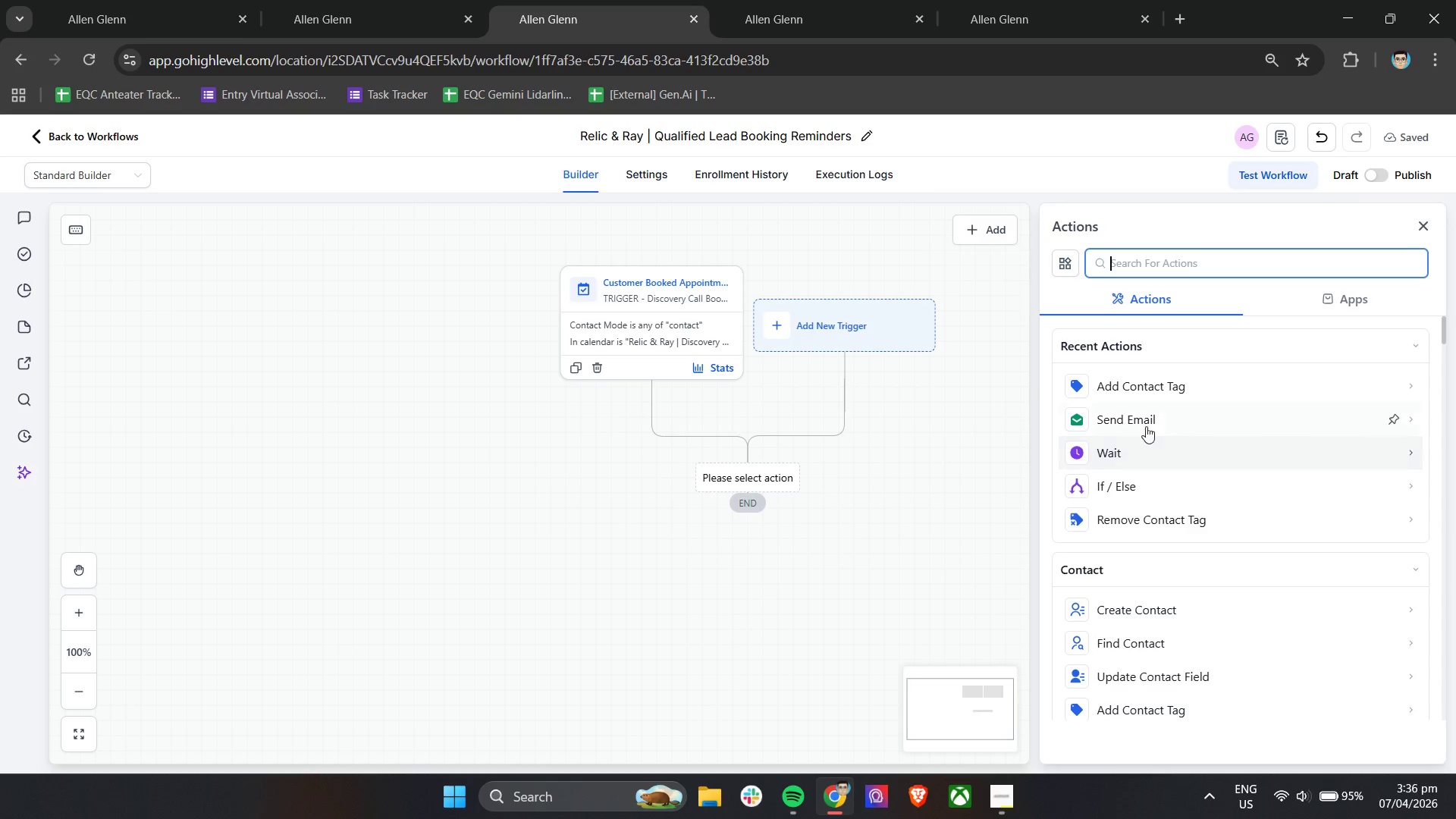 
left_click([1156, 384])
 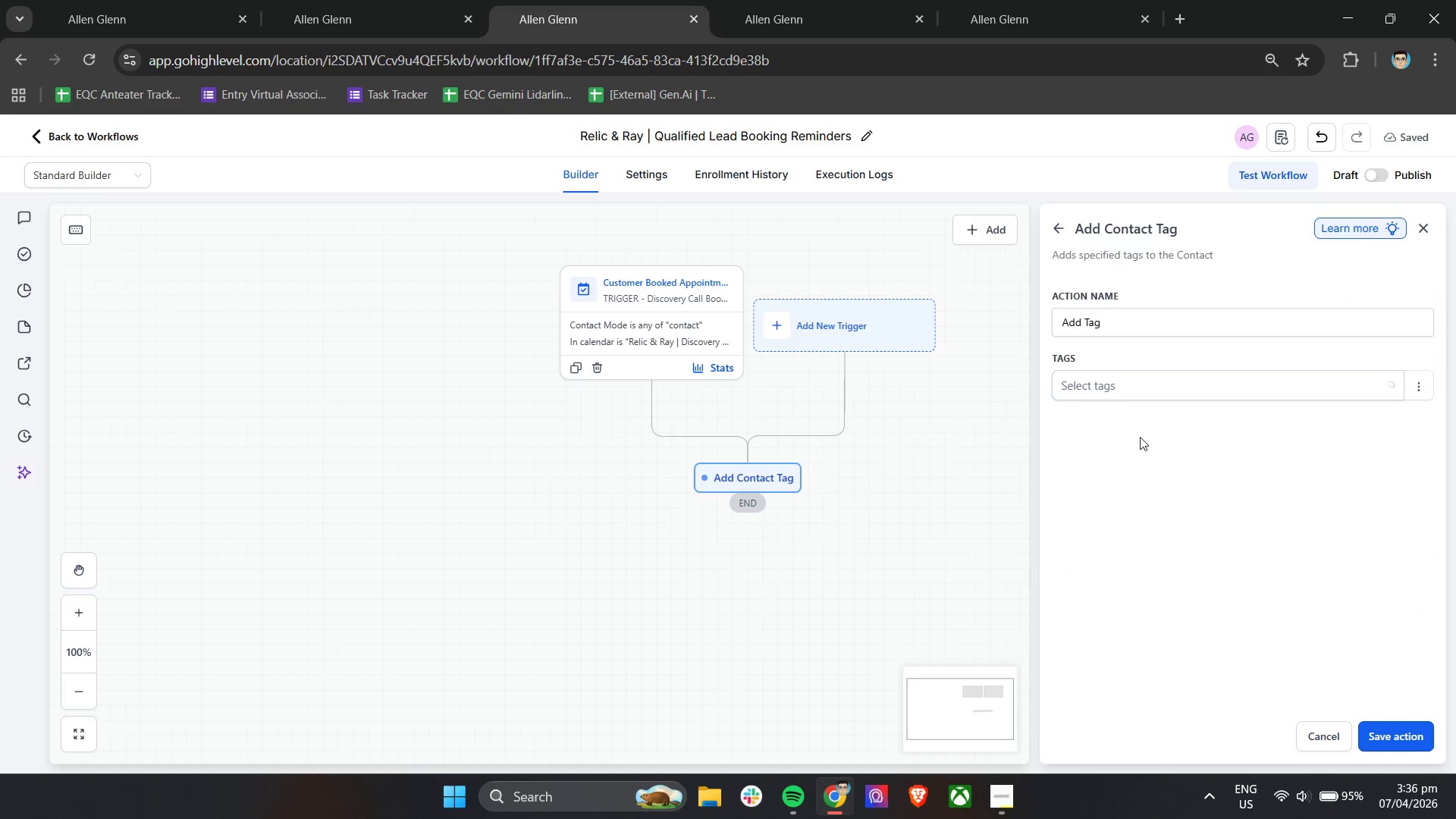 
left_click([1123, 390])
 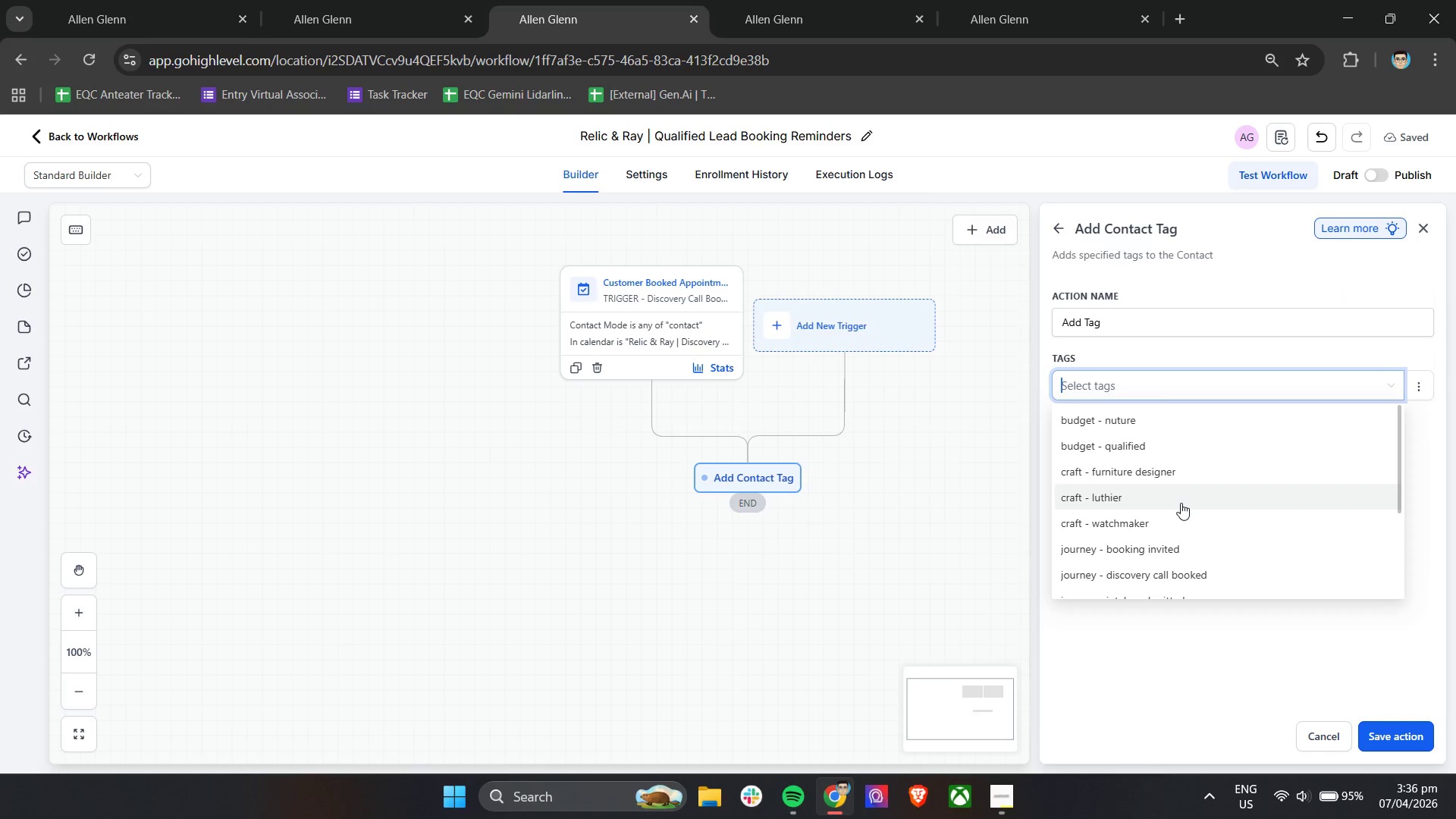 
scroll: coordinate [1181, 503], scroll_direction: down, amount: 1.0
 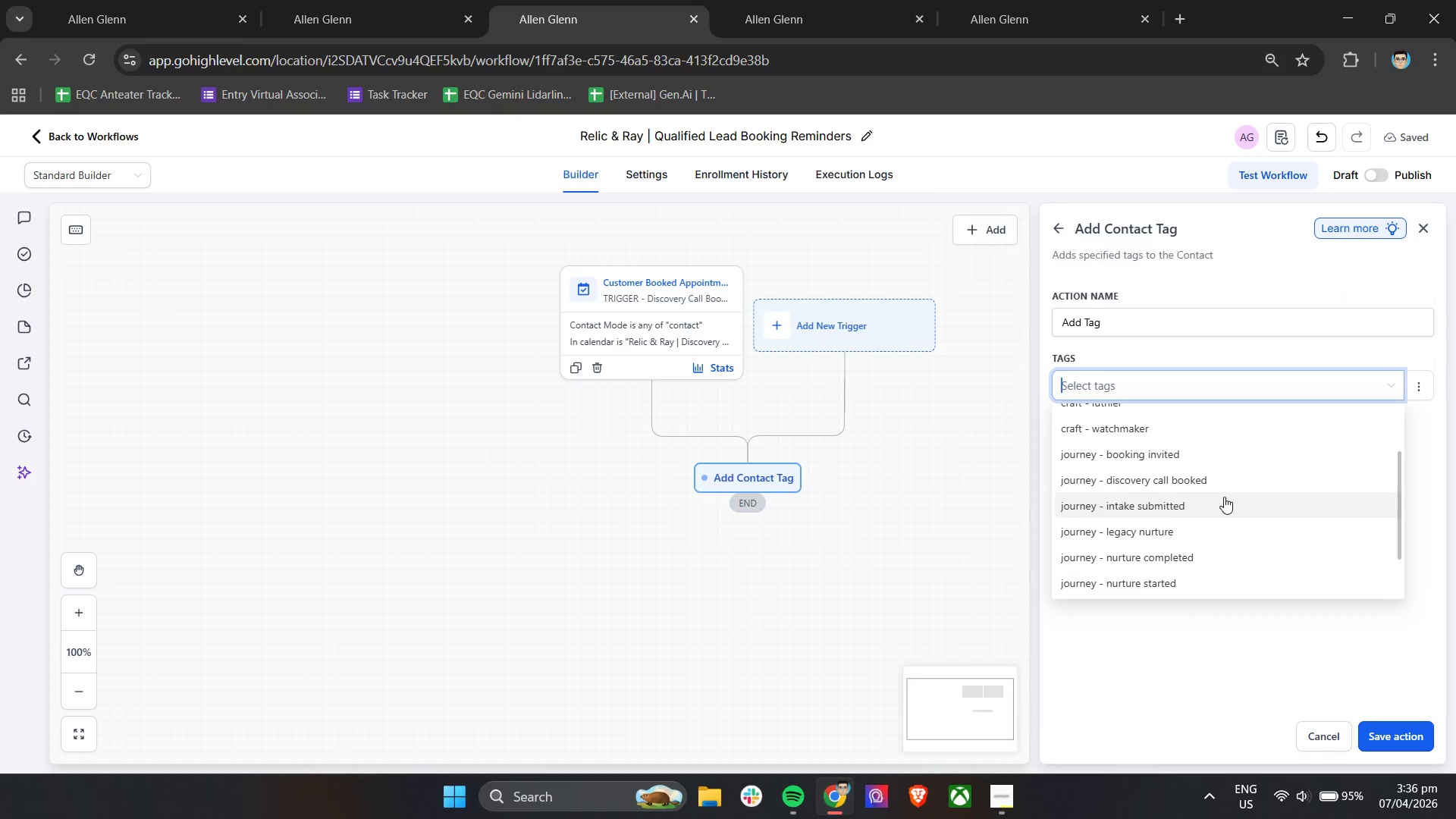 
scroll: coordinate [1235, 533], scroll_direction: up, amount: 2.0
 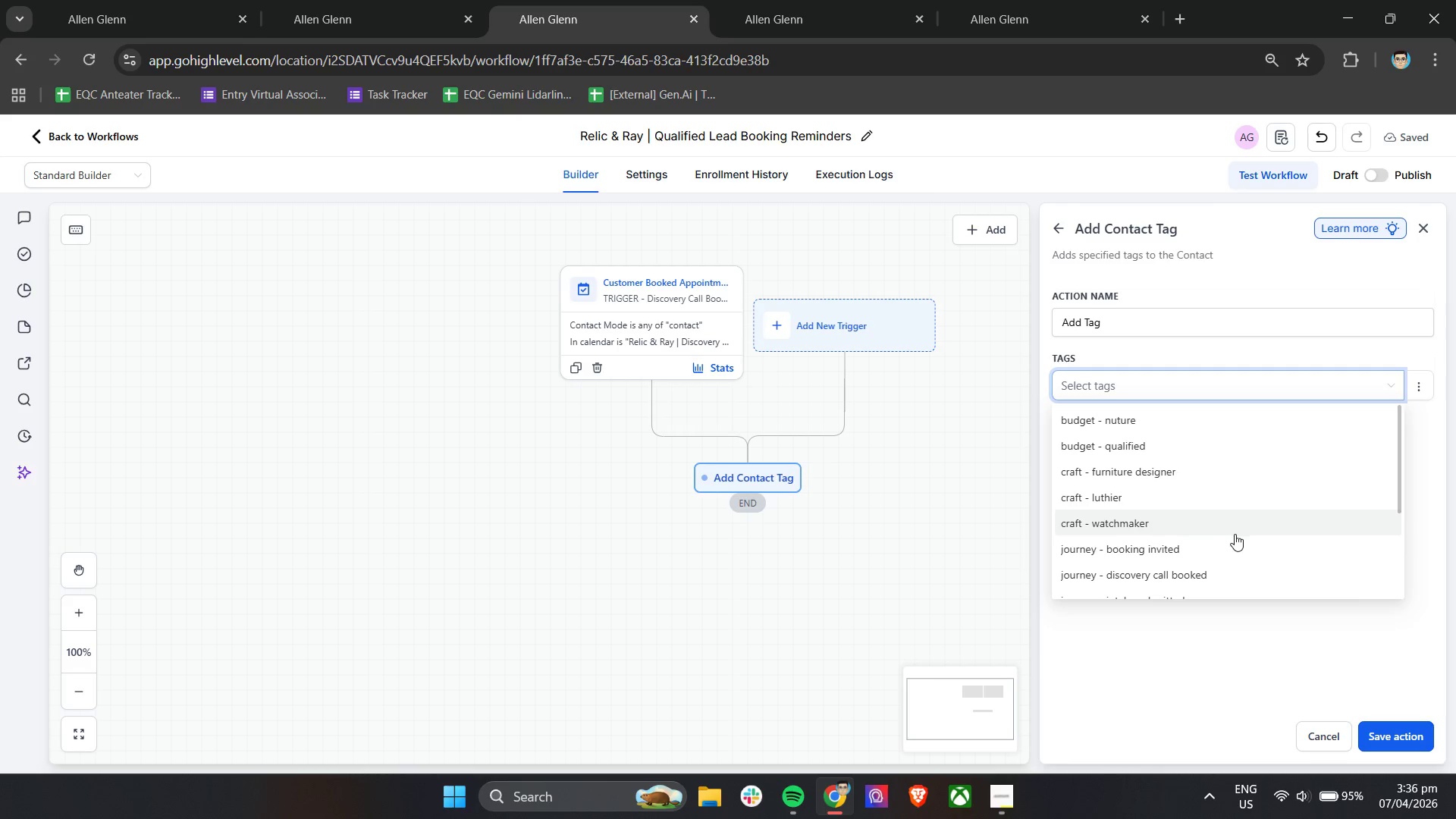 
wait(5.97)
 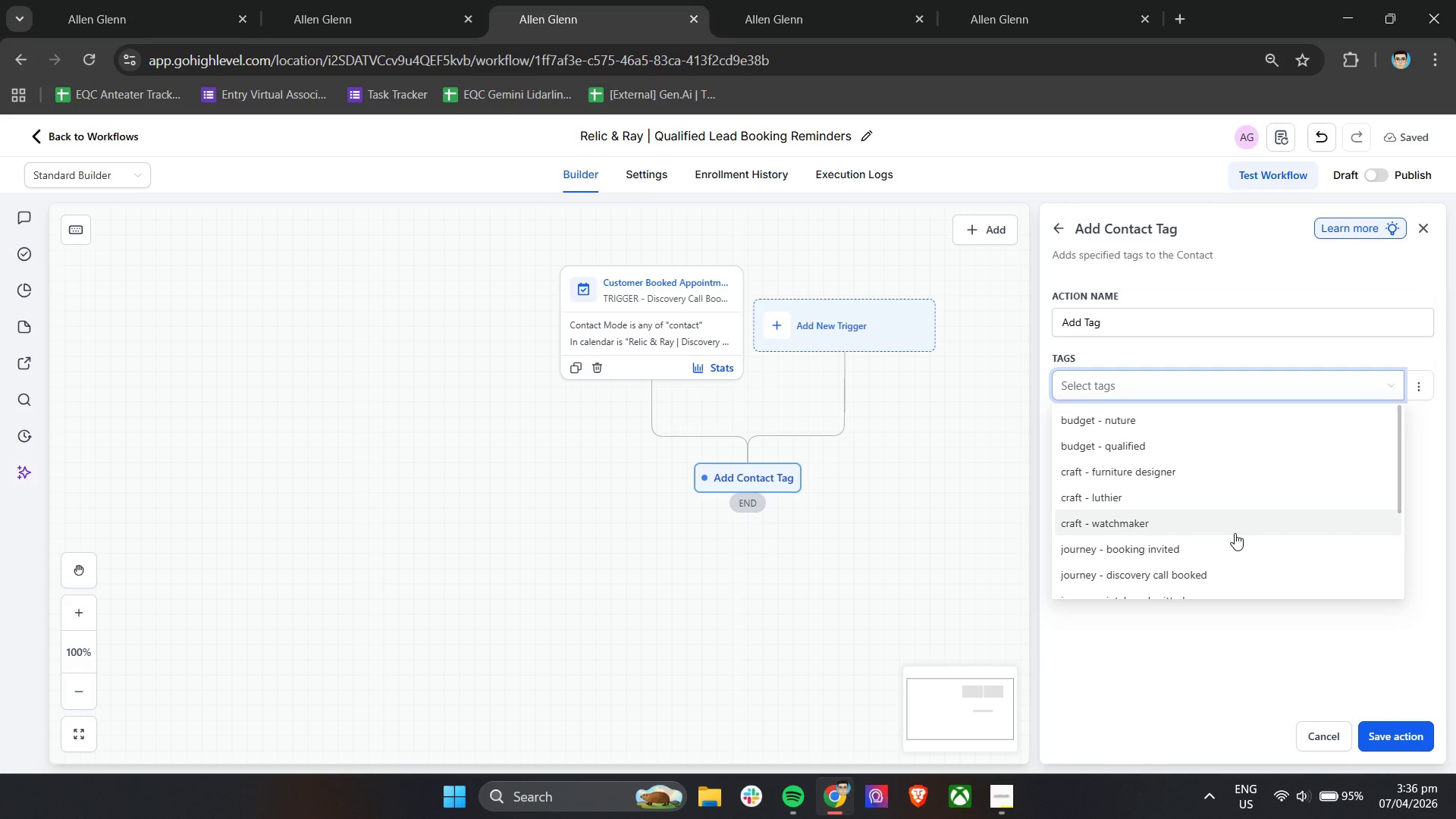 
left_click([1234, 574])
 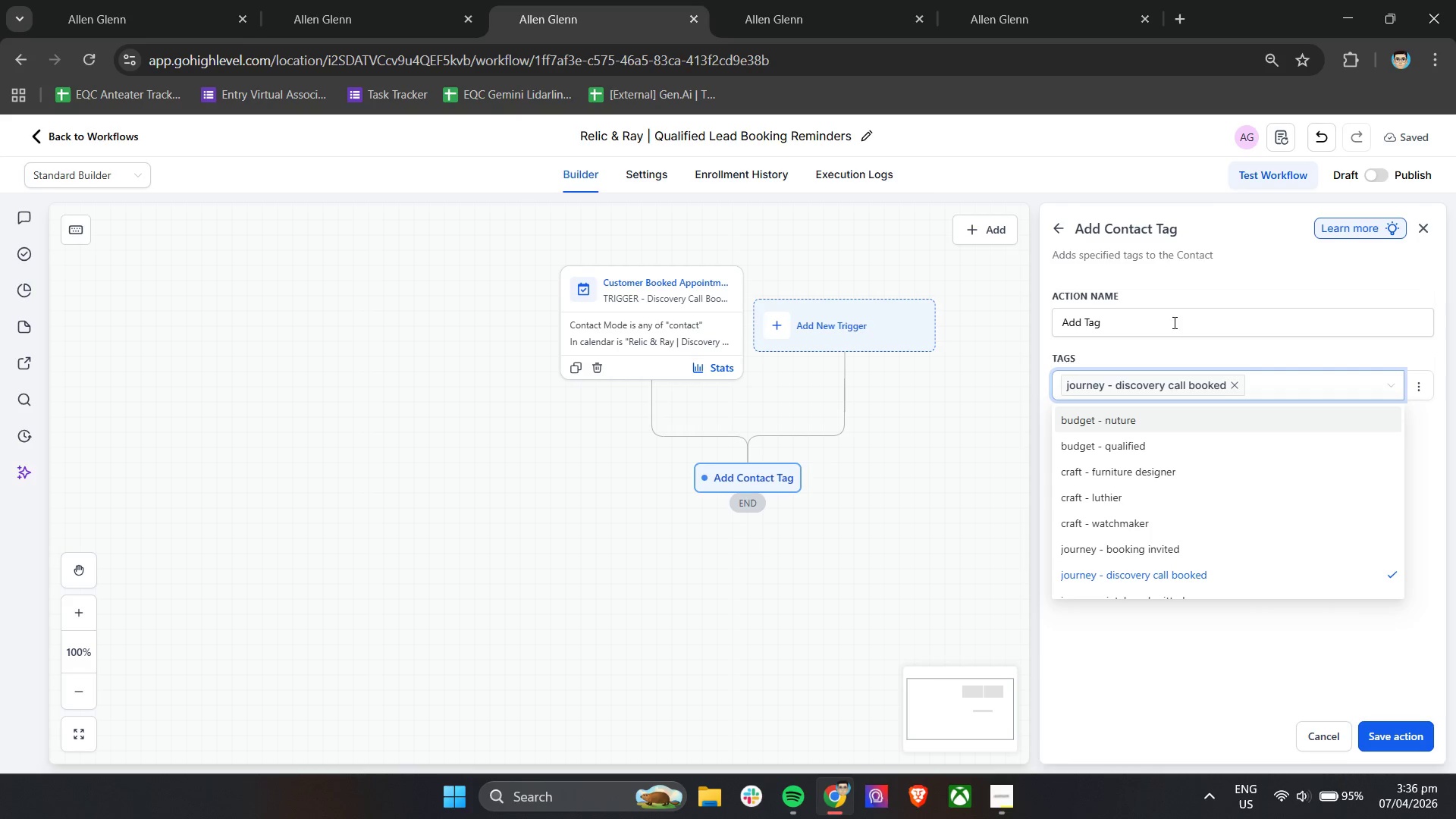 
double_click([1163, 314])
 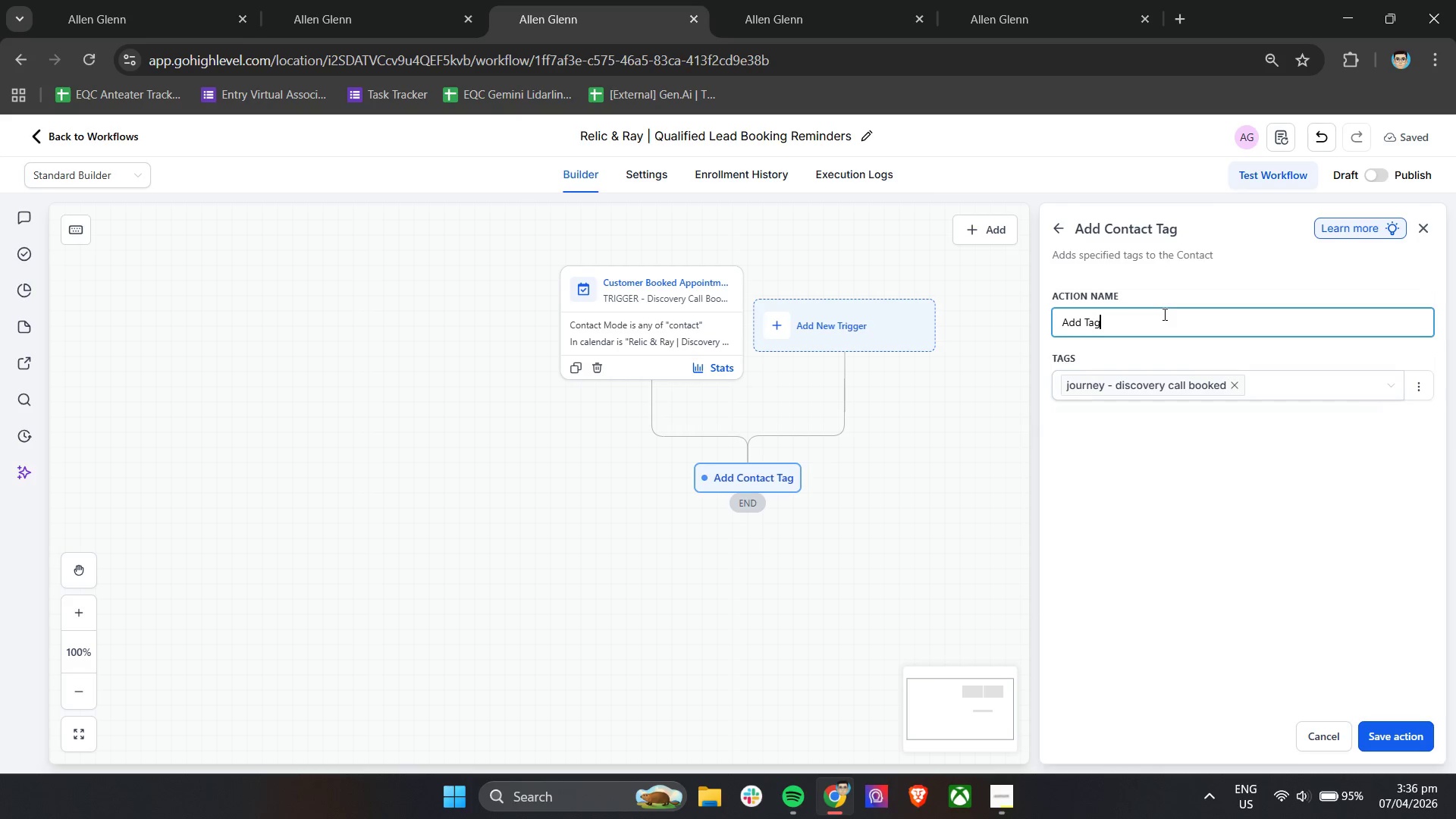 
triple_click([1163, 314])
 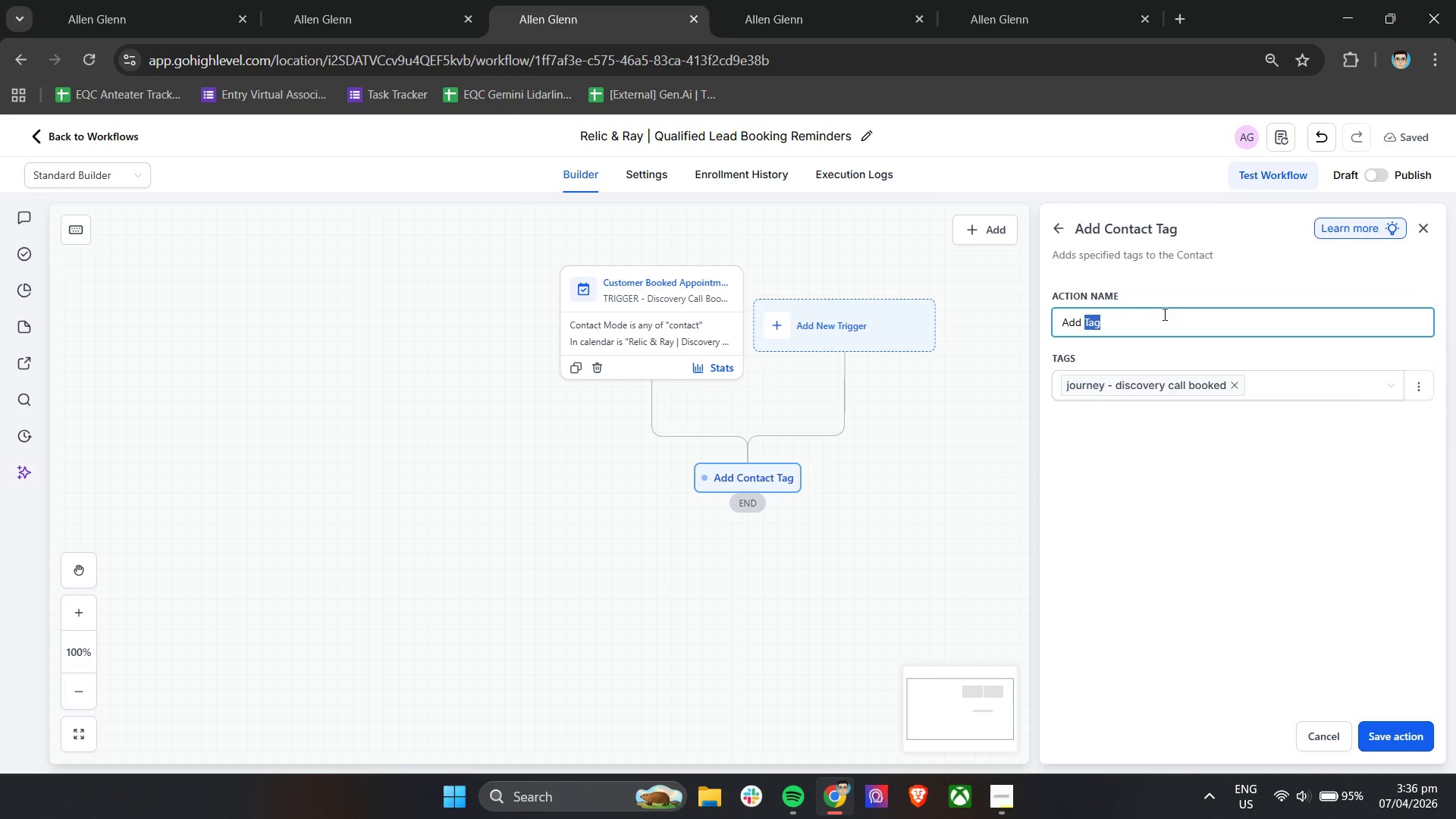 
key(Shift+A)
 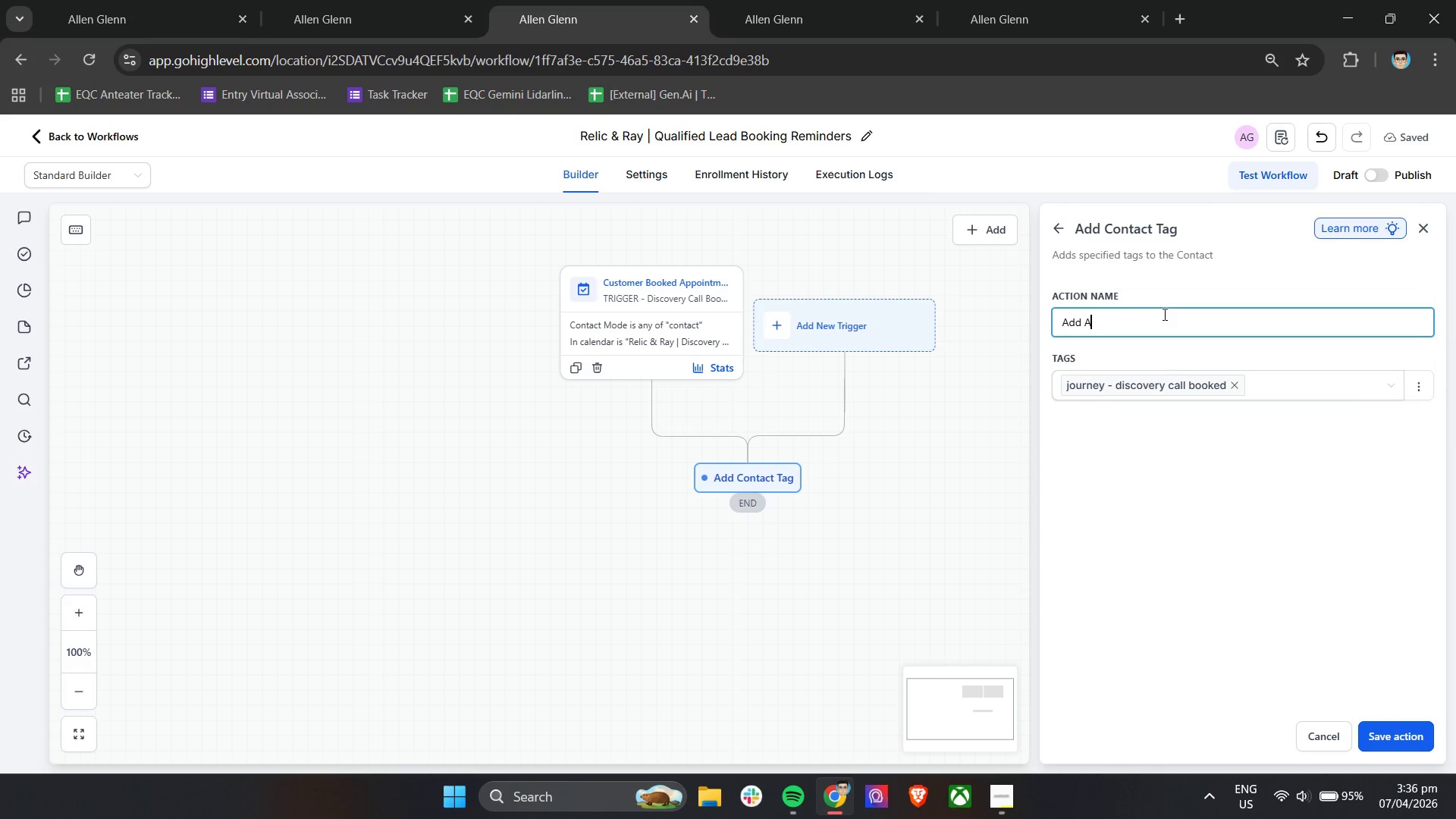 
key(Shift+Backspace)
 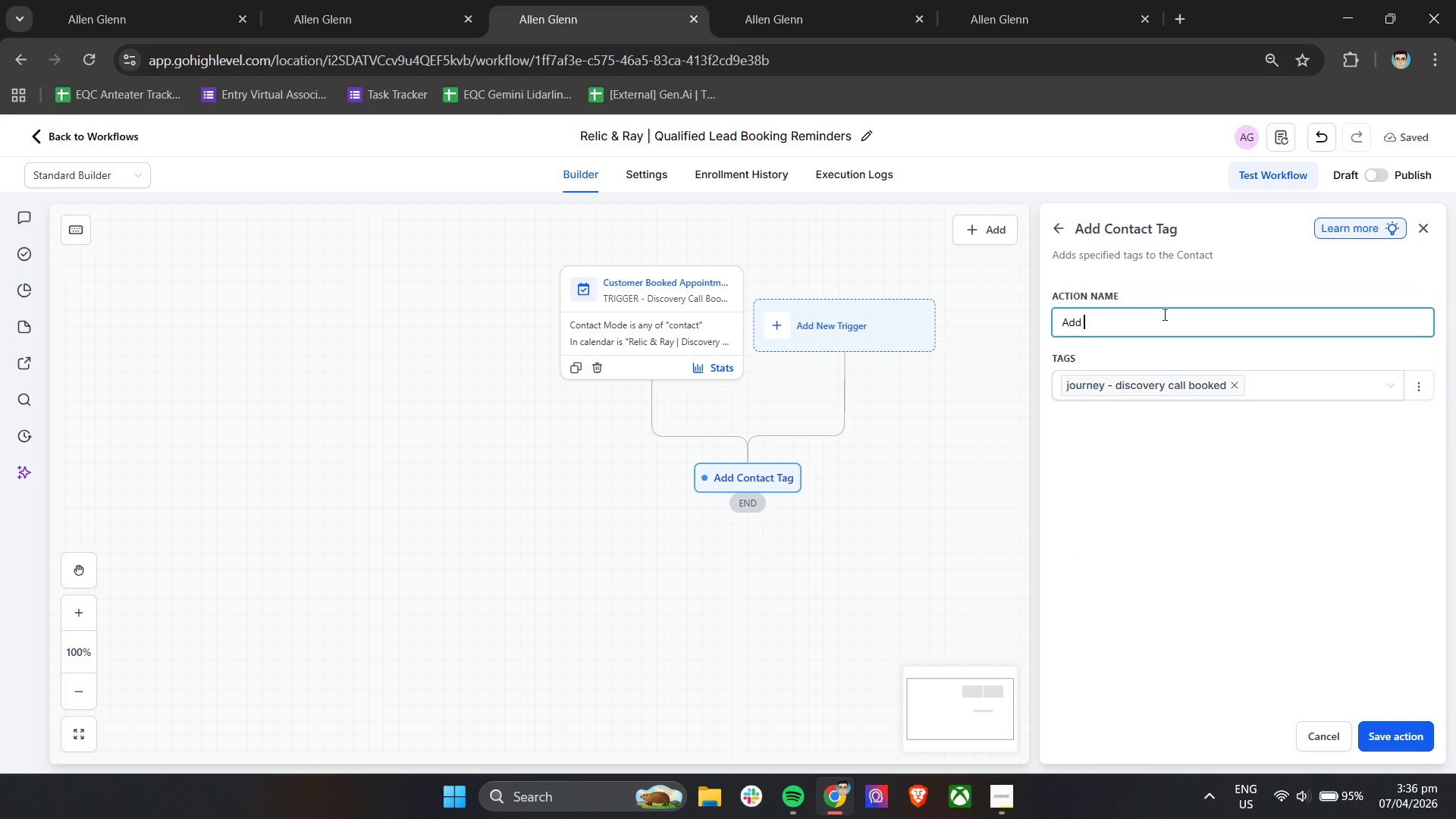 
key(Control+A)
 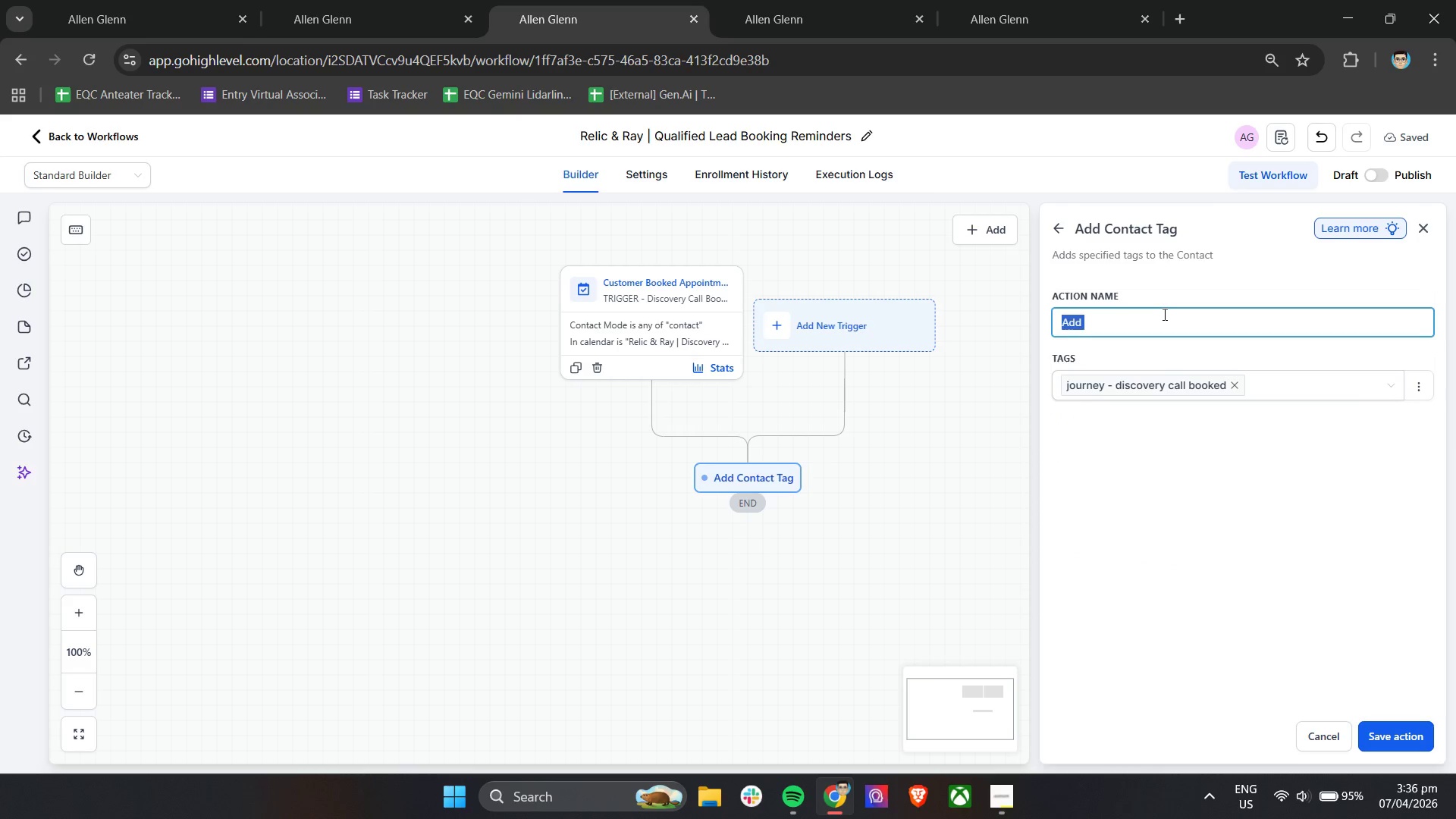 
key(Backspace)
type(Tag )
key(Backspace)
key(Backspace)
key(Backspace)
type(AG - Discovery )
key(Backspace)
type( Call Booked)
 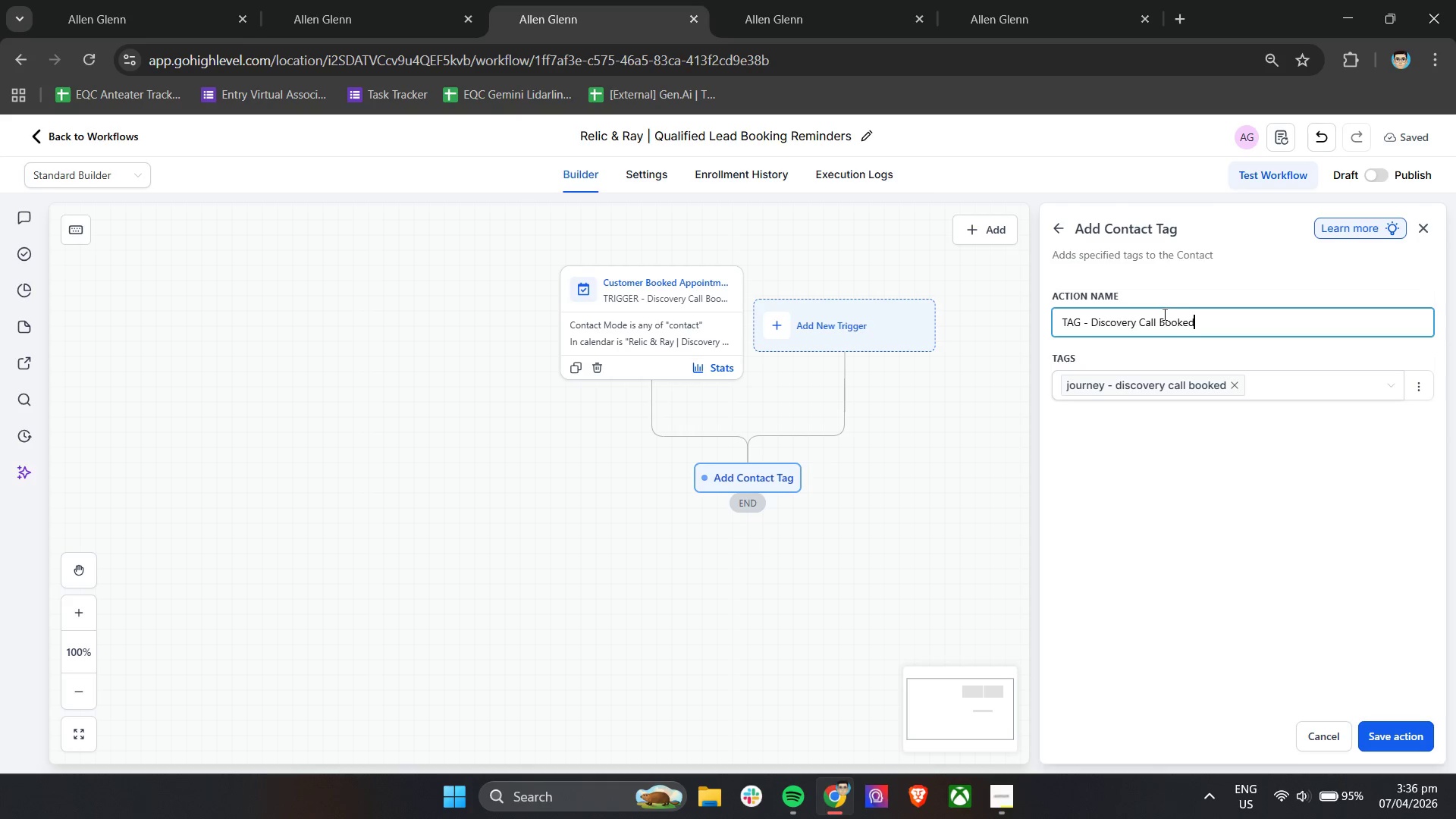 
left_click([1241, 563])
 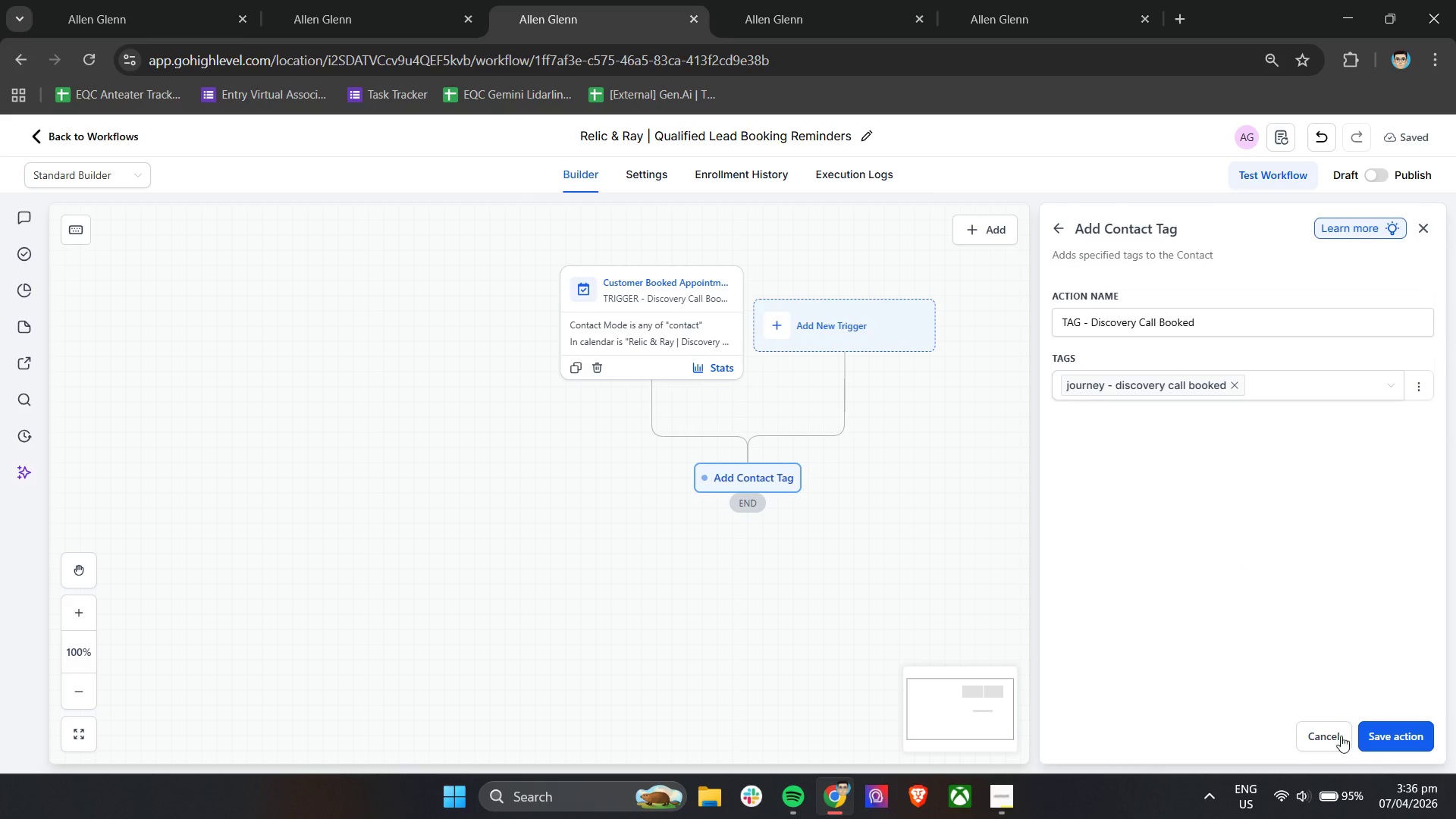 
left_click([1391, 749])
 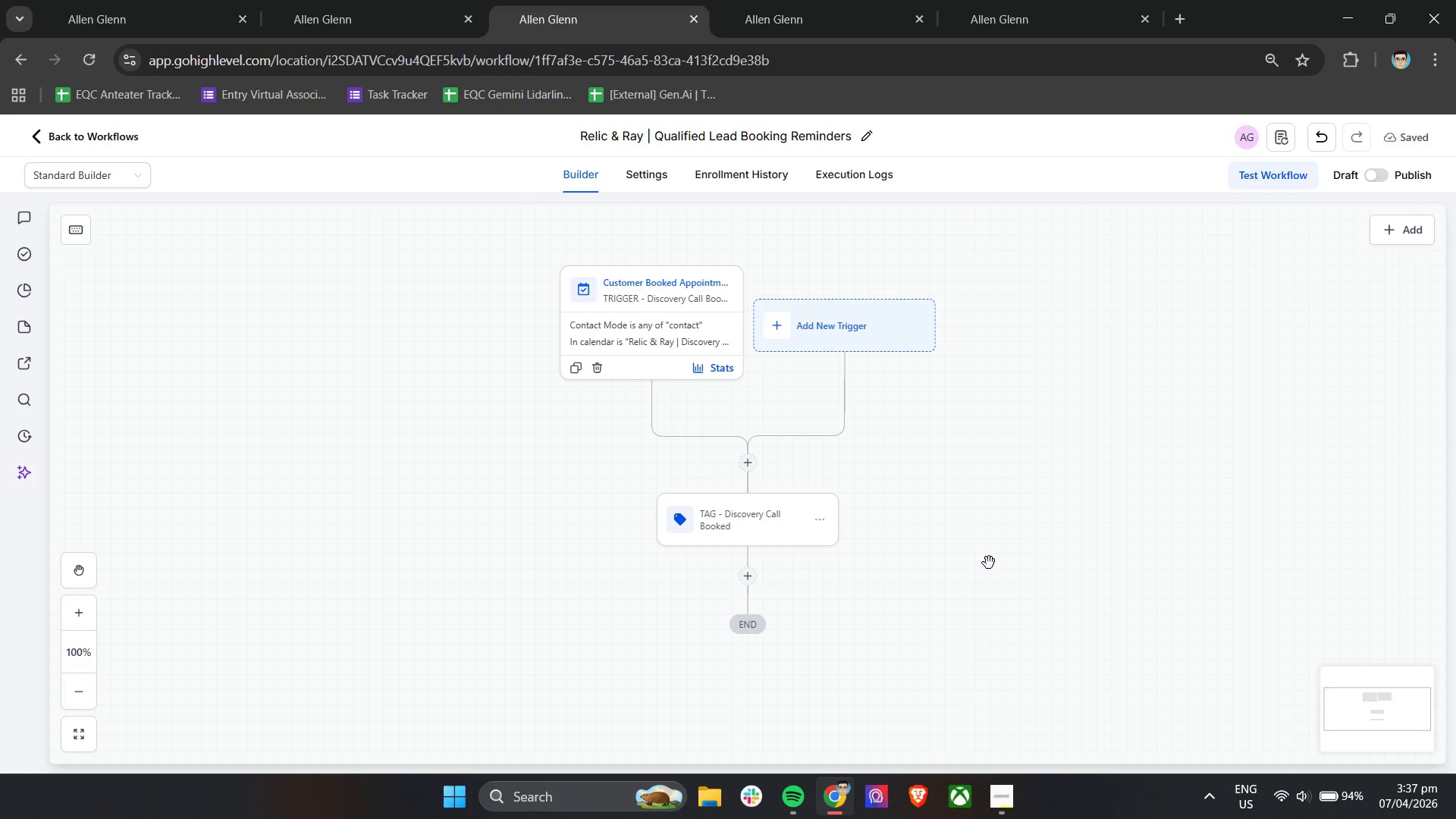 
wait(7.33)
 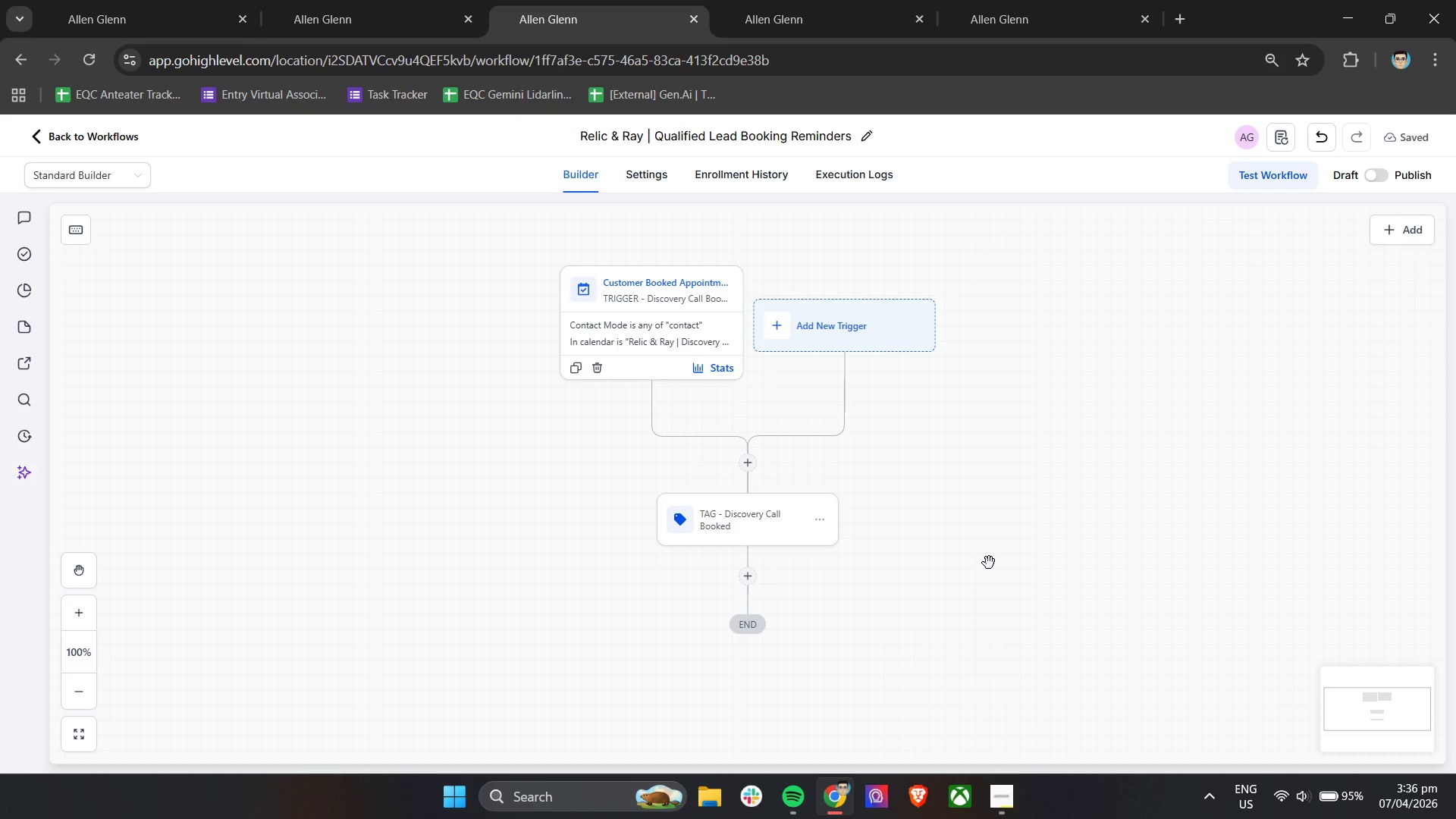 
left_click([744, 576])
 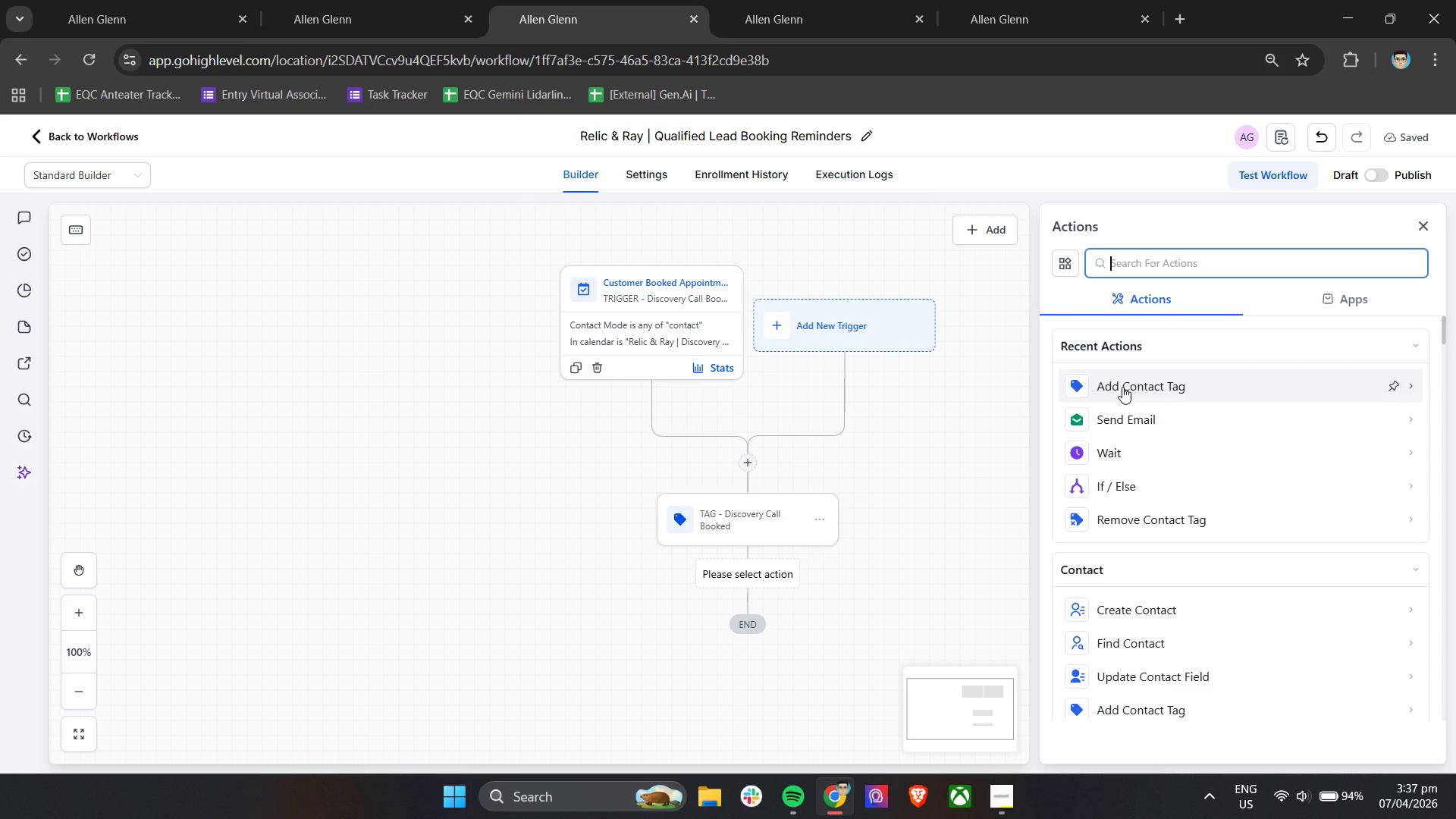 
type(se)
 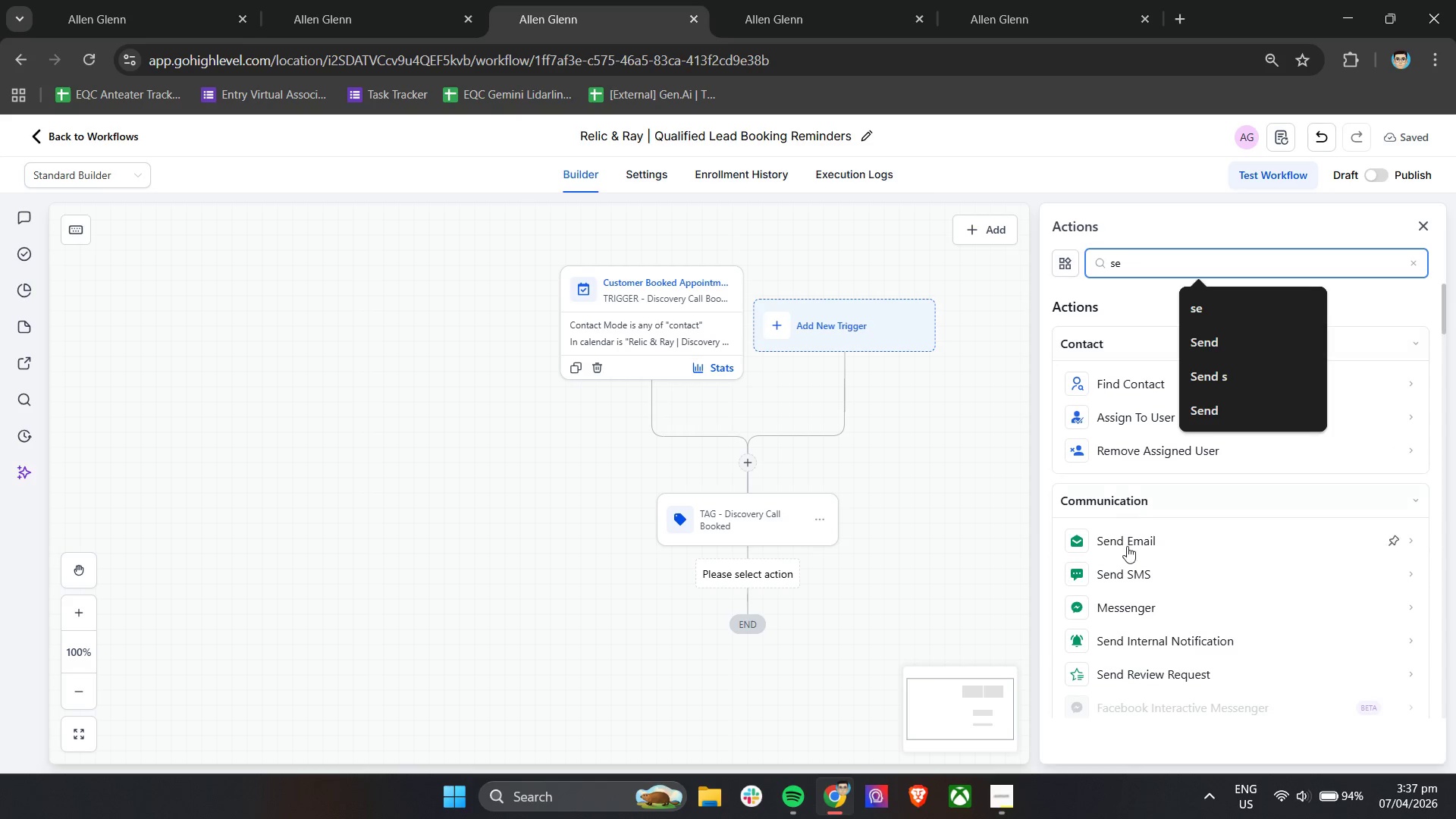 
left_click([1144, 549])
 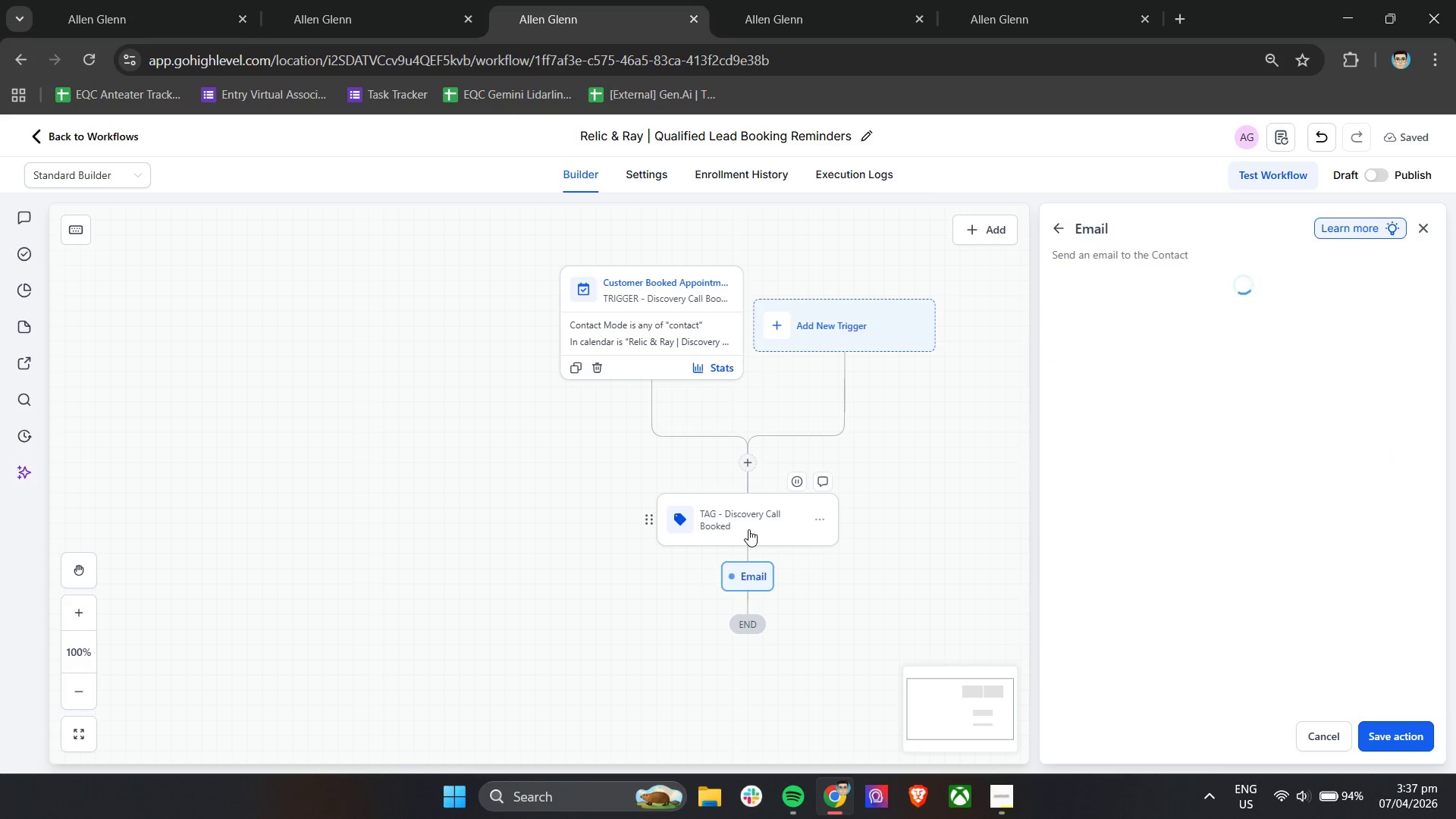 
scroll: coordinate [757, 516], scroll_direction: down, amount: 3.0
 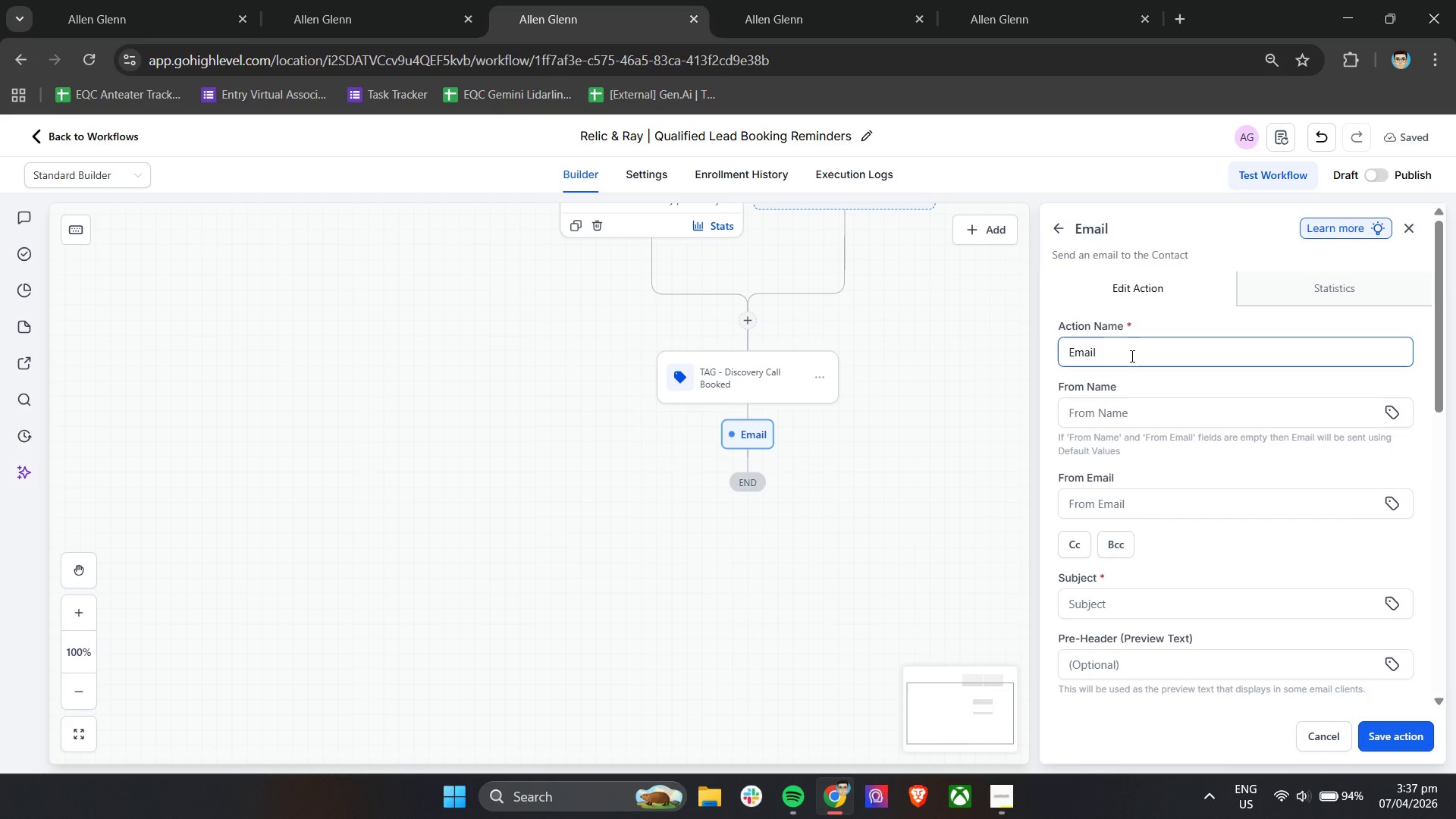 
double_click([1131, 356])
 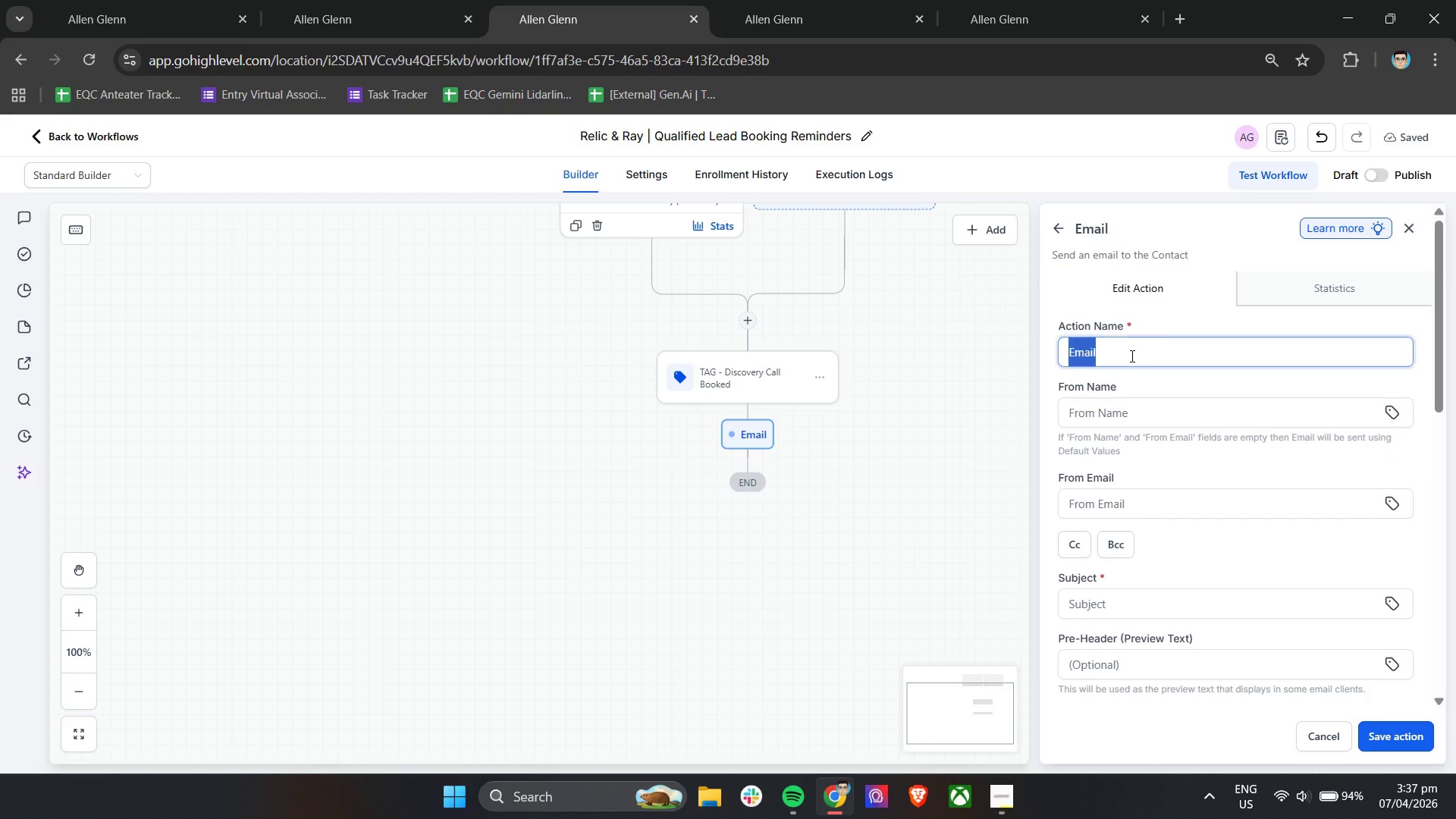 
triple_click([1131, 356])
 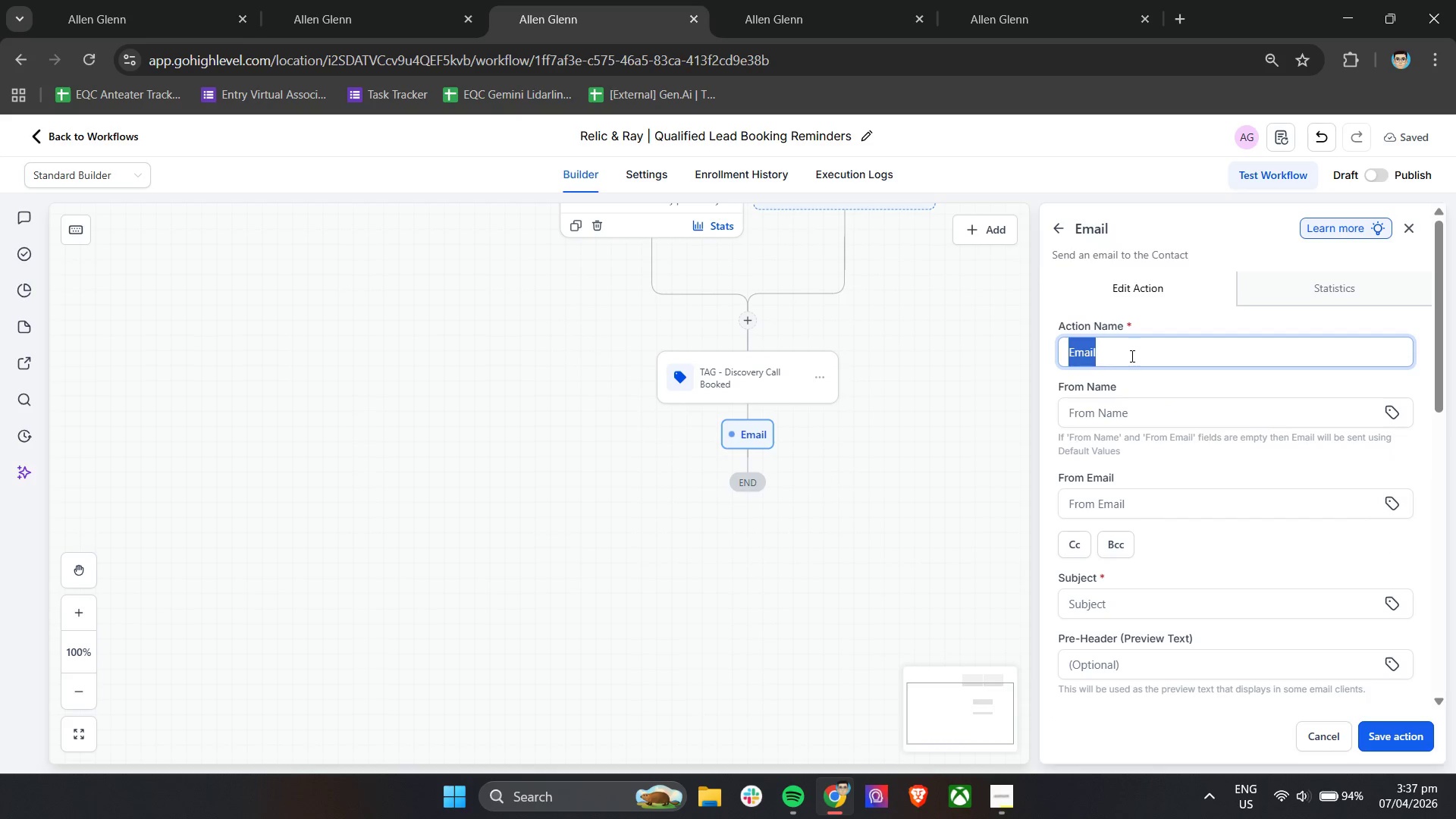 
type(EMAIL - Booking Confirmation)
 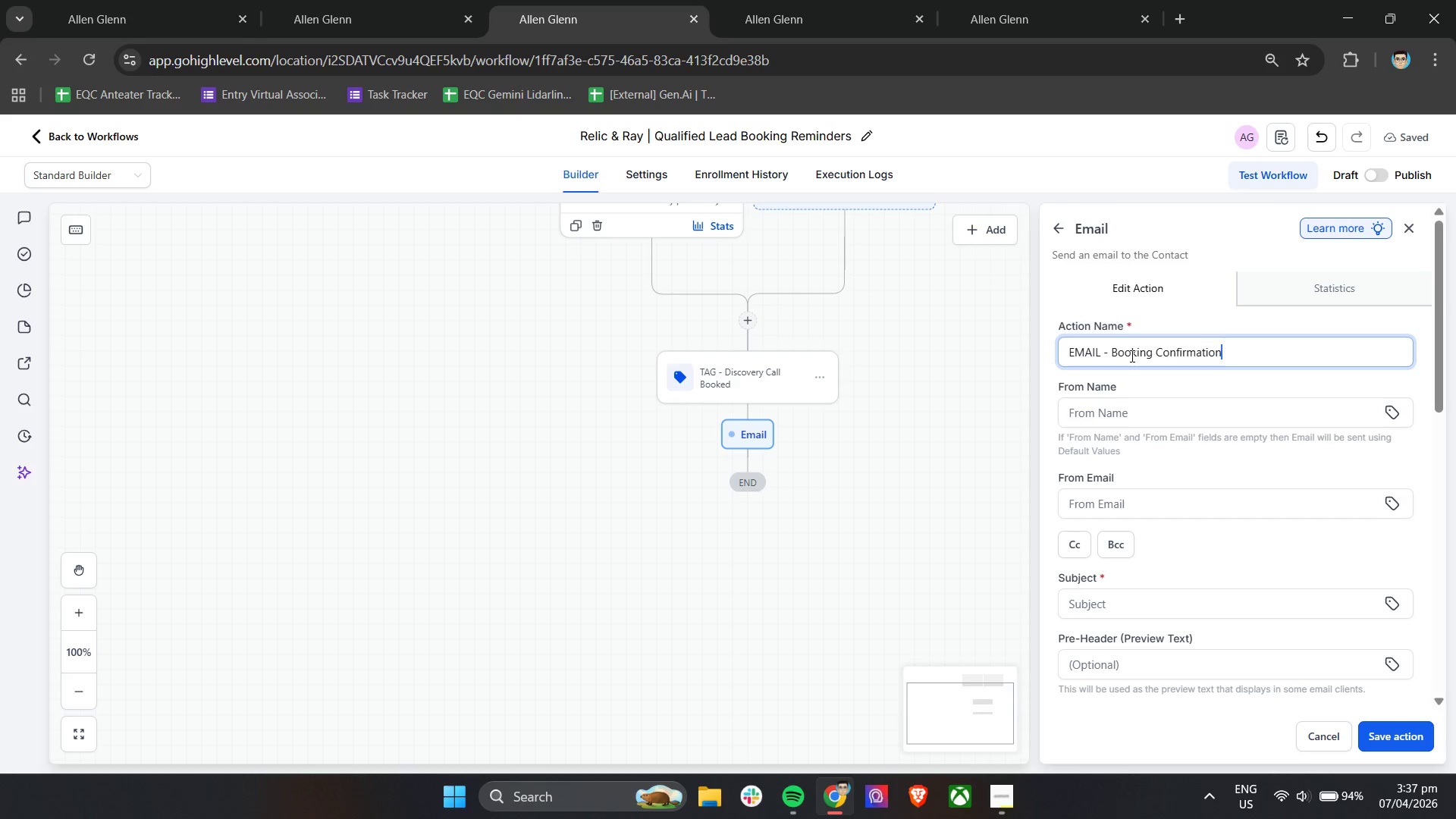 
left_click([1160, 418])
 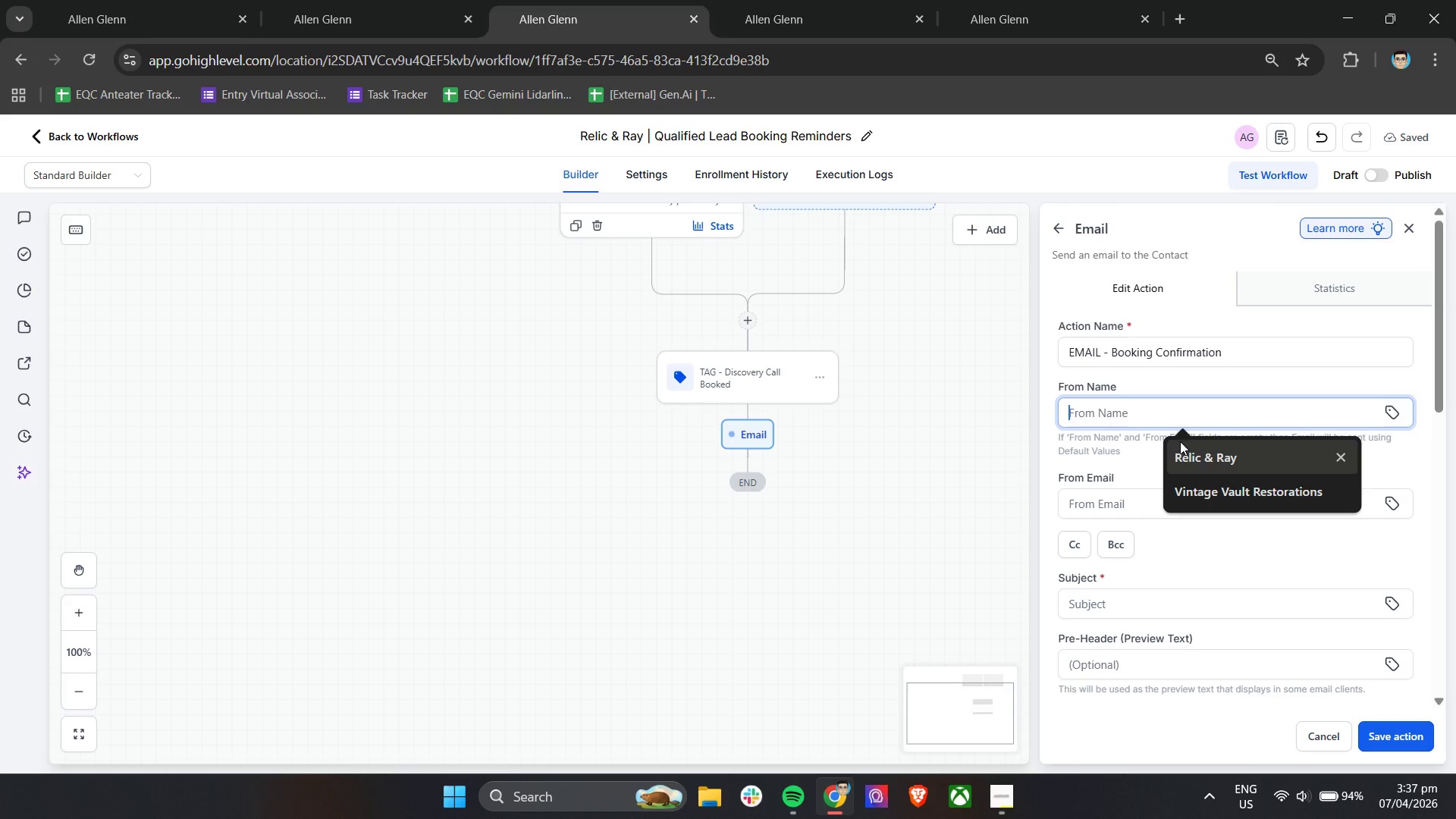 
left_click([1181, 457])
 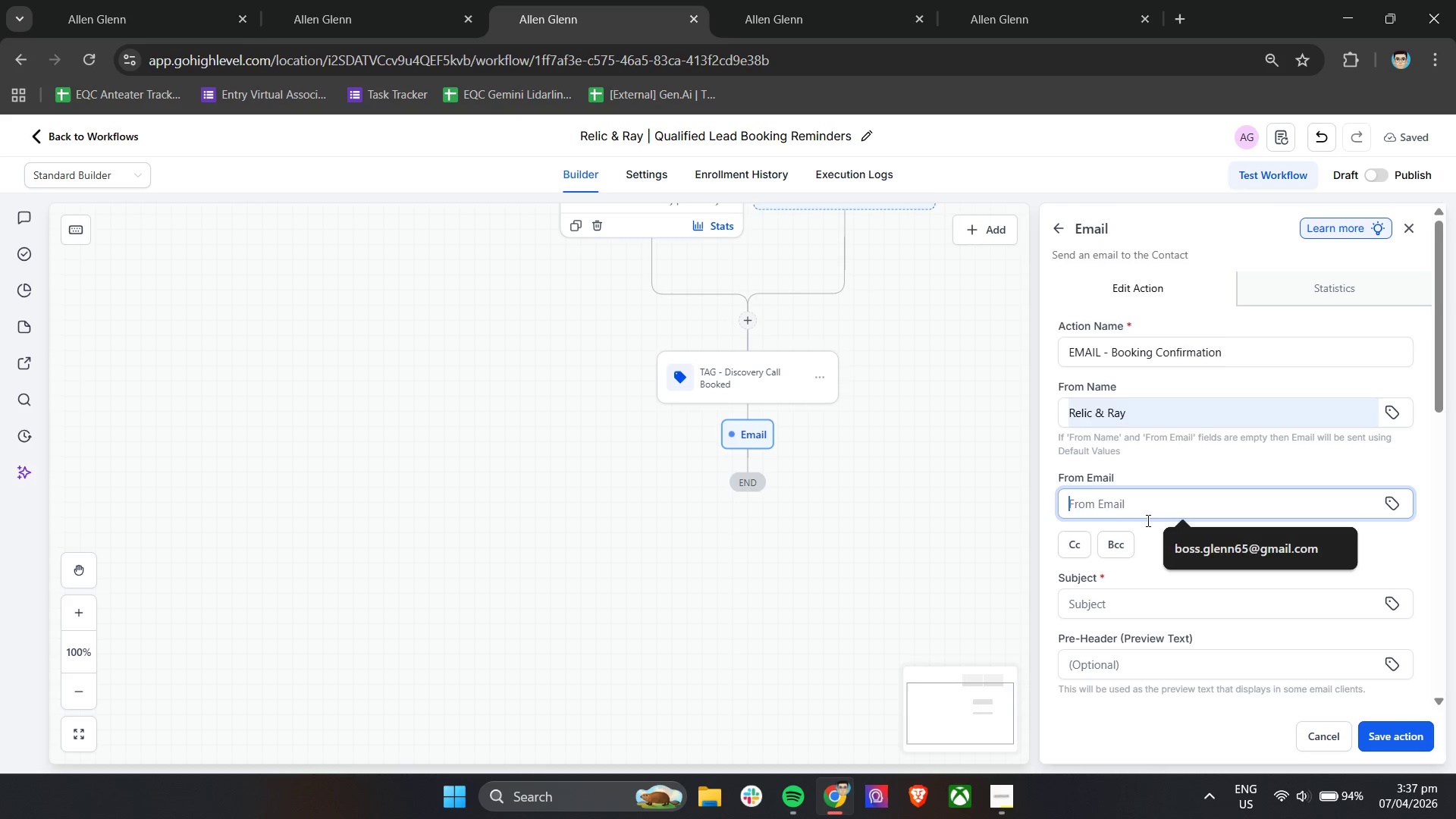 
left_click([1208, 551])
 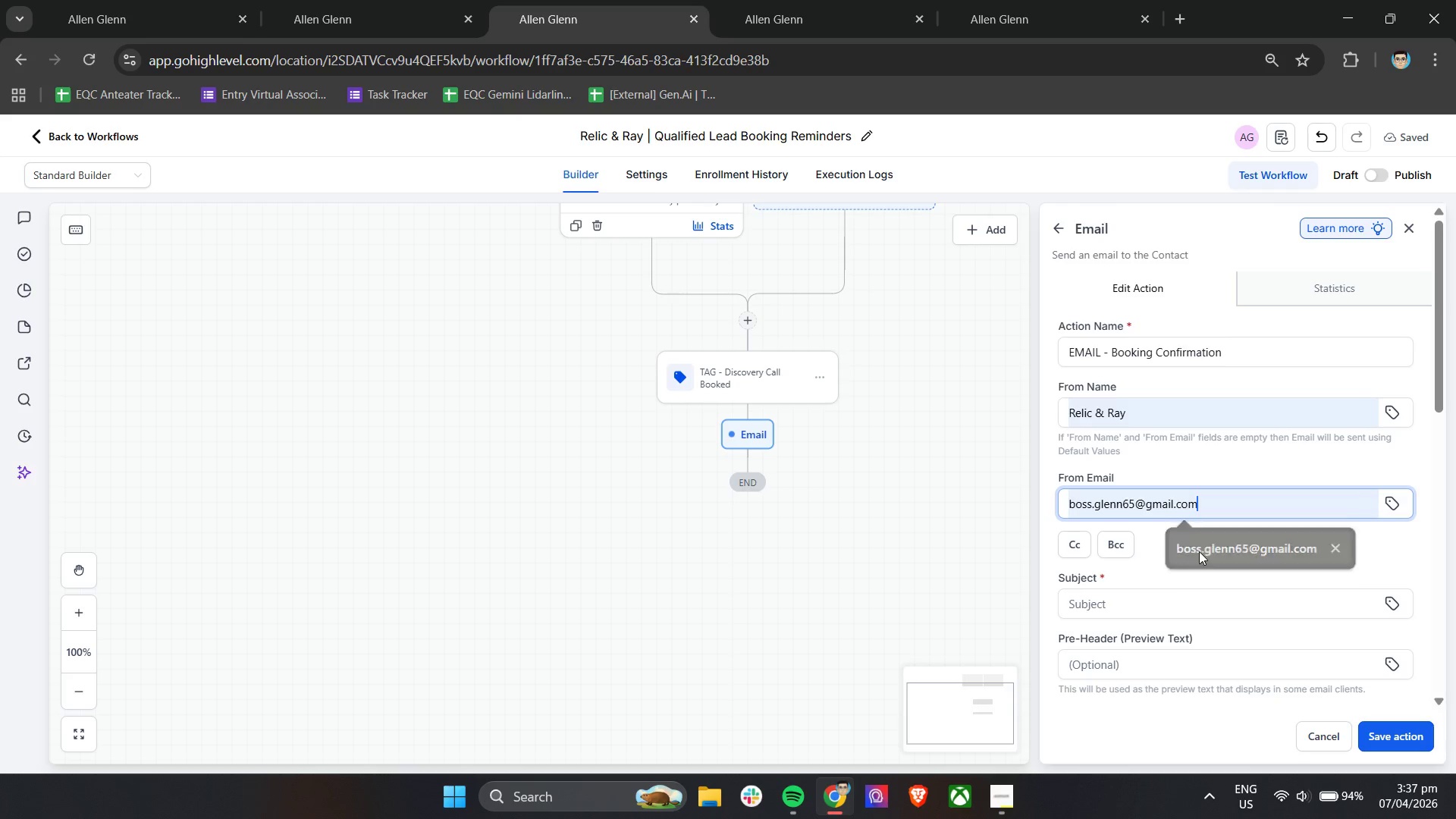 
scroll: coordinate [1166, 547], scroll_direction: down, amount: 2.0
 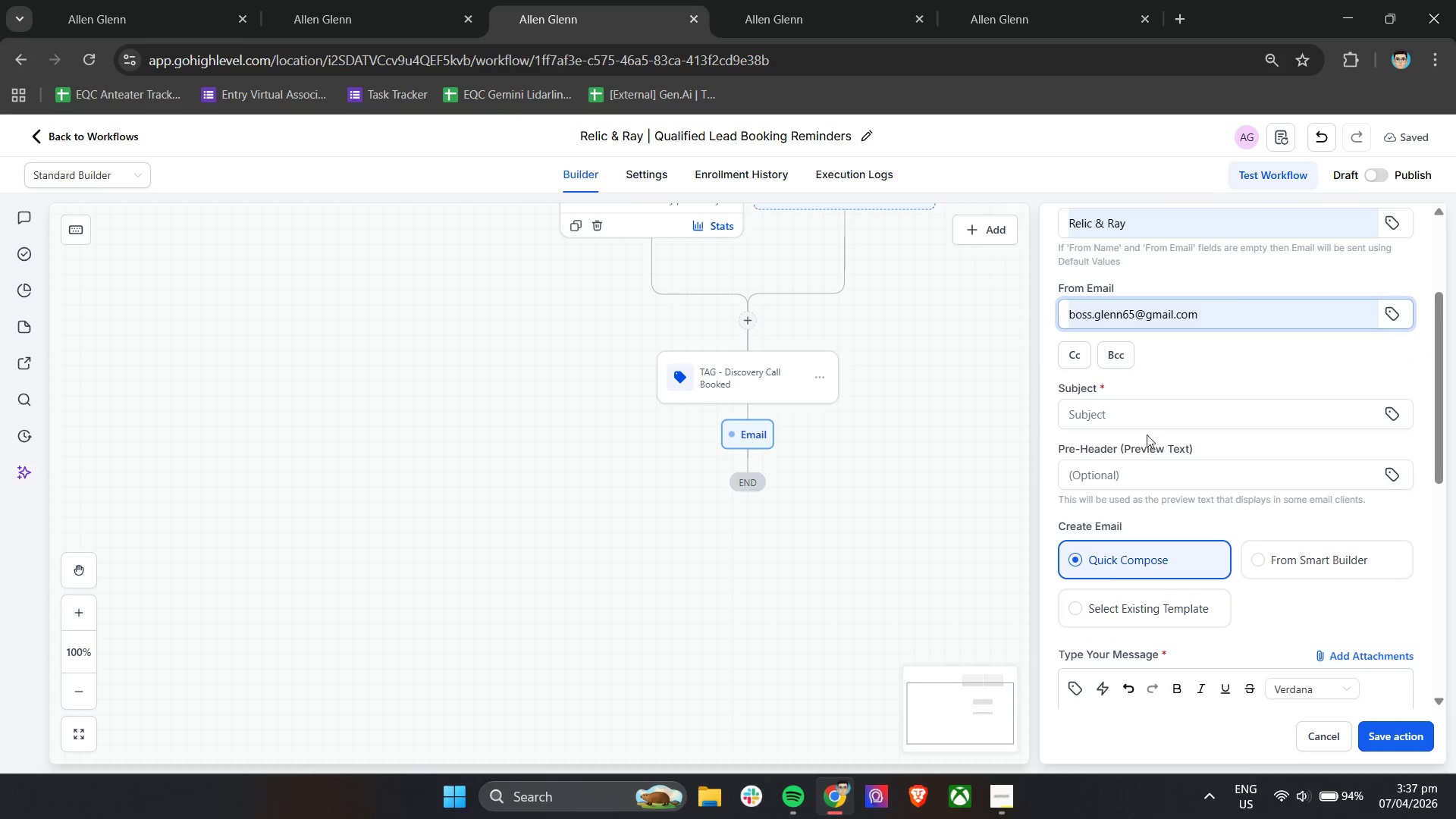 
left_click([1145, 428])
 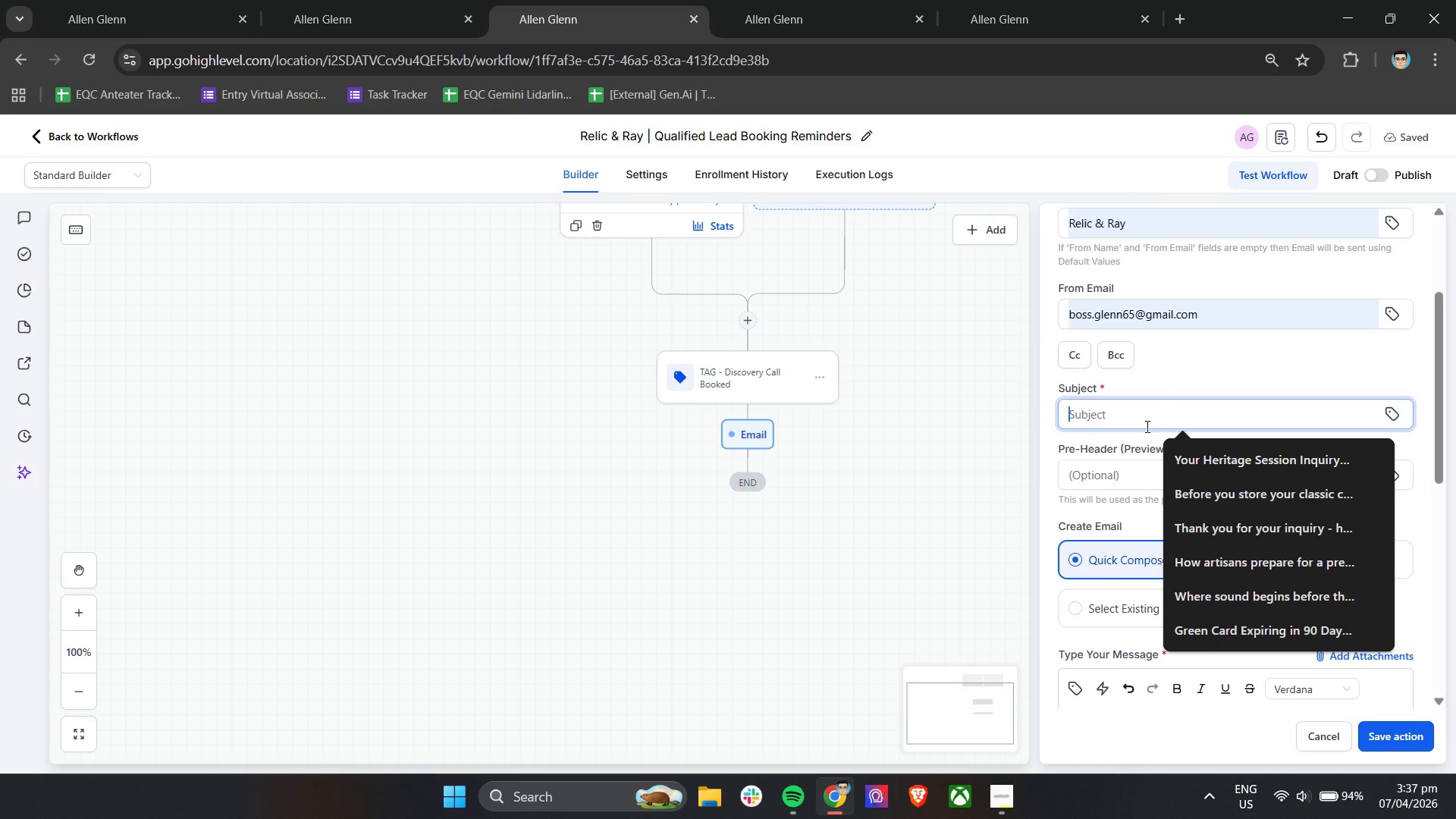 
type(Your Relic & Ray discovery call is confirmed)
 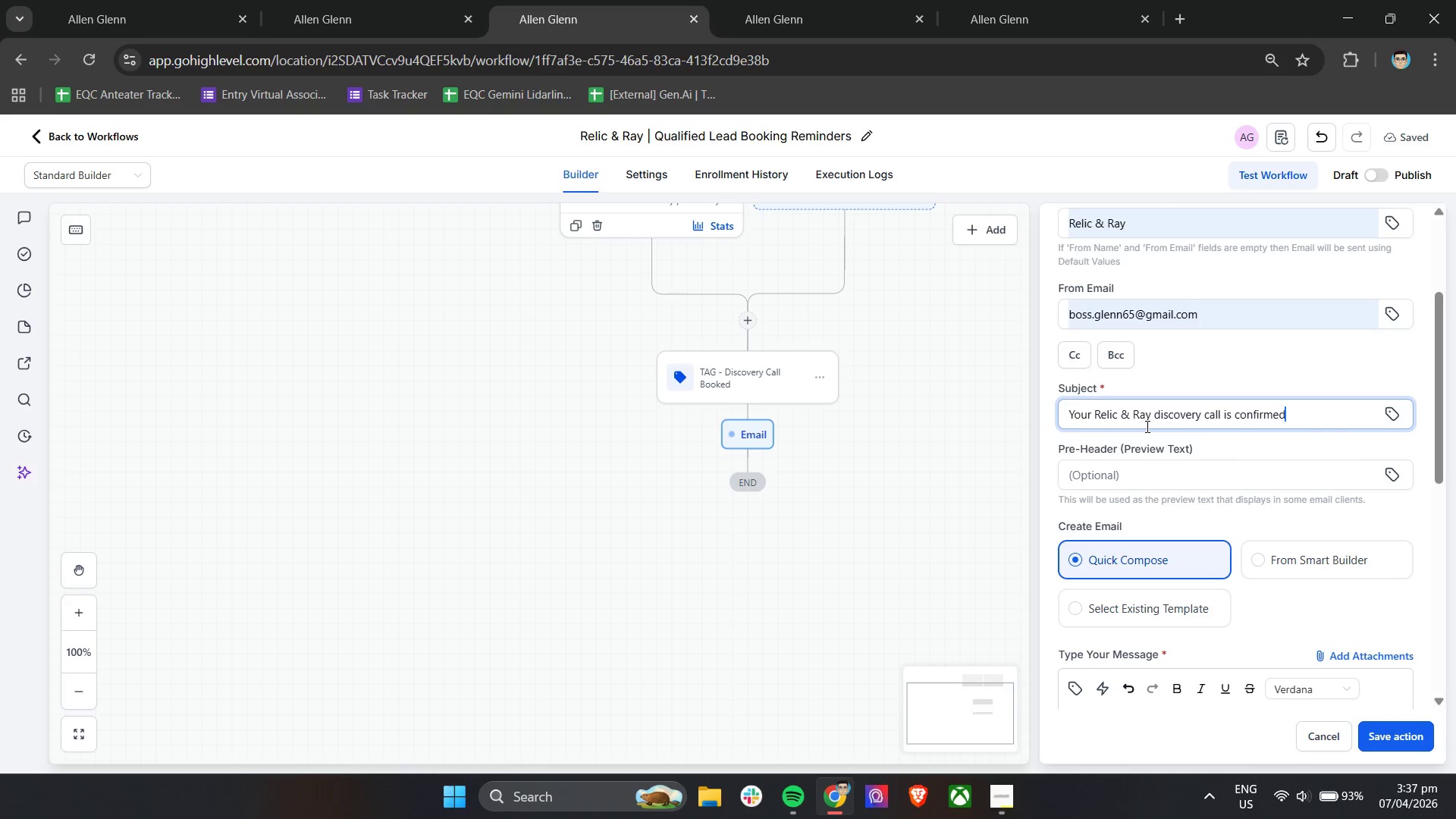 
left_click([1150, 537])
 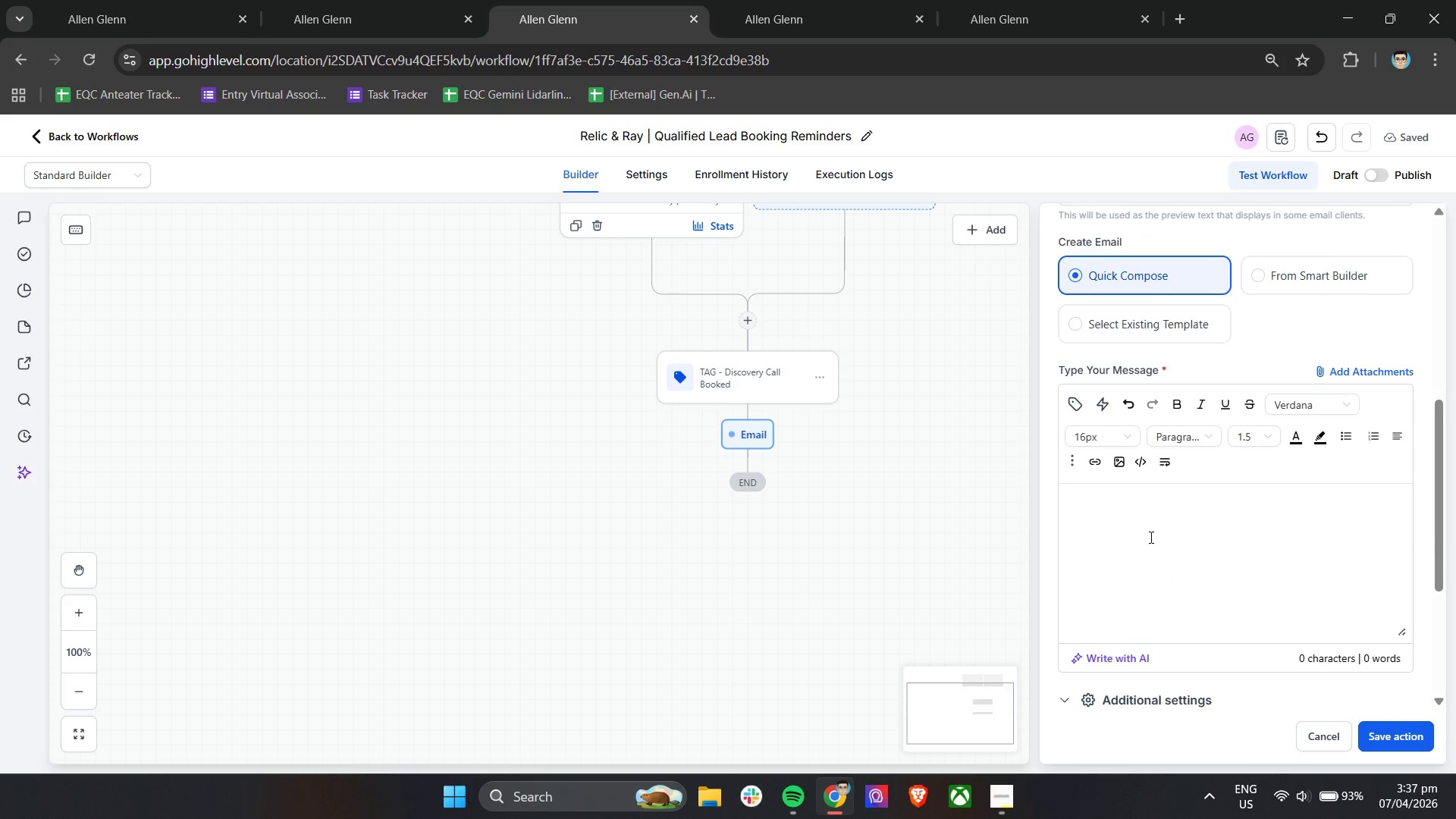 
scroll: coordinate [1146, 426], scroll_direction: down, amount: 3.0
 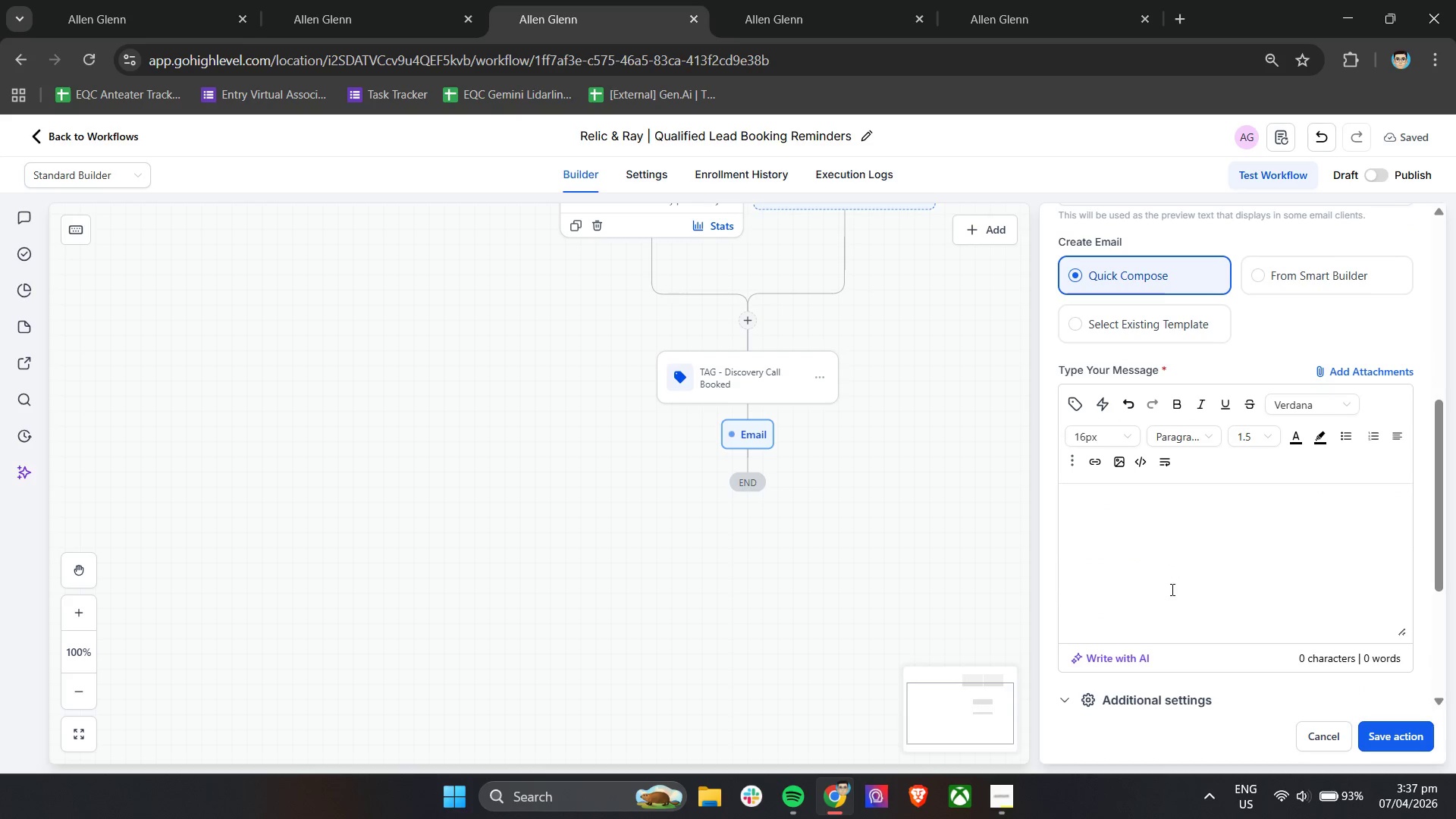 
type(Hi )
 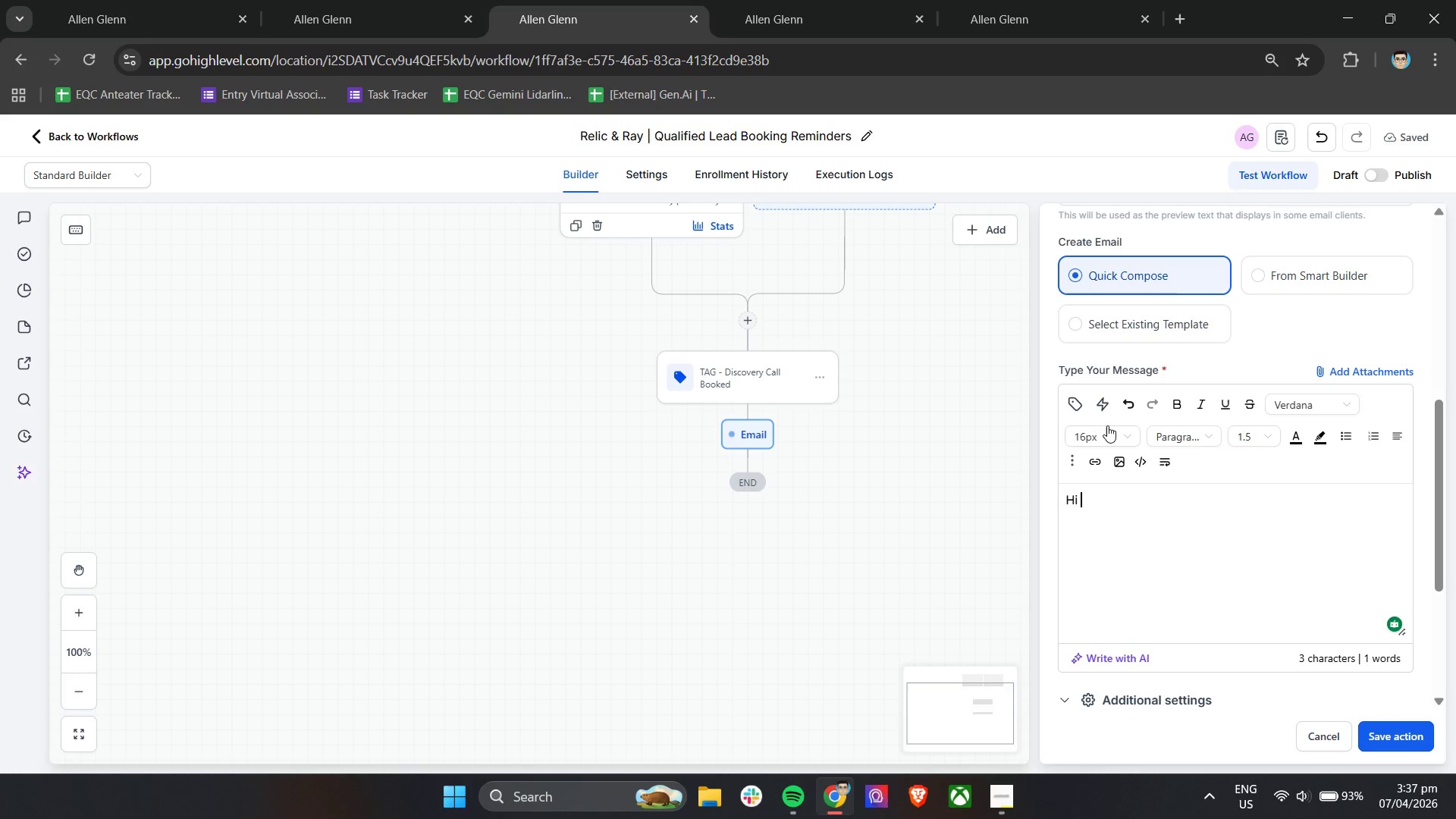 
left_click([1081, 403])
 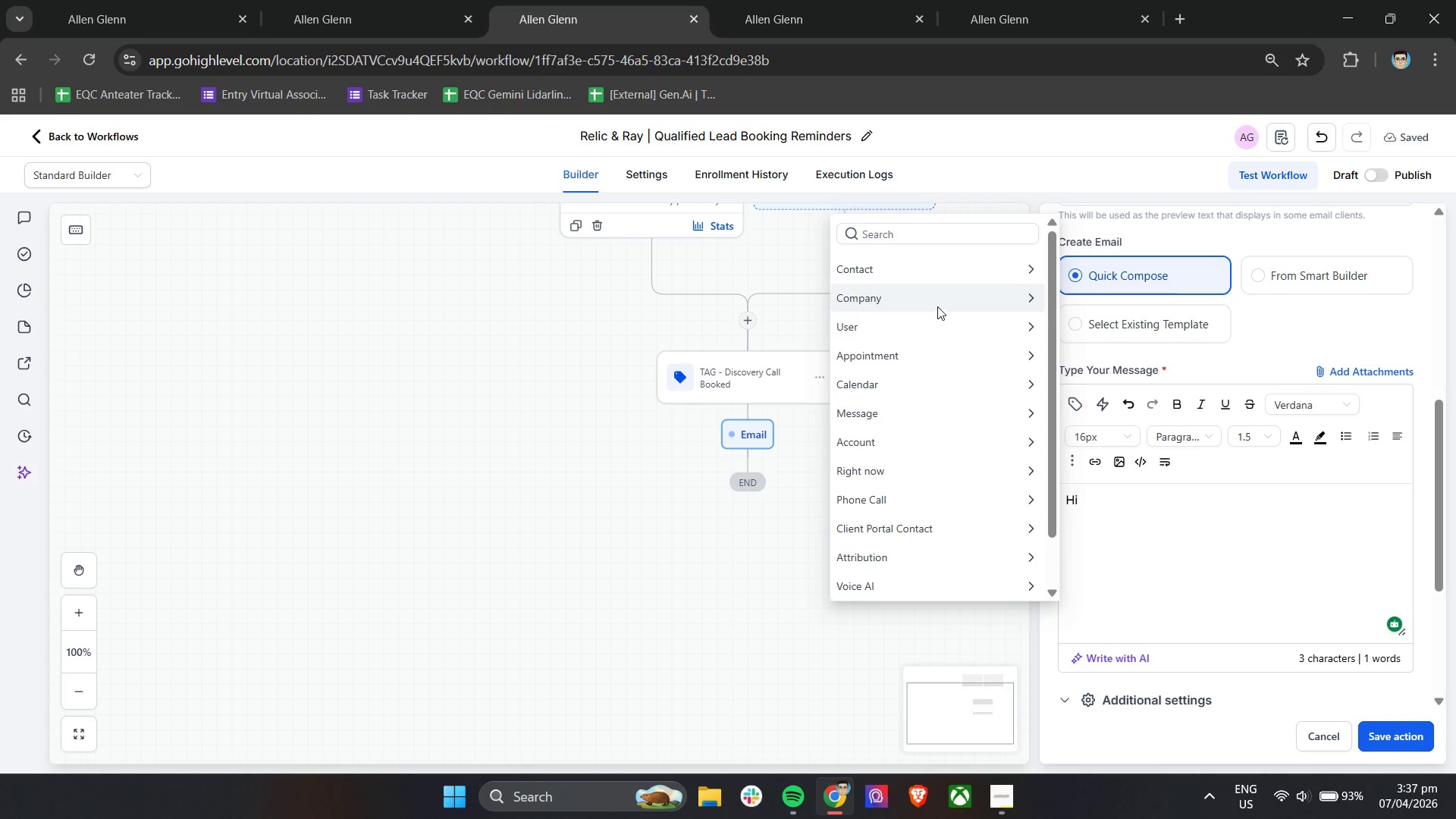 
left_click([938, 277])
 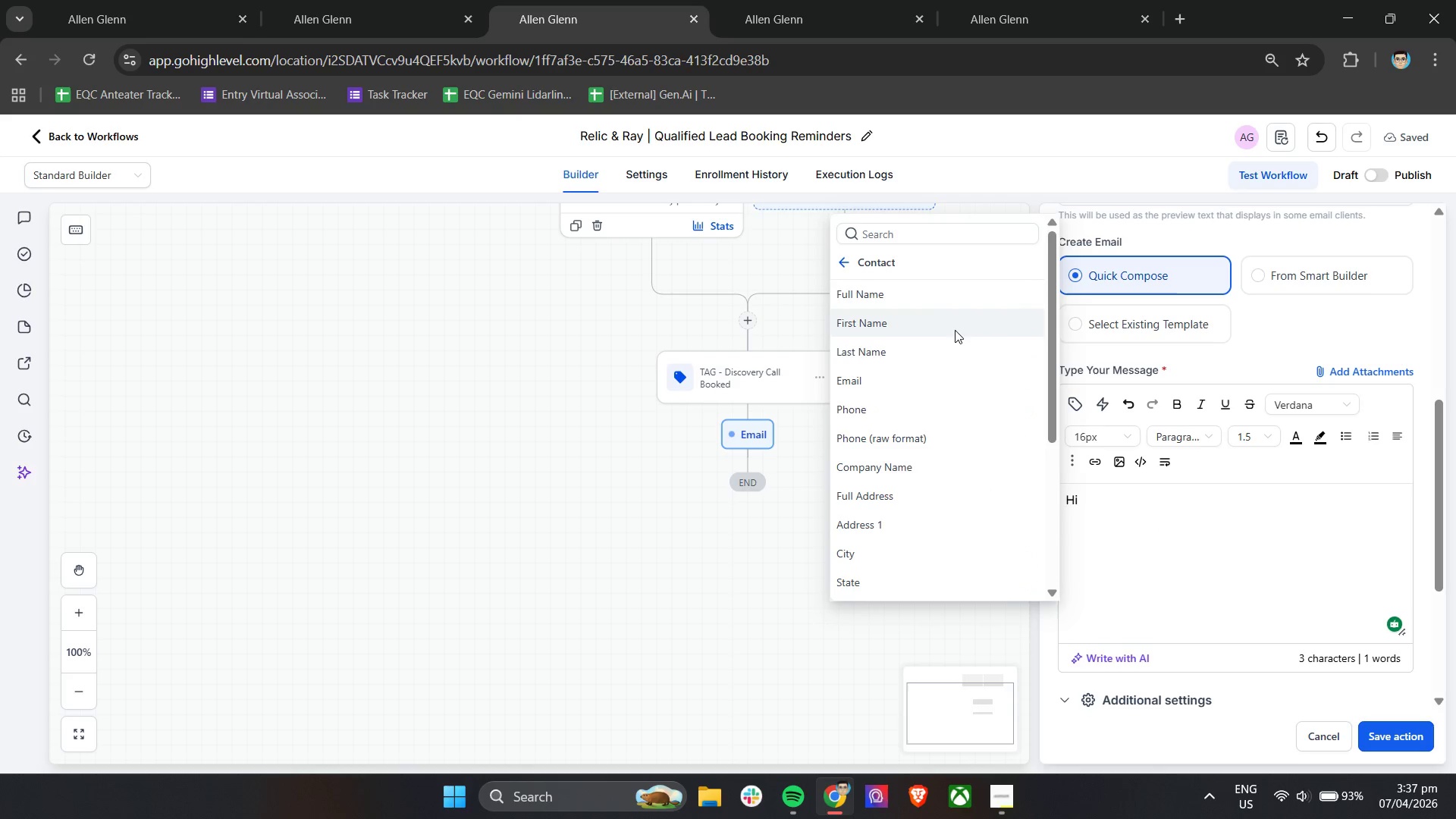 
left_click([955, 327])
 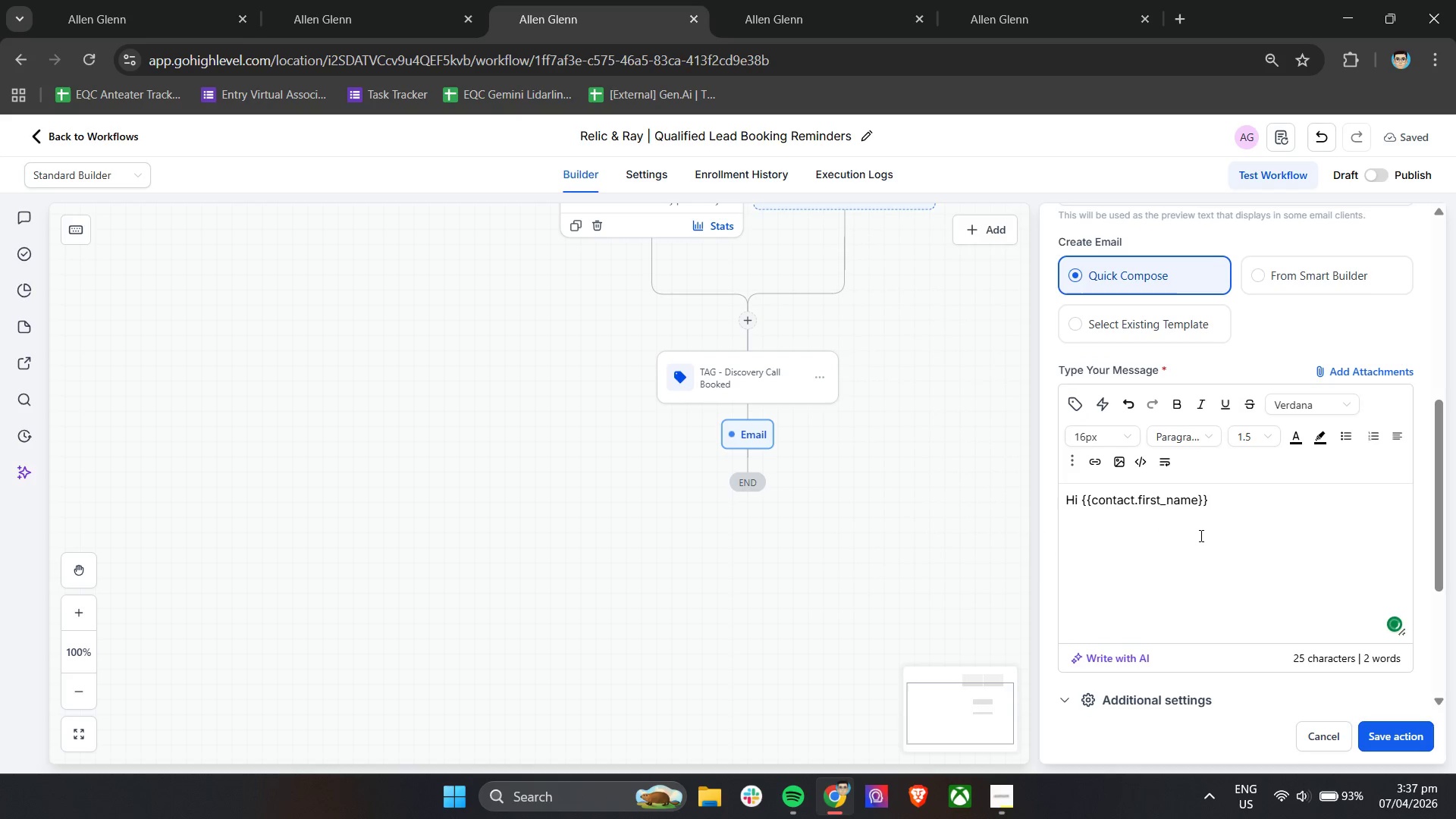 
key(Comma)
 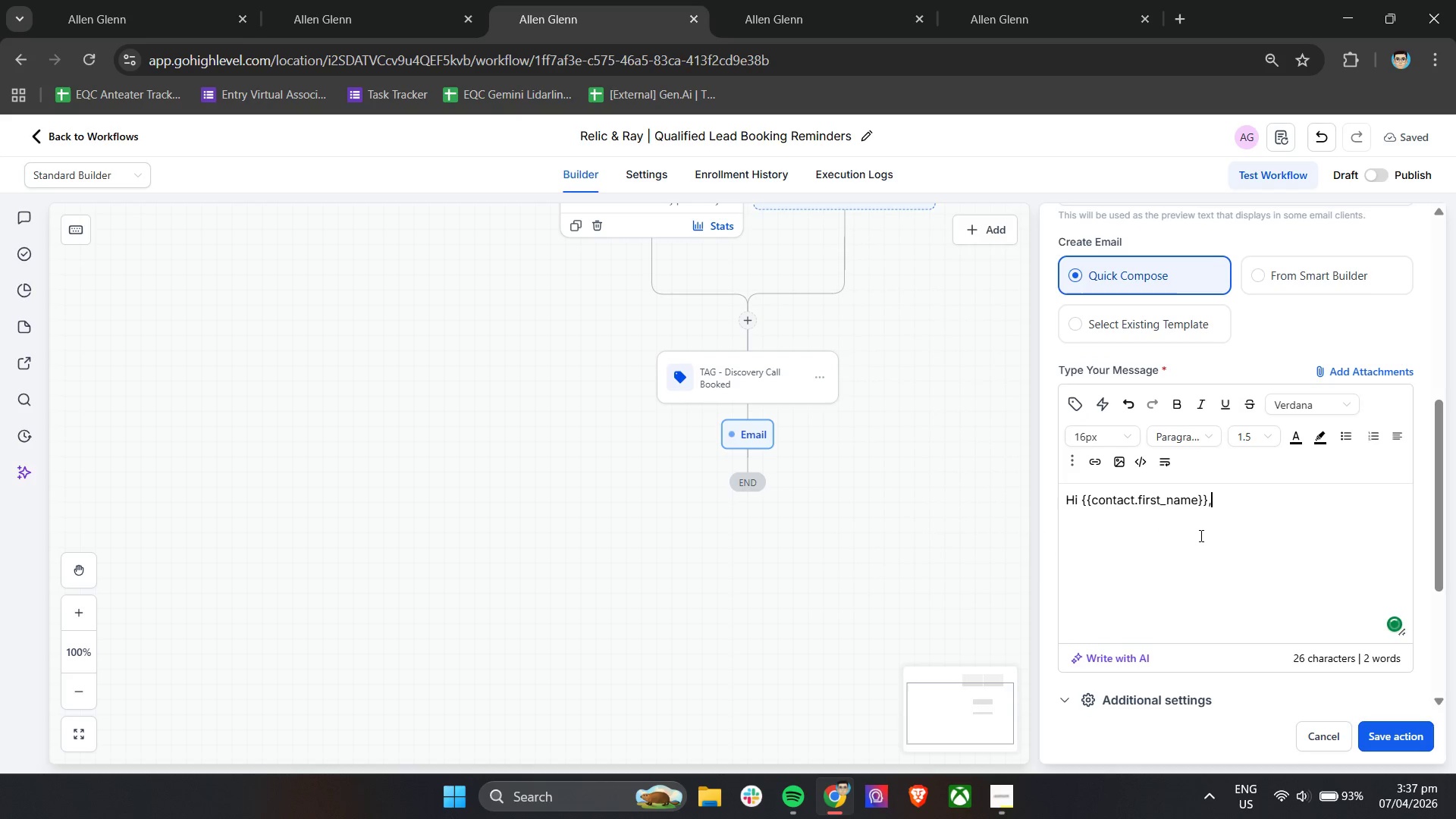 
key(Enter)
 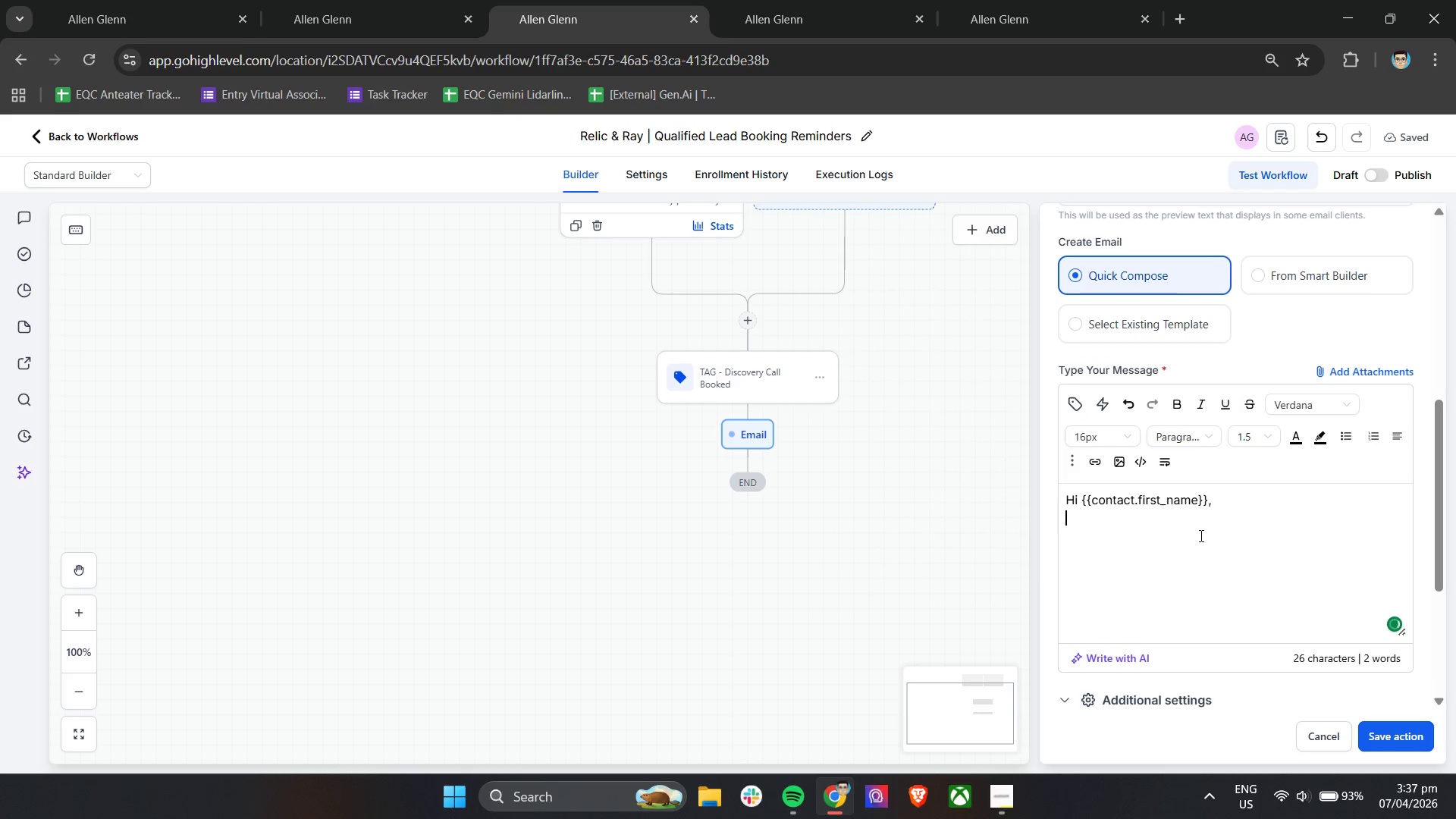 
key(Enter)
 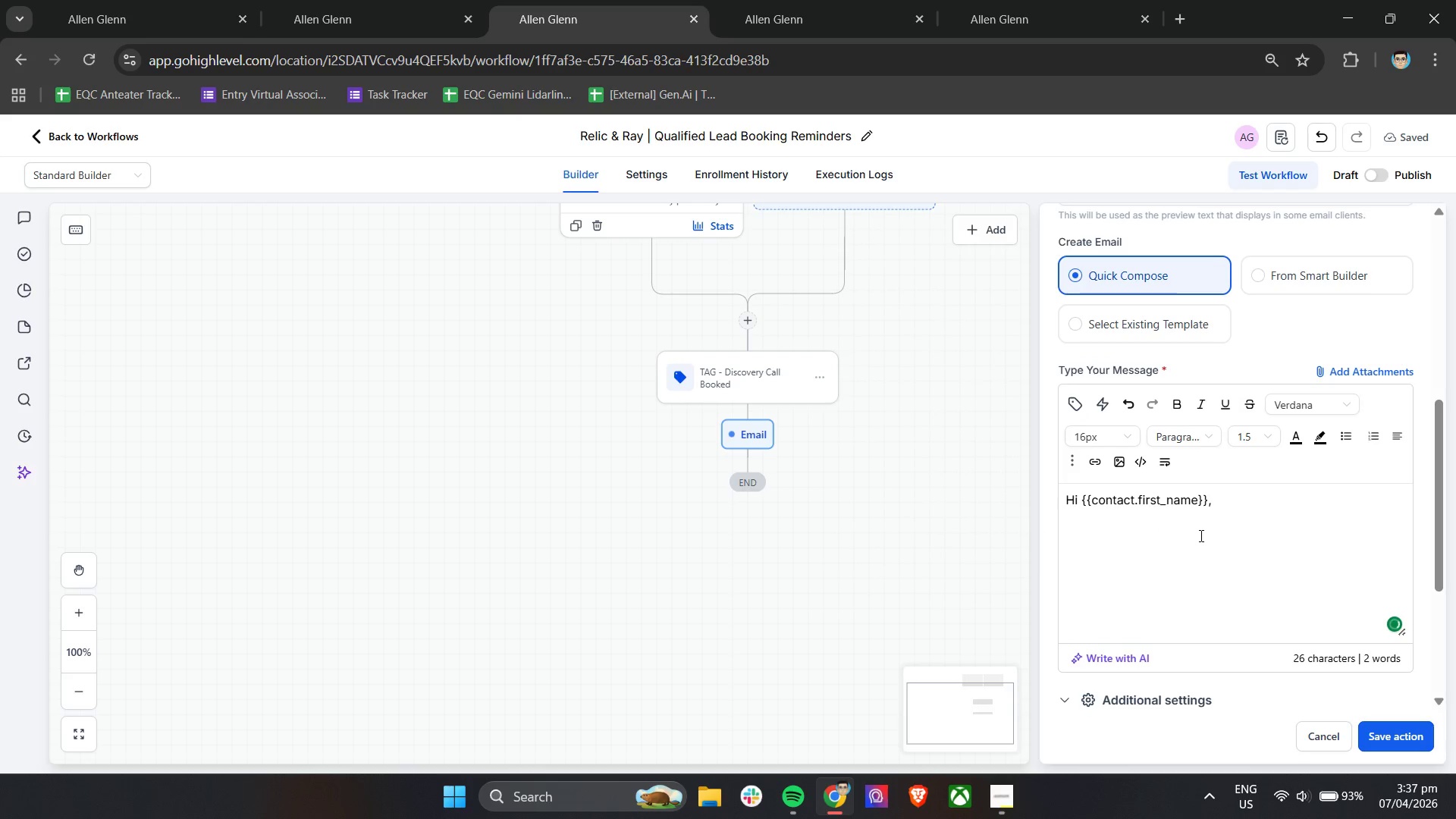 
type(Your Disc)
key(Backspace)
key(Backspace)
key(Backspace)
key(Backspace)
type(discovery call with relic)
key(Backspace)
key(Backspace)
key(Backspace)
key(Backspace)
key(Backspace)
type(Relic & and )
key(Backspace)
key(Backspace)
key(Backspace)
key(Backspace)
type(Ray has been confirmed.)
 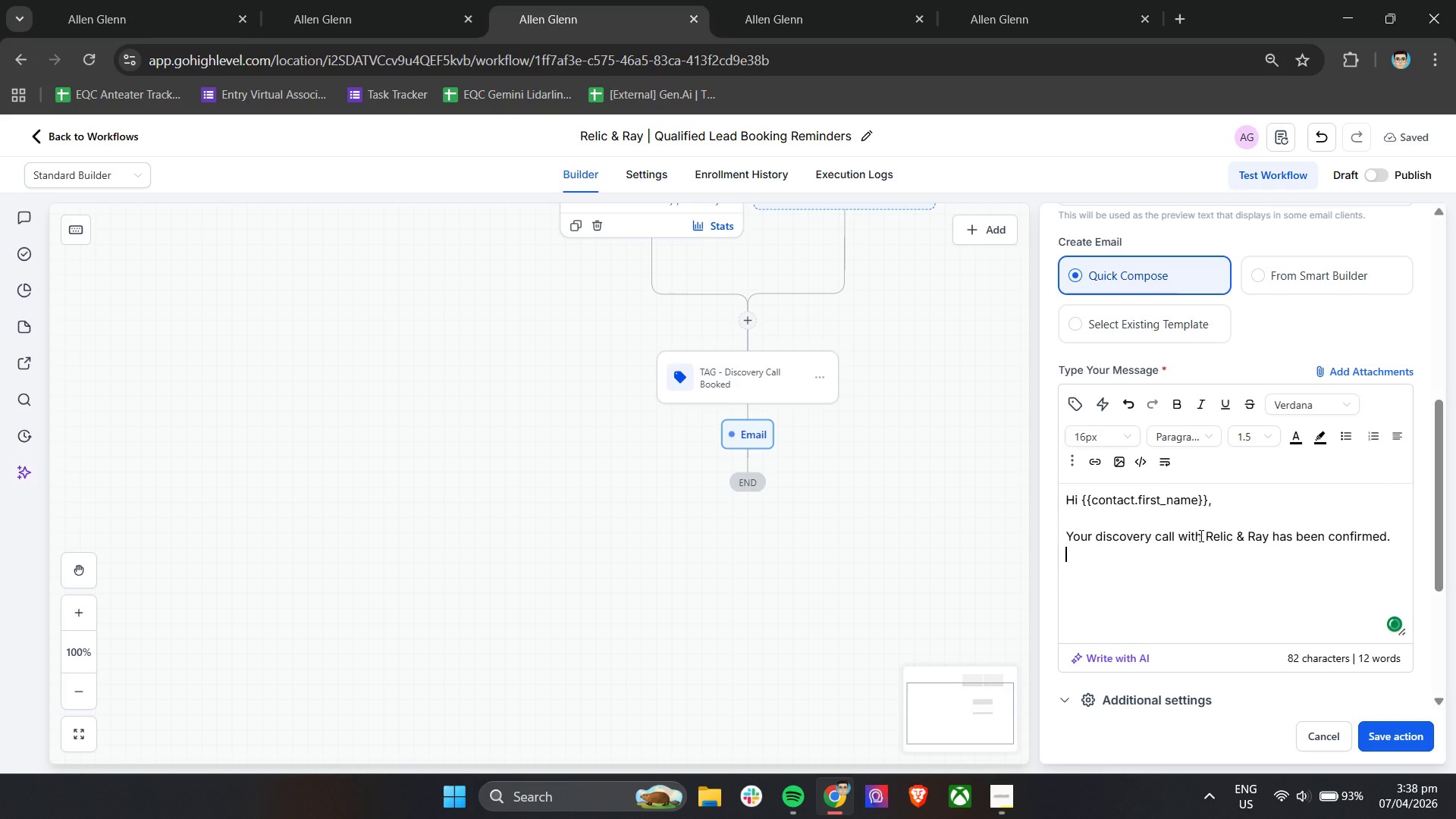 
 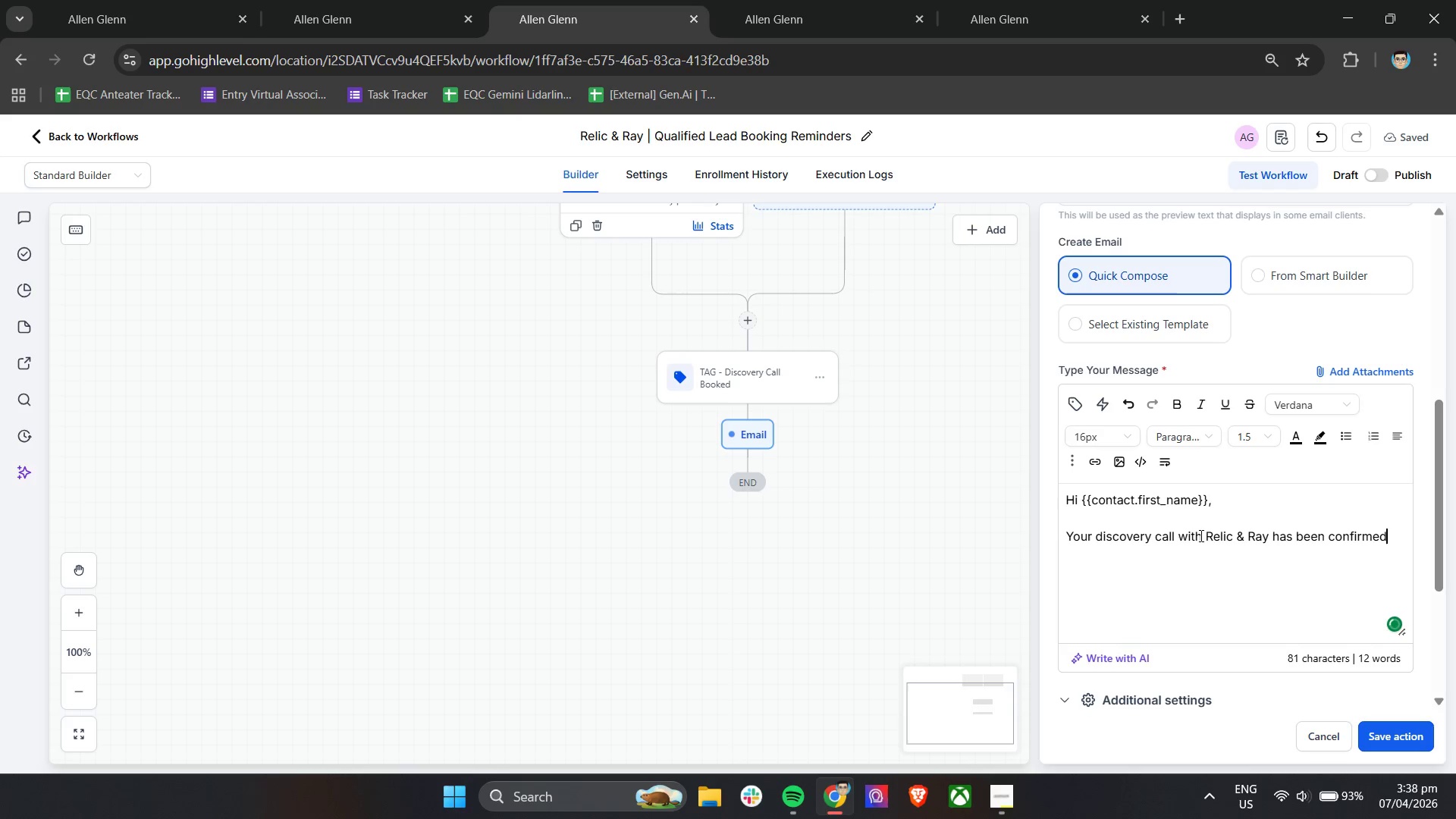 
key(Enter)
 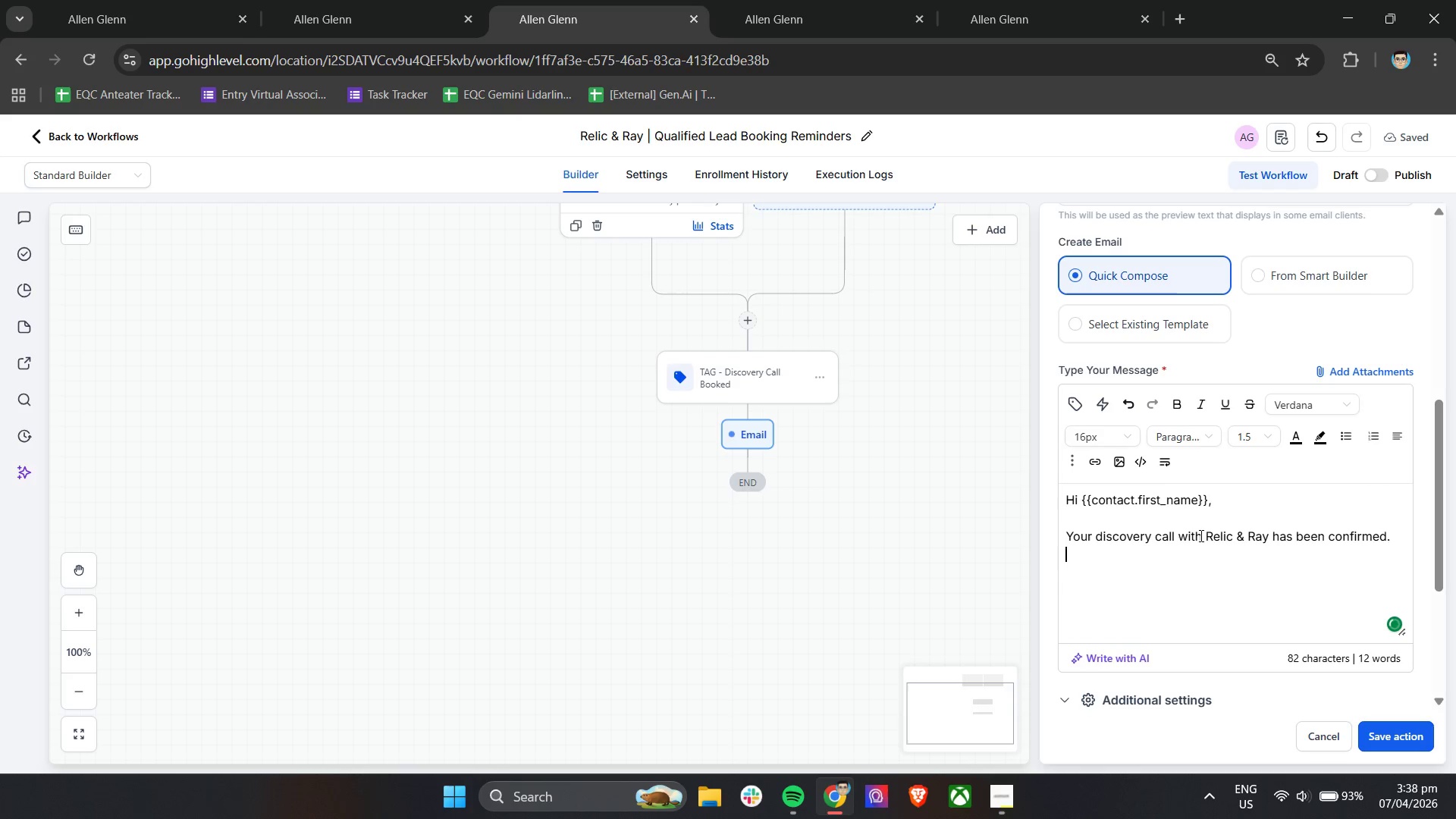 
key(Enter)
 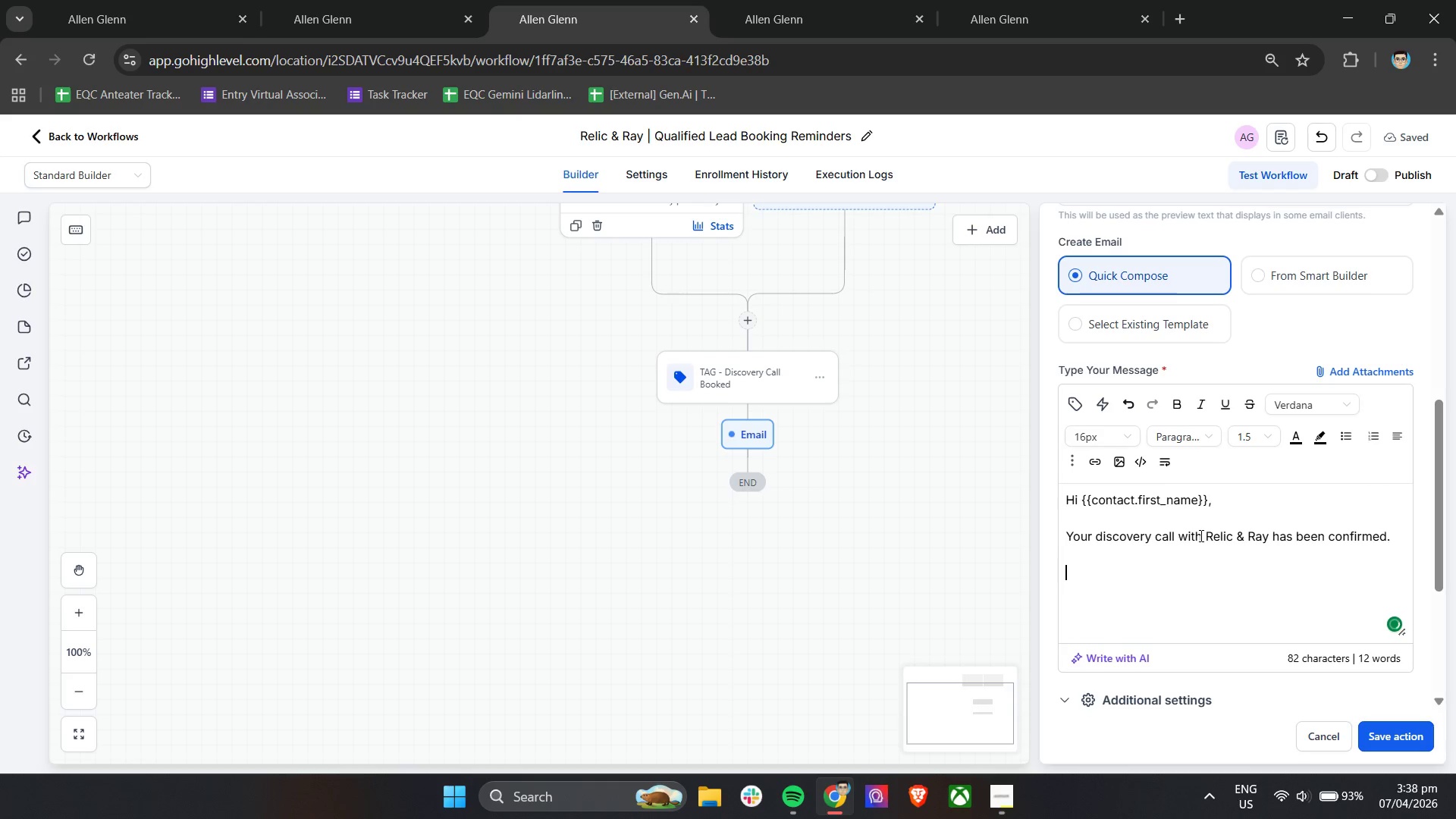 
type(We're looking forward to lead)
key(Backspace)
type(rning to )
key(Backspace)
key(Backspace)
key(Backspace)
key(Backspace)
type( more )
 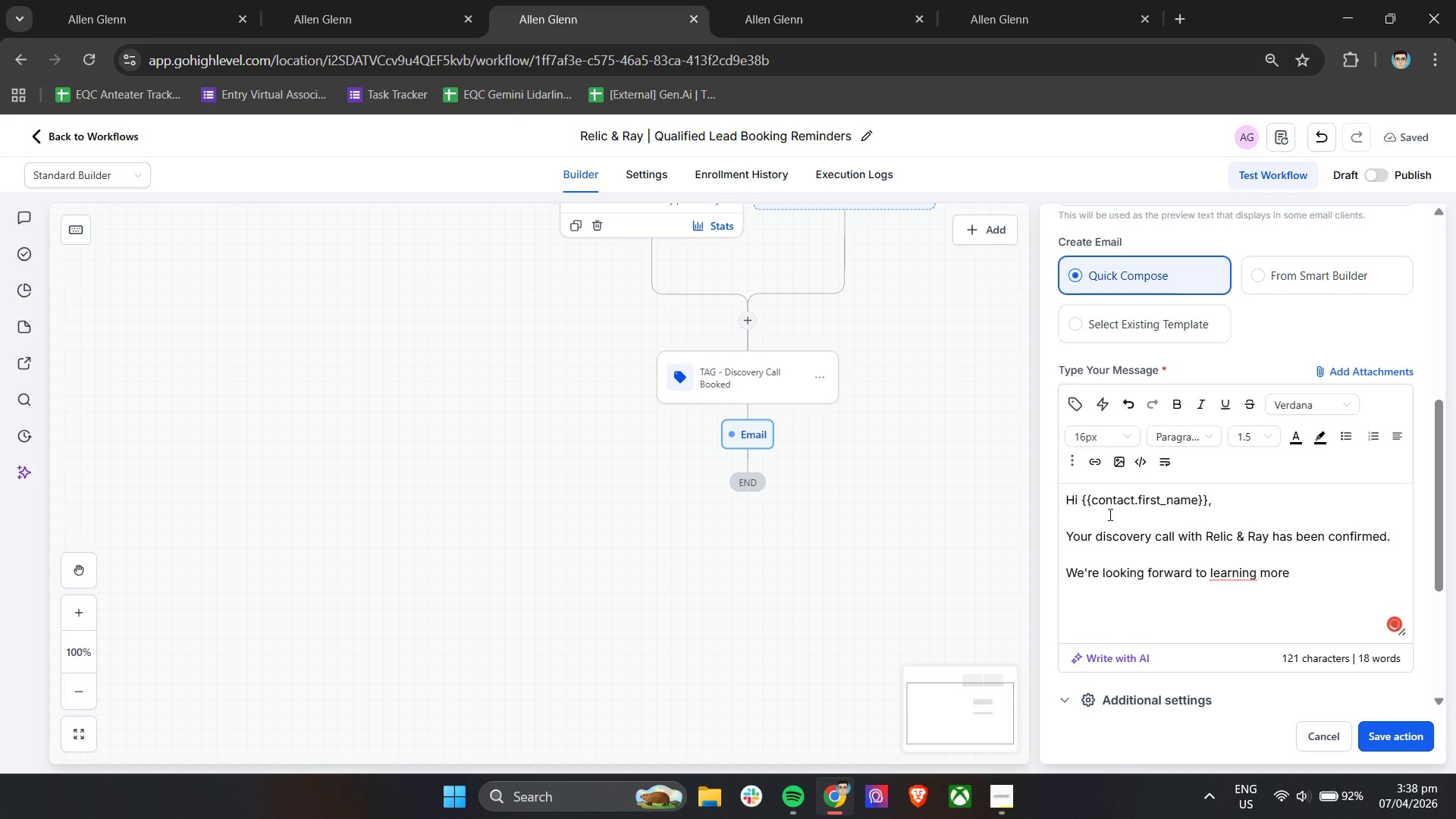 
left_click([1232, 580])
 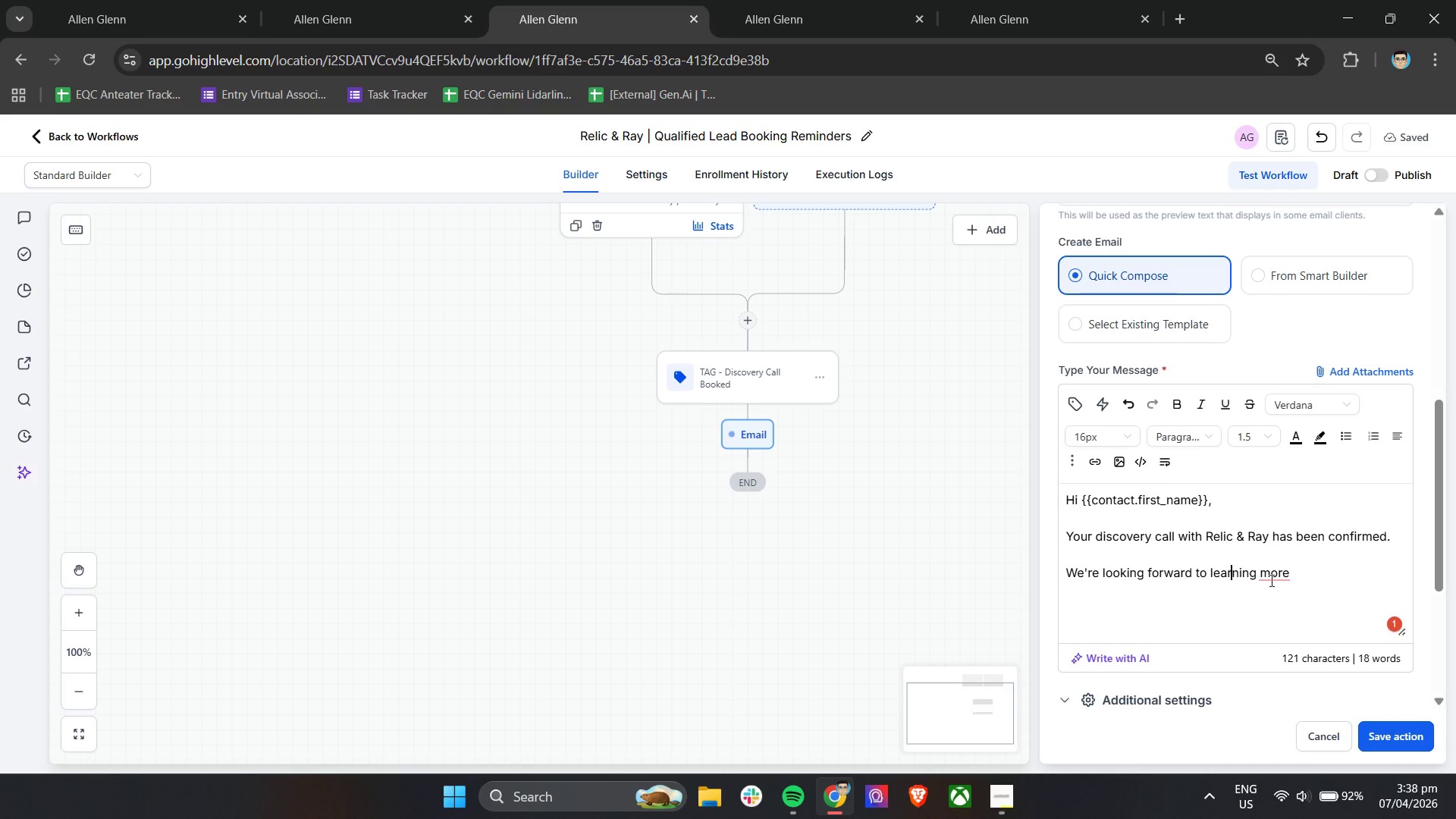 
left_click([1309, 577])
 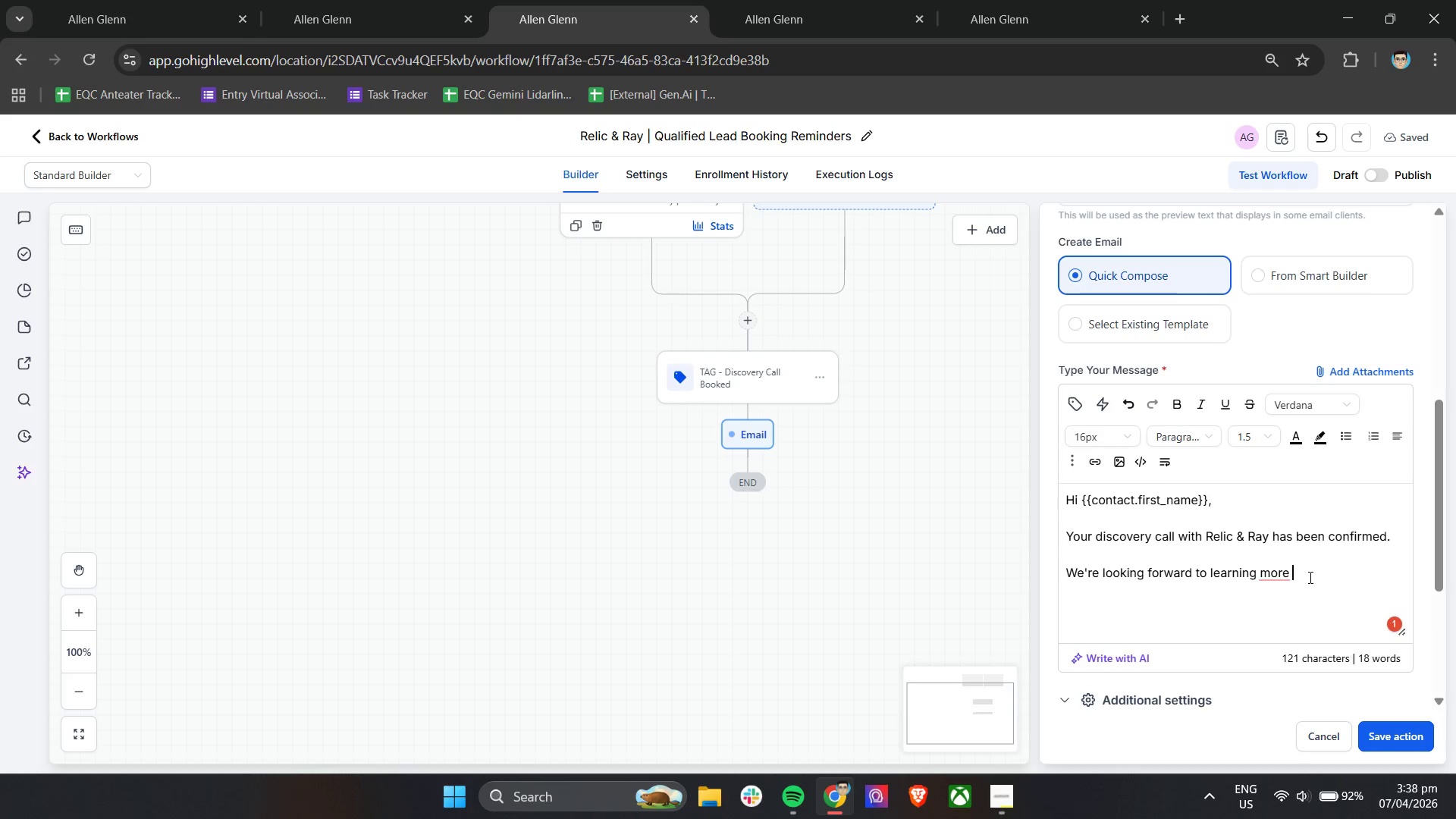 
type(about your craft, your process, and the story y)
key(Backspace)
type(you want)
 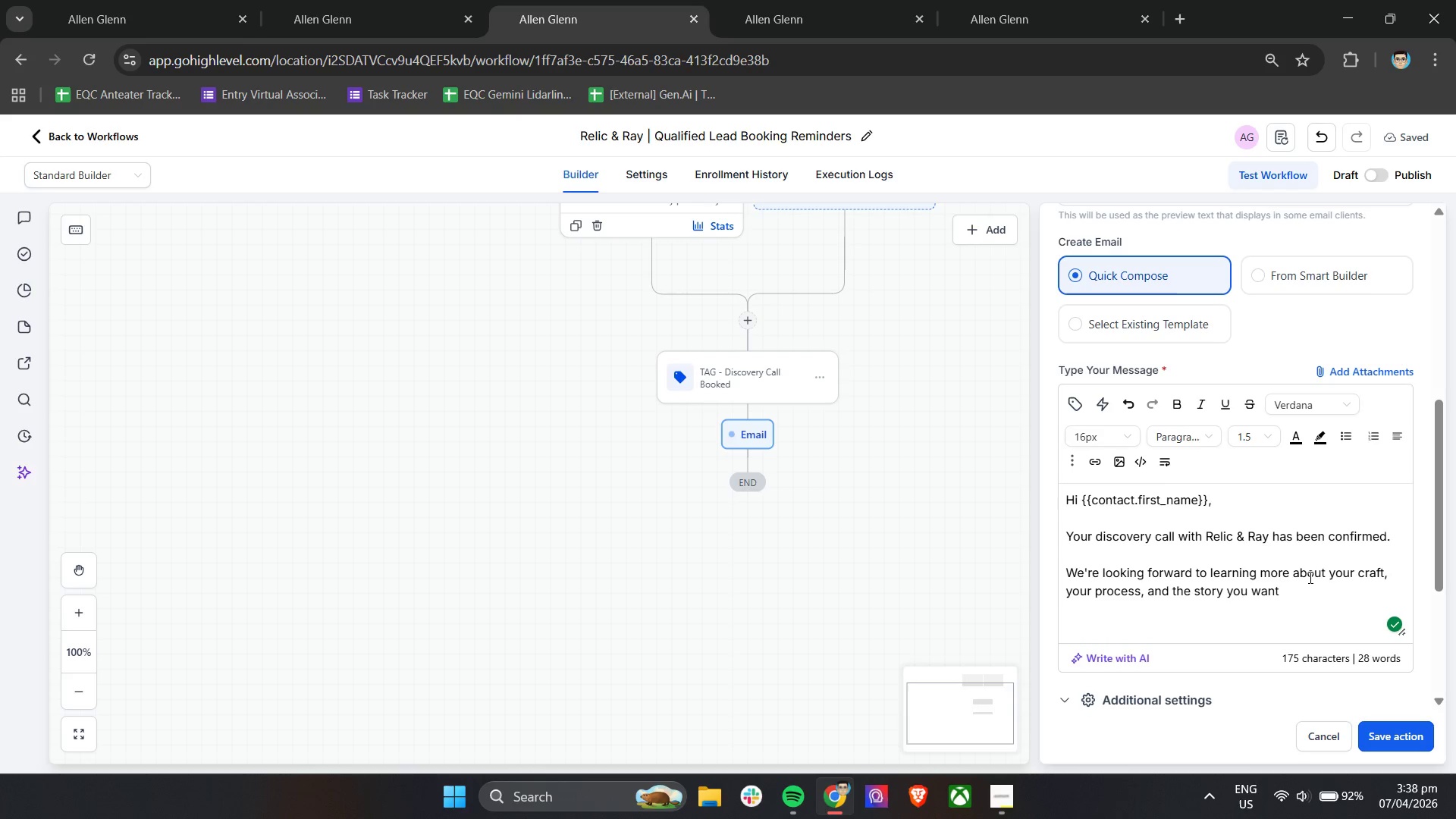 
type( your work to communicate.)
 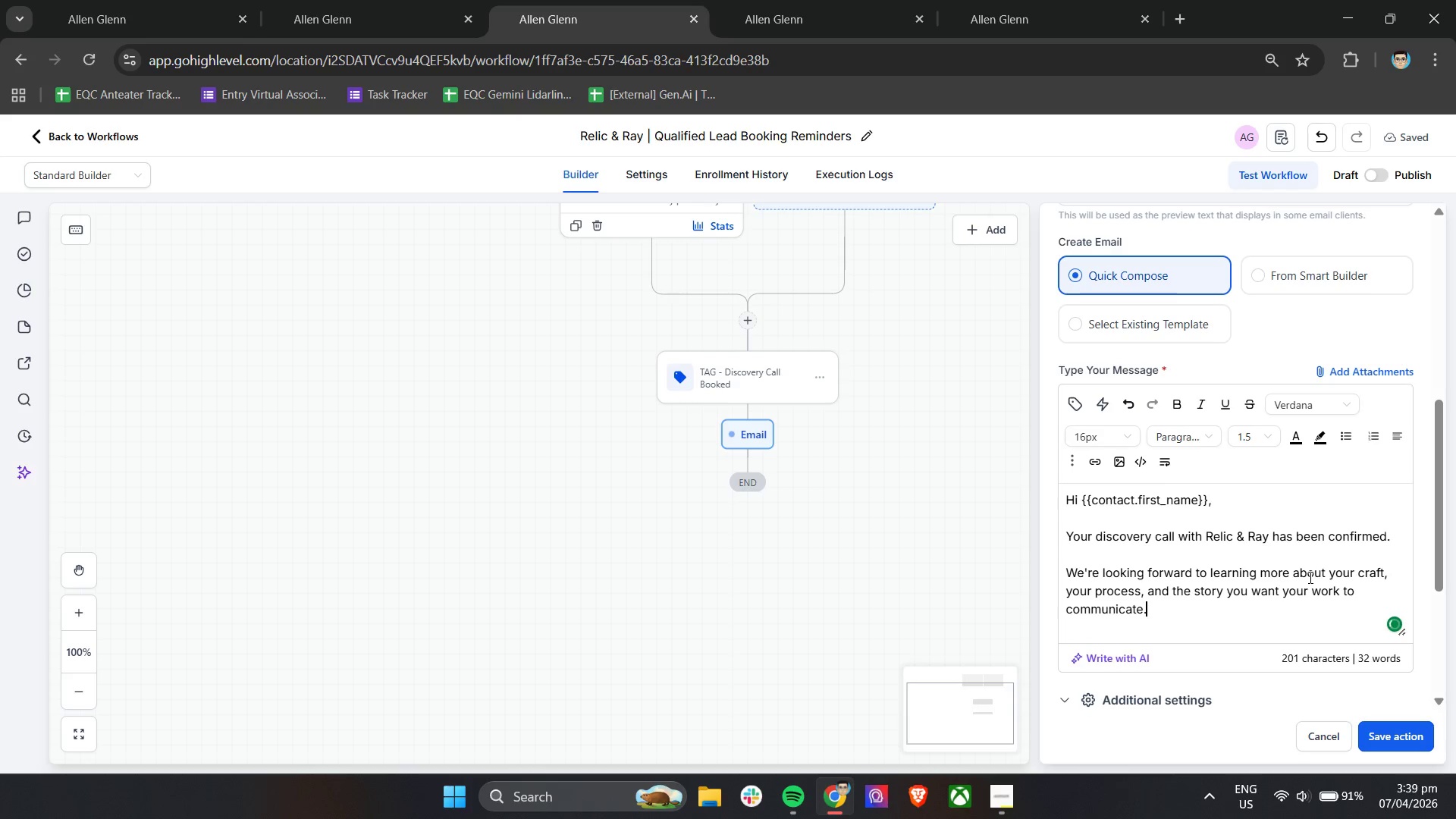 
key(Enter)
 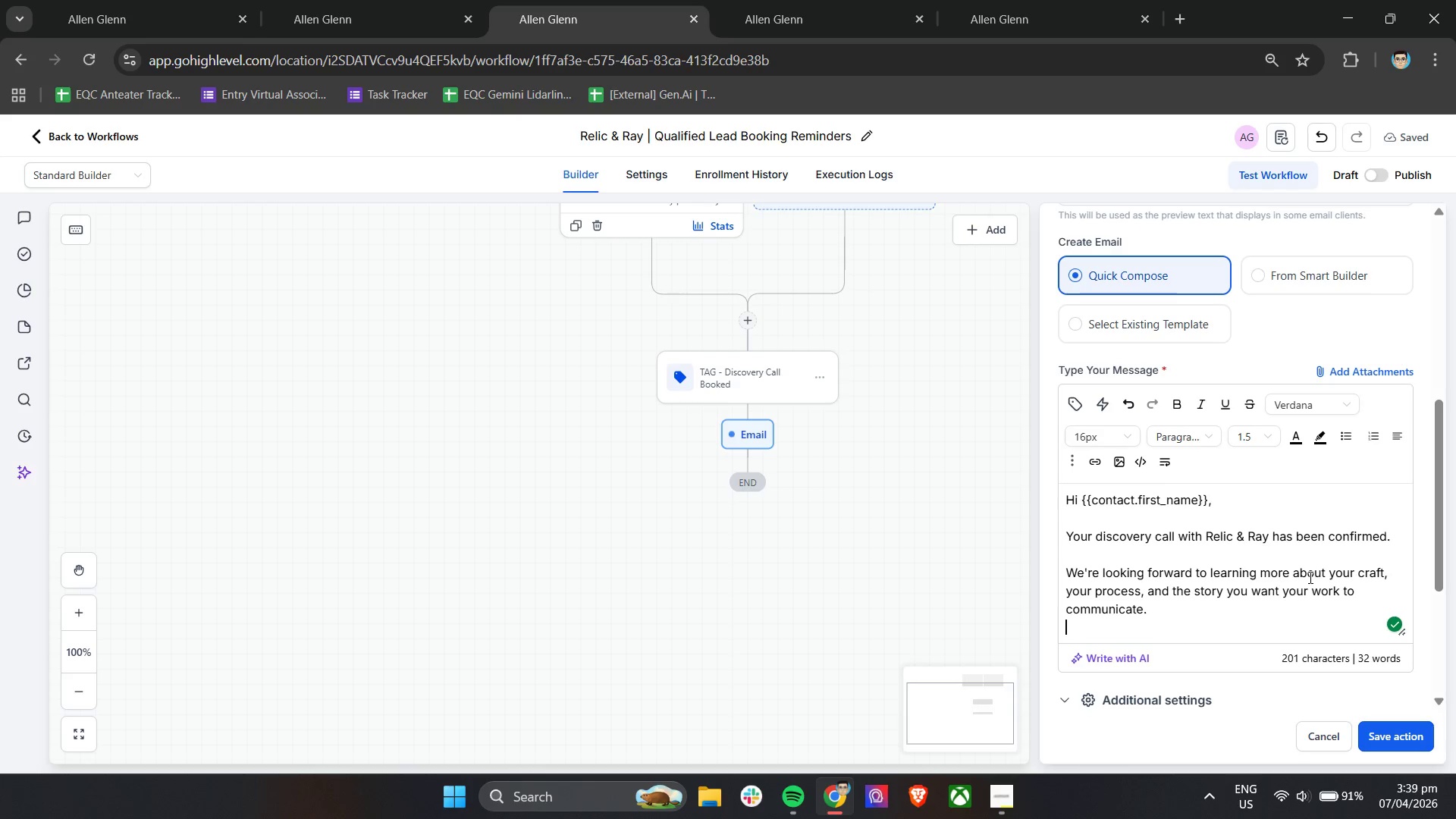 
key(Enter)
 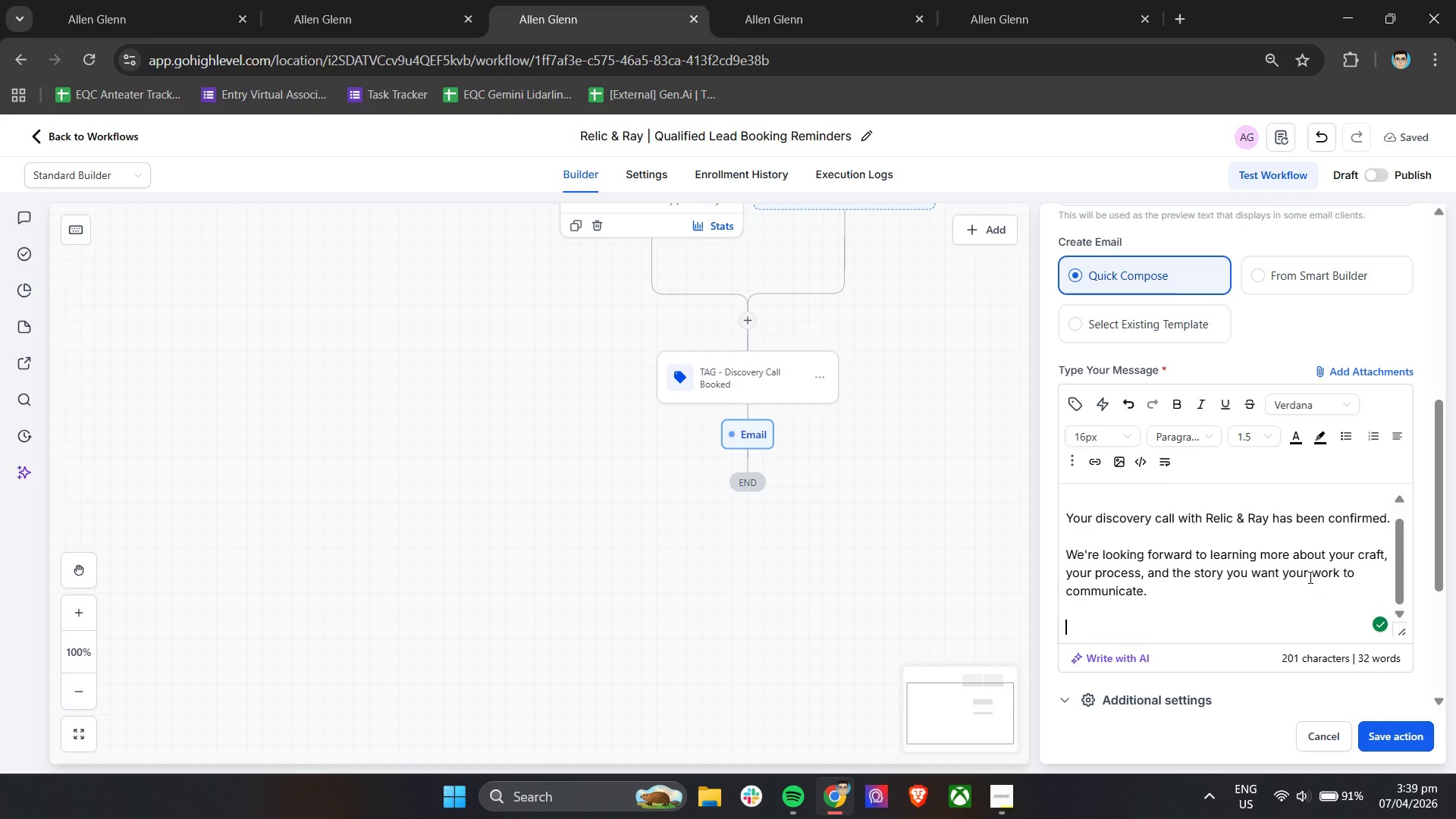 
type(Please Keep )
key(Backspace)
key(Backspace)
key(Backspace)
key(Backspace)
key(Backspace)
type(keep and)
key(Backspace)
type( eye on your calendar details for the schedule )
key(Backspace)
type(d time. If you)
key(Backspace)
key(Backspace)
key(Backspace)
type(anything changes on your end, you're welcoe)
key(Backspace)
type(me to reply to this email.)
 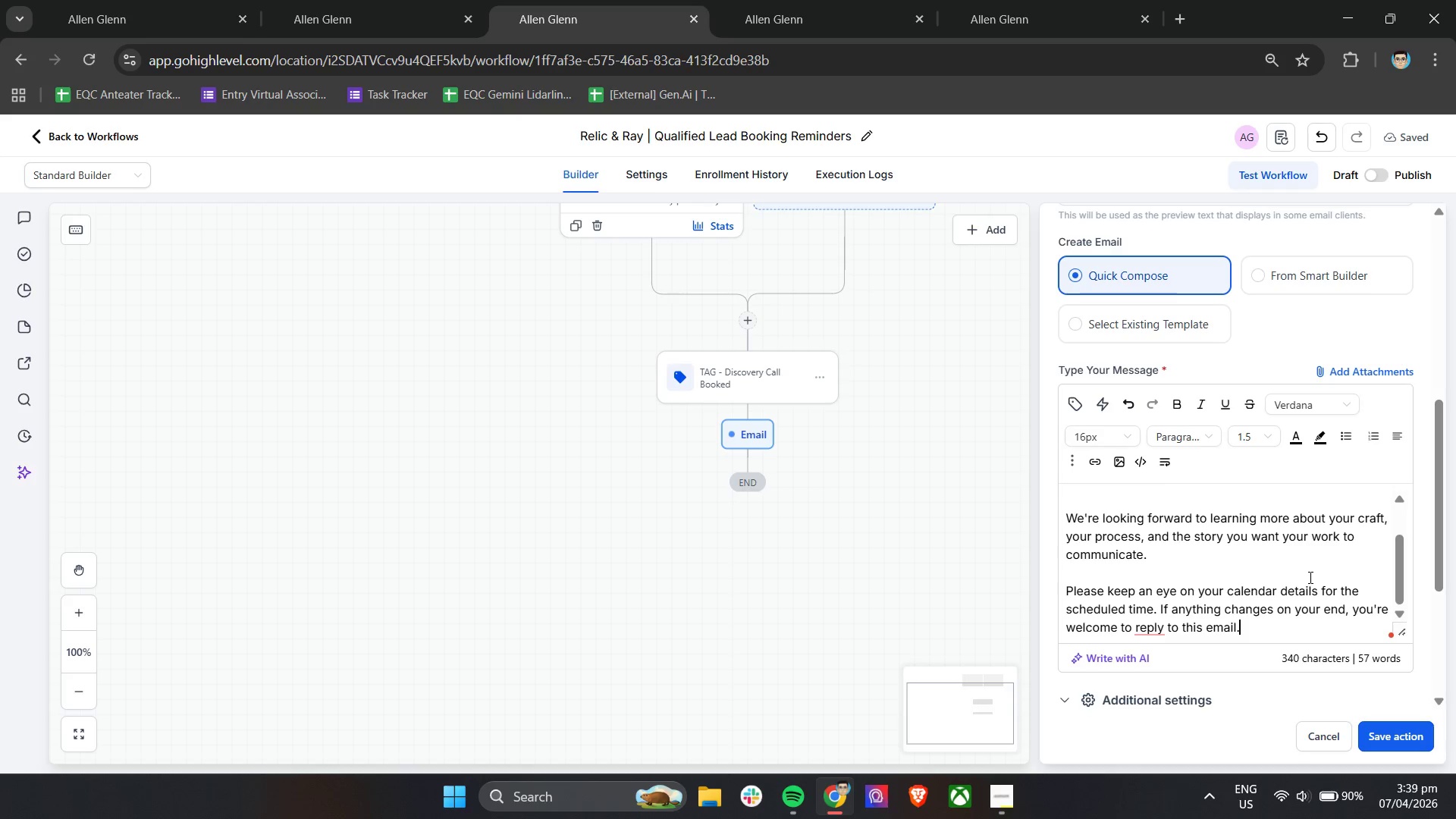 
key(Enter)
 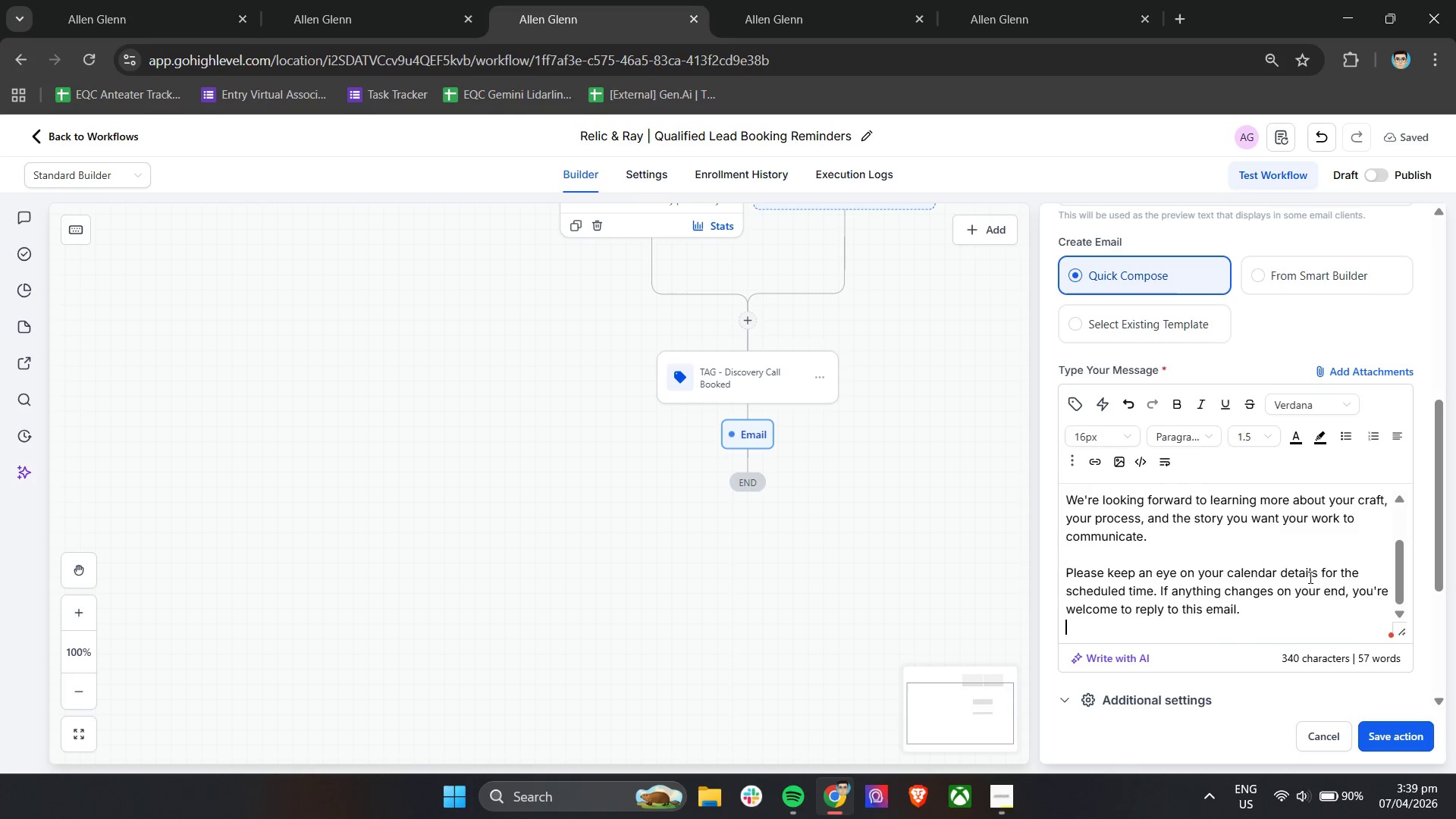 
key(Enter)
 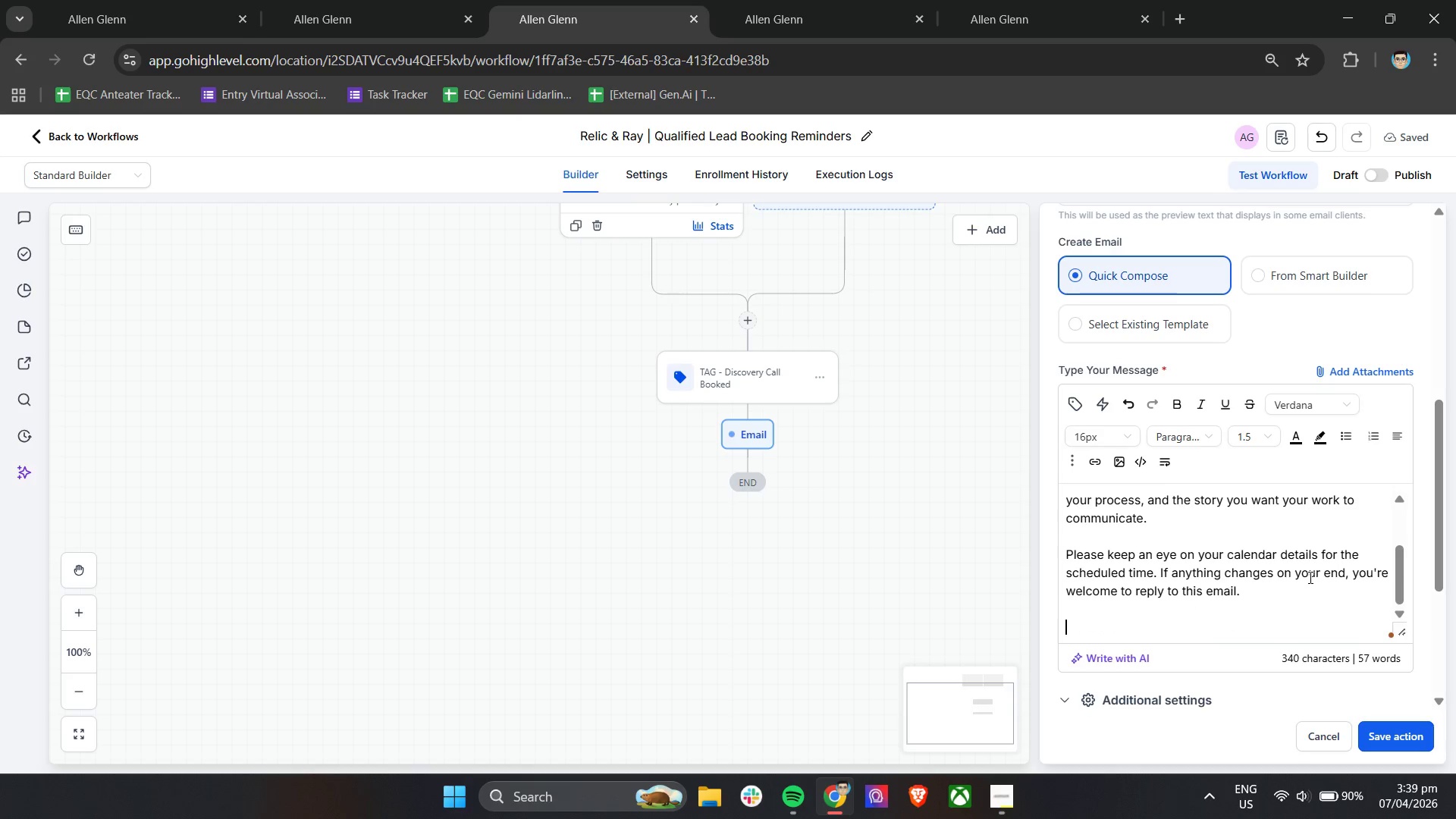 
type(Wa)
key(Backspace)
key(Backspace)
 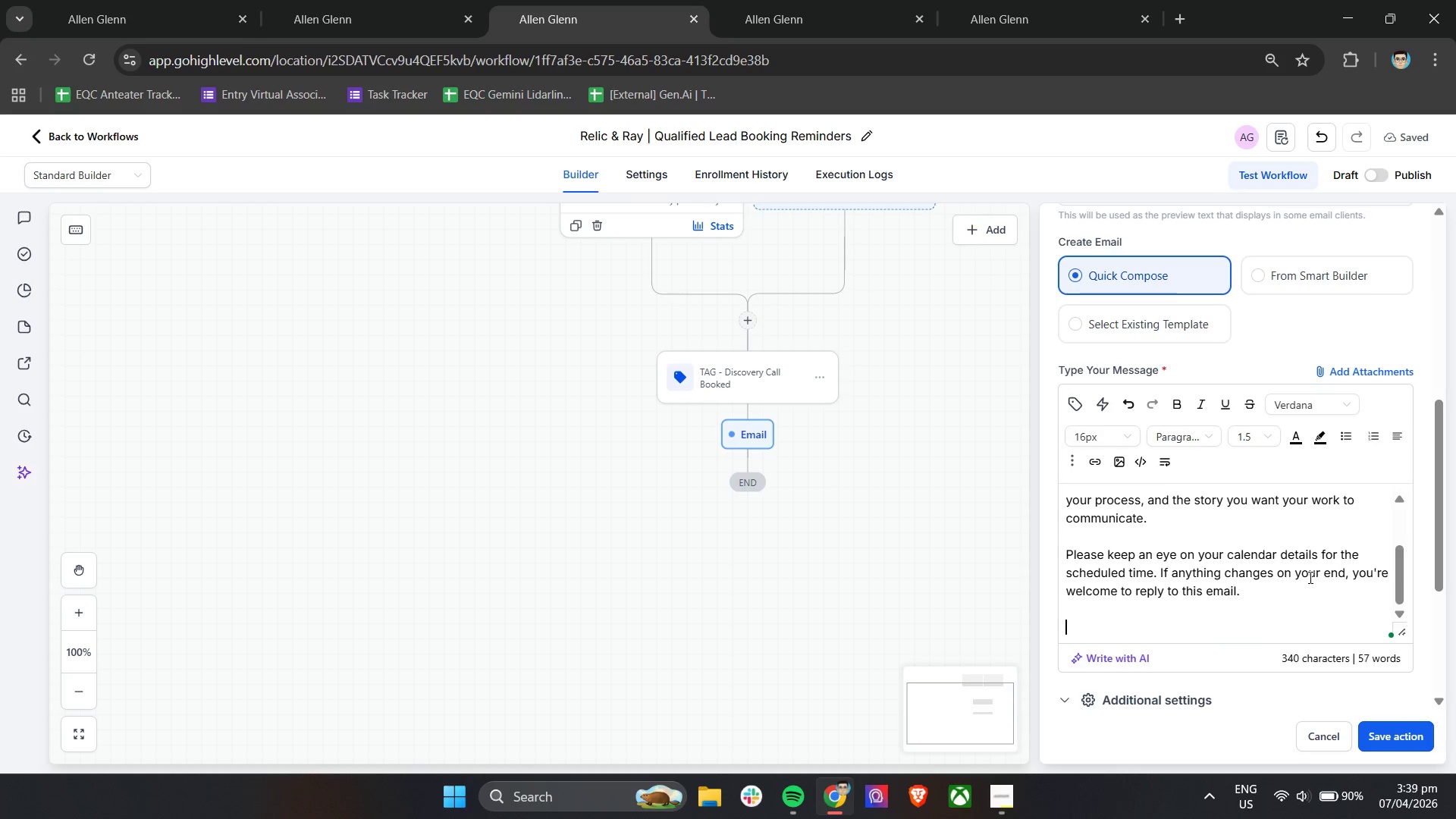 
key(Enter)
 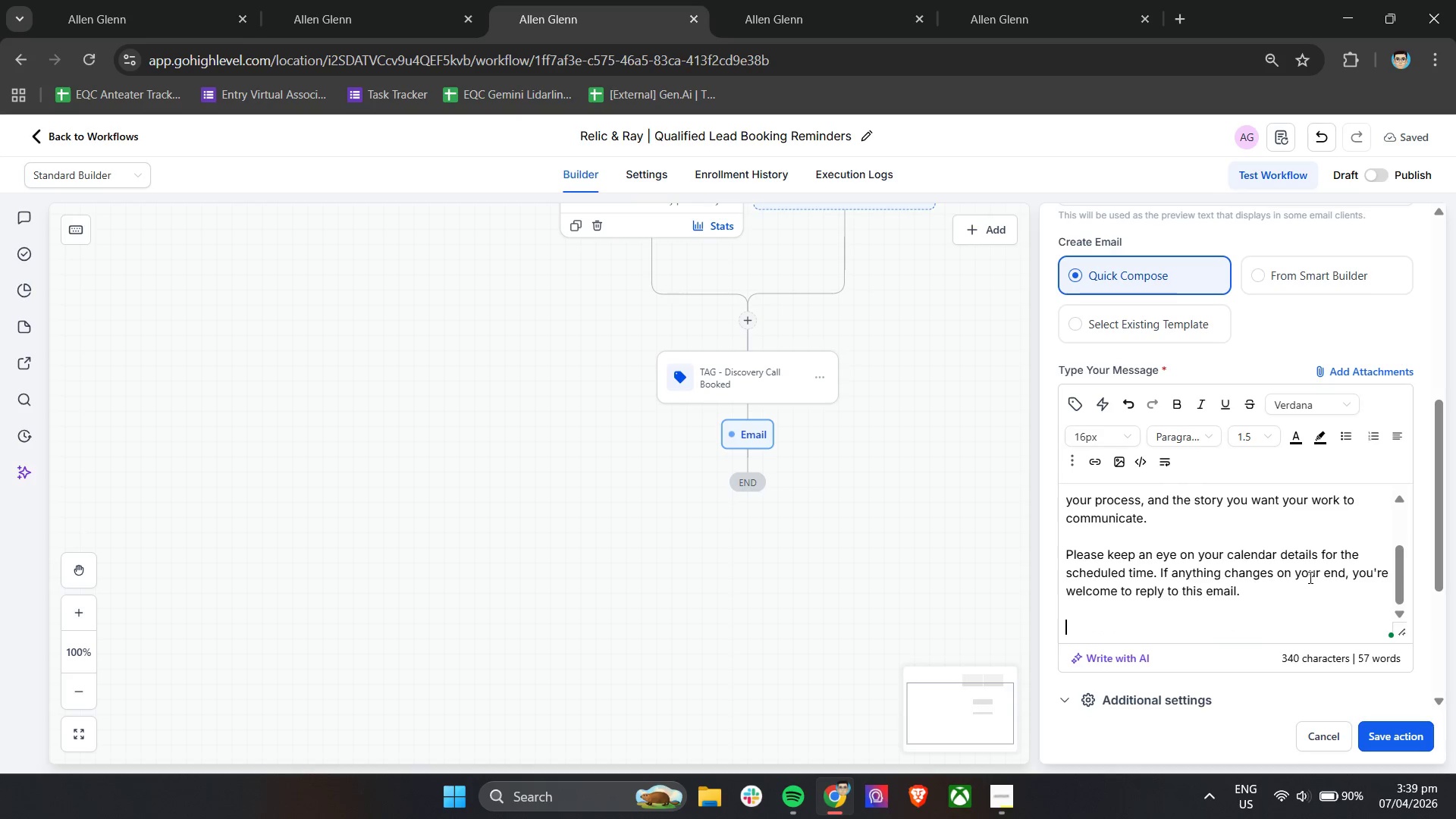 
type(Warmly.)
 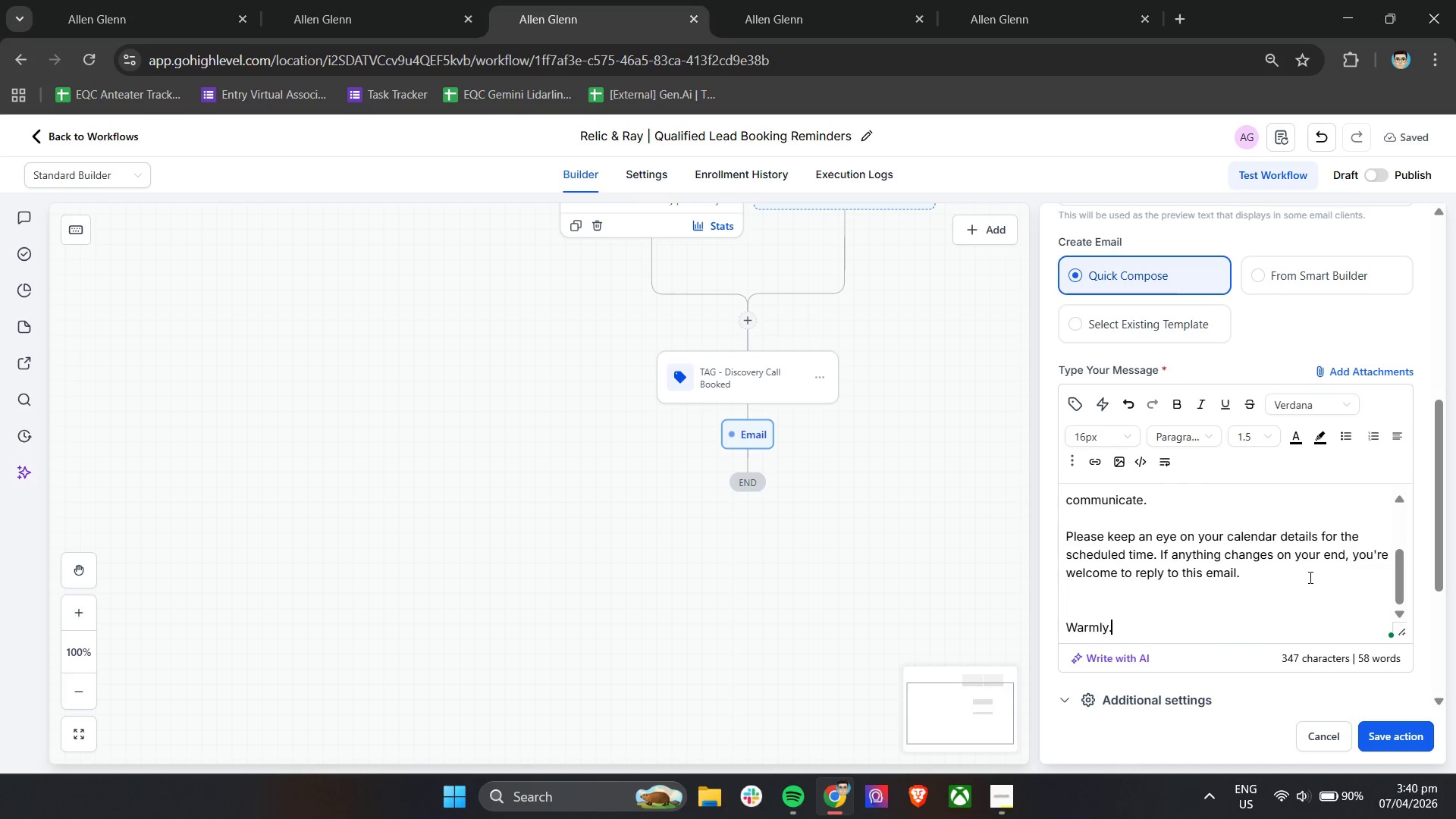 
key(Enter)
 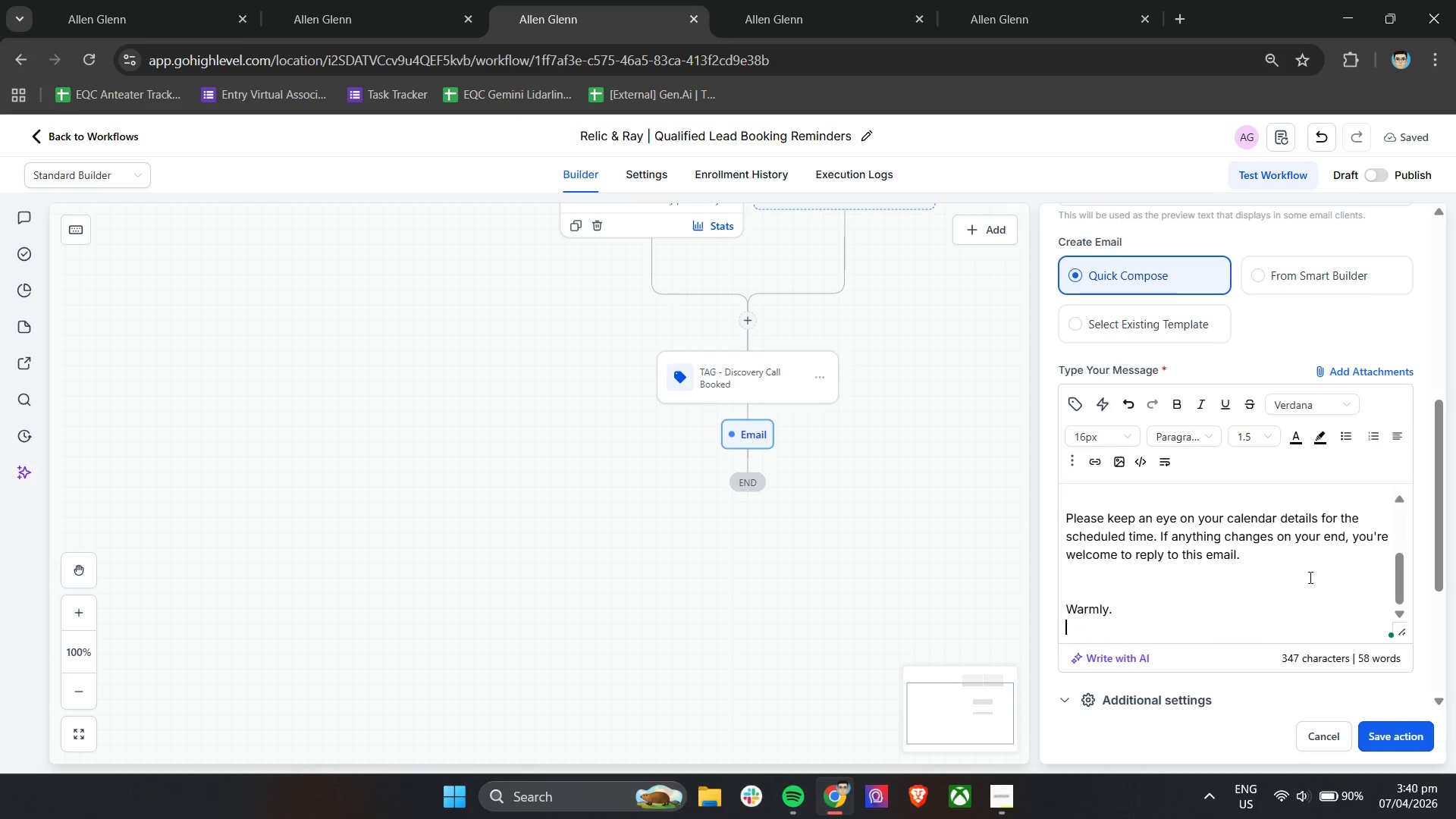 
key(Backspace)
 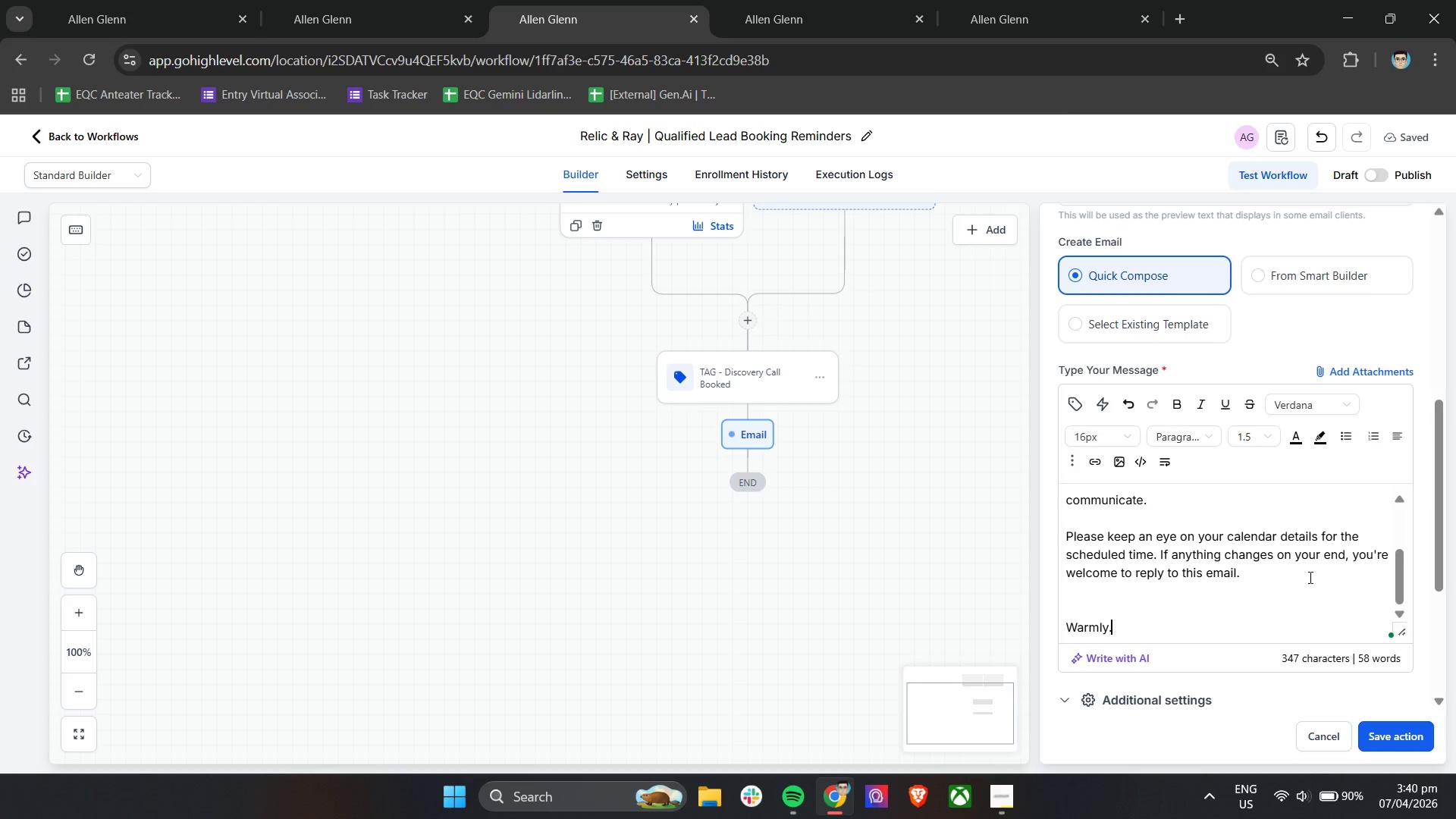 
key(Backspace)
 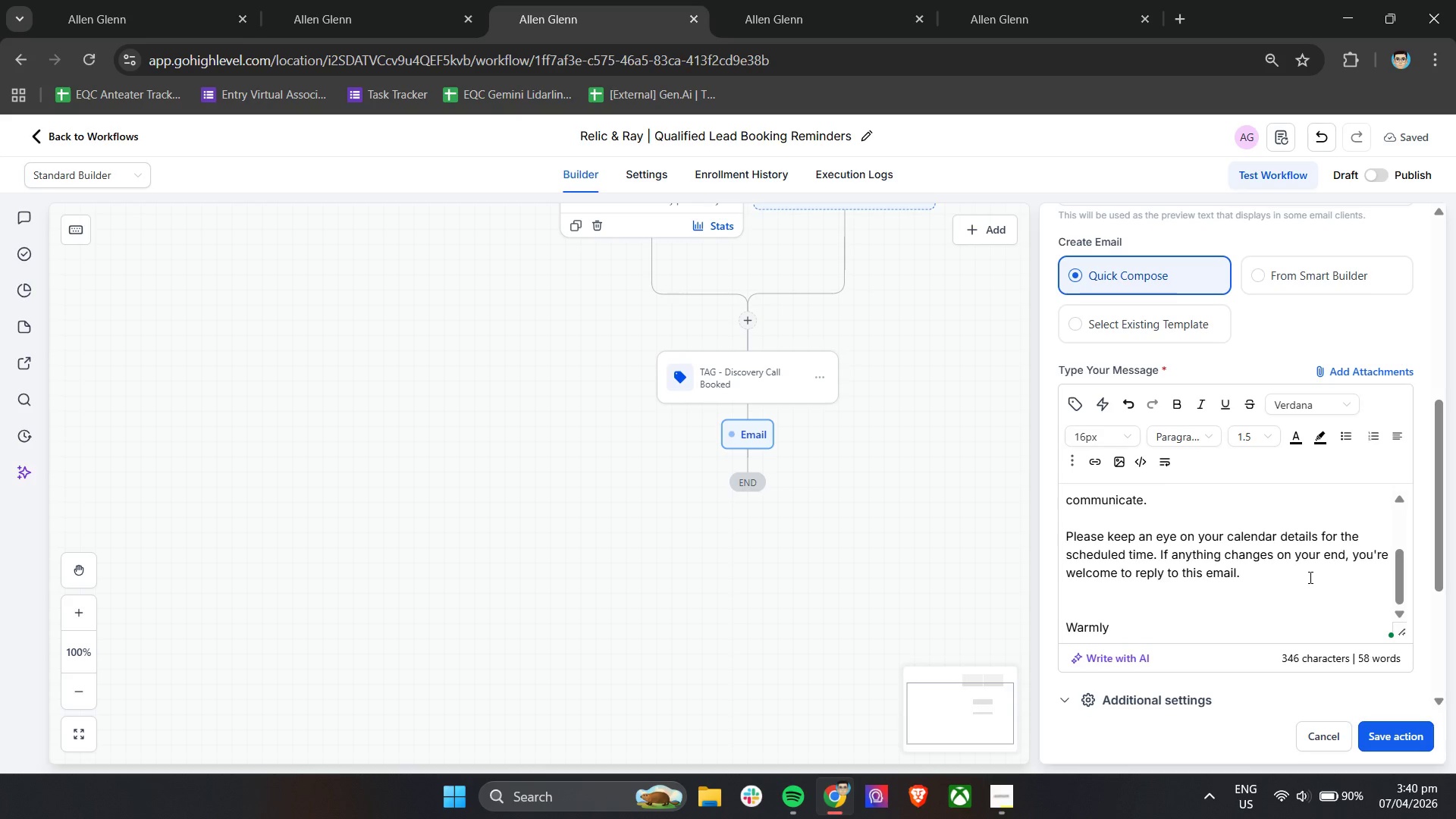 
key(Comma)
 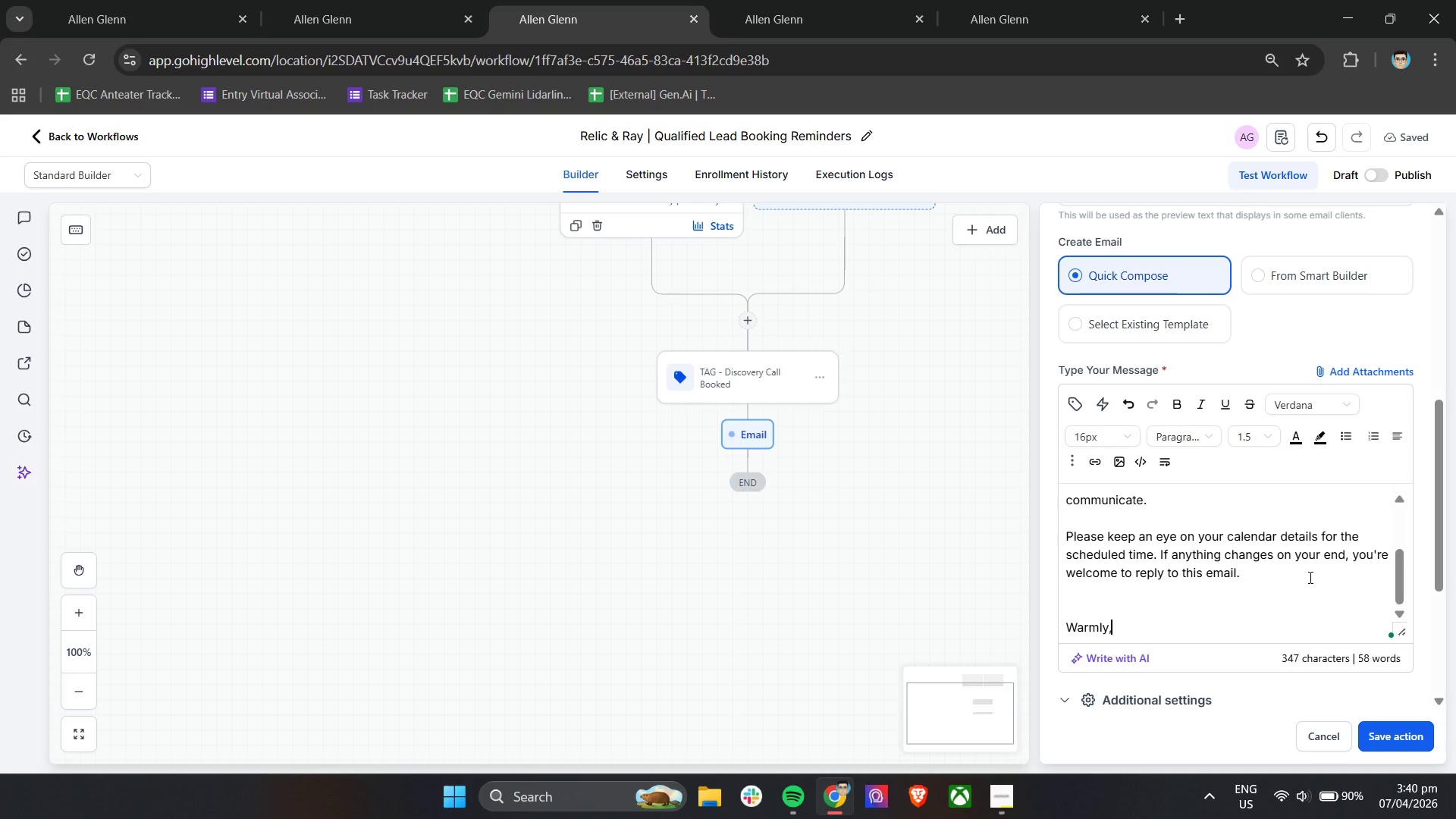 
key(Enter)
 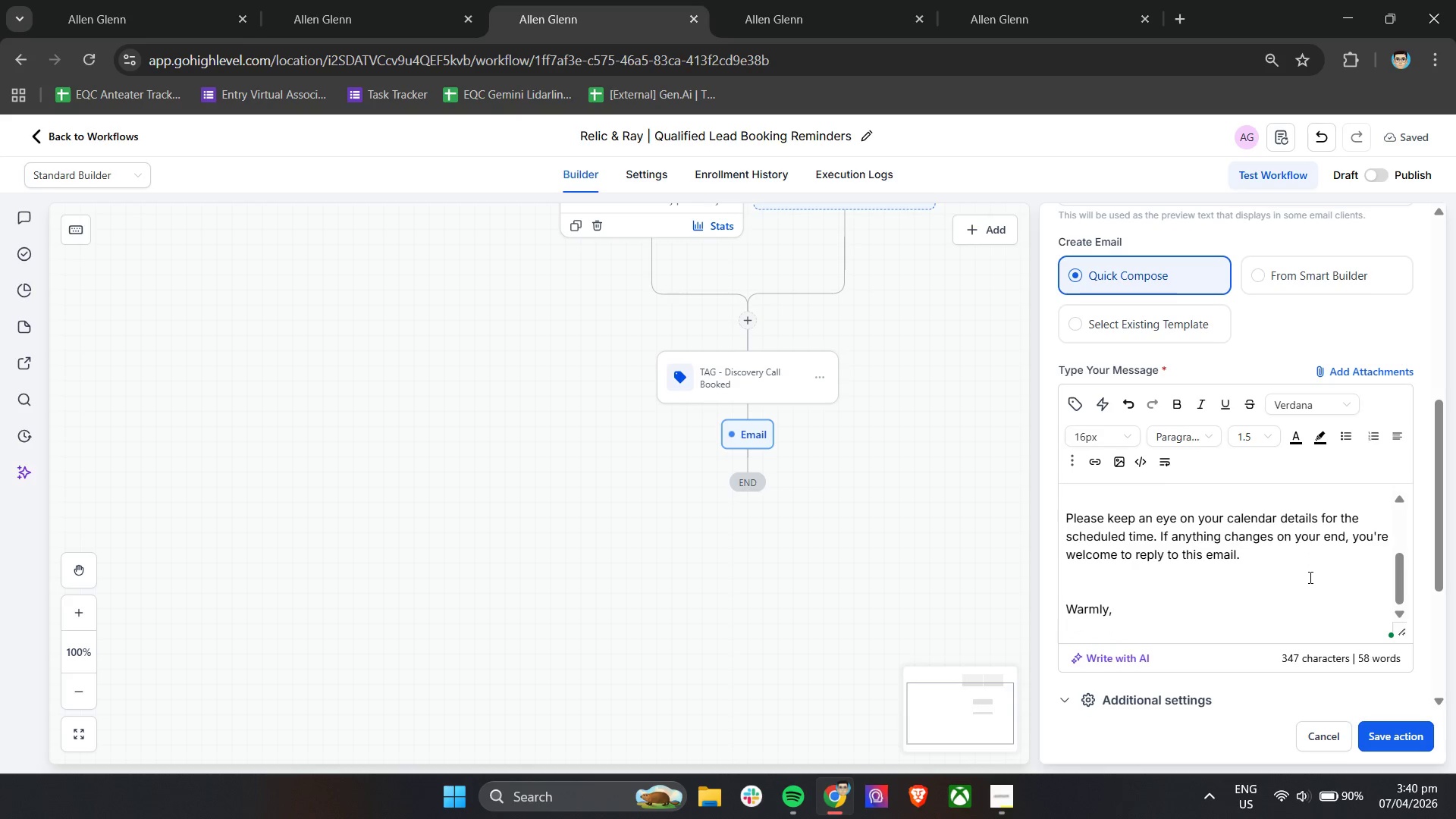 
type(Relic & Relic)
key(Backspace)
key(Backspace)
key(Backspace)
key(Backspace)
key(Backspace)
type(AY)
key(Backspace)
key(Backspace)
type(Ray)
 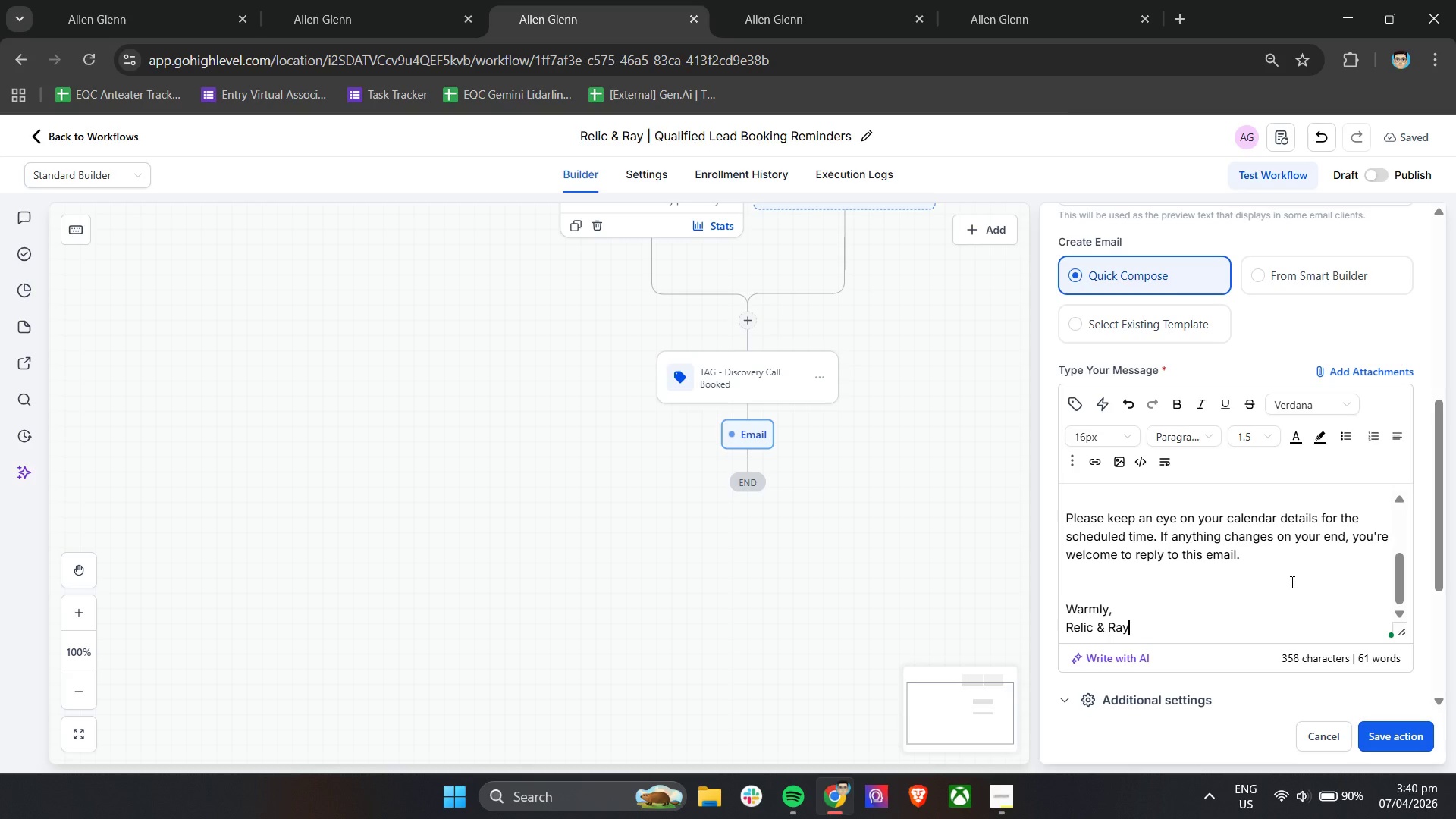 
left_click([1291, 582])
 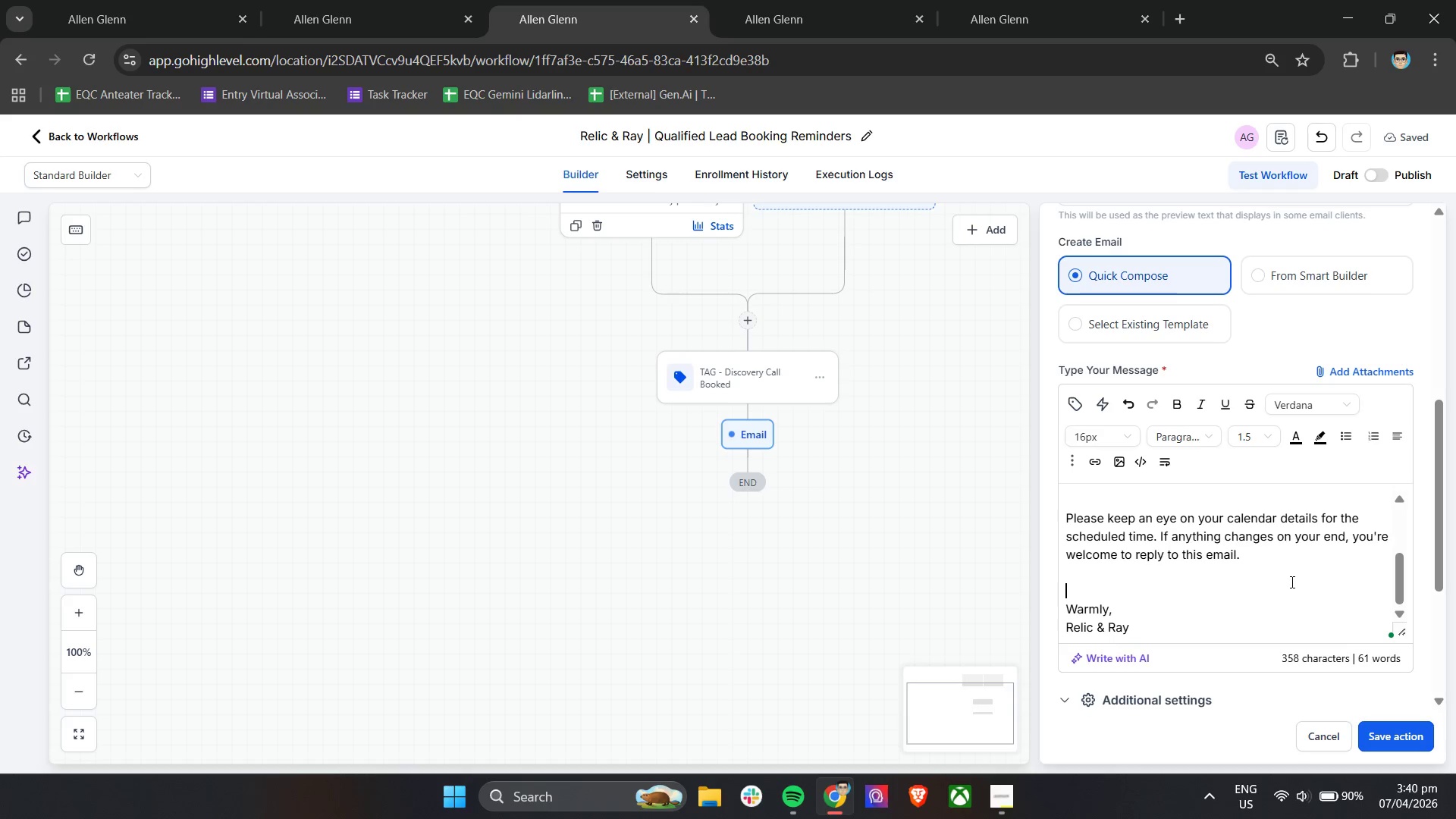 
scroll: coordinate [1291, 582], scroll_direction: down, amount: 4.0
 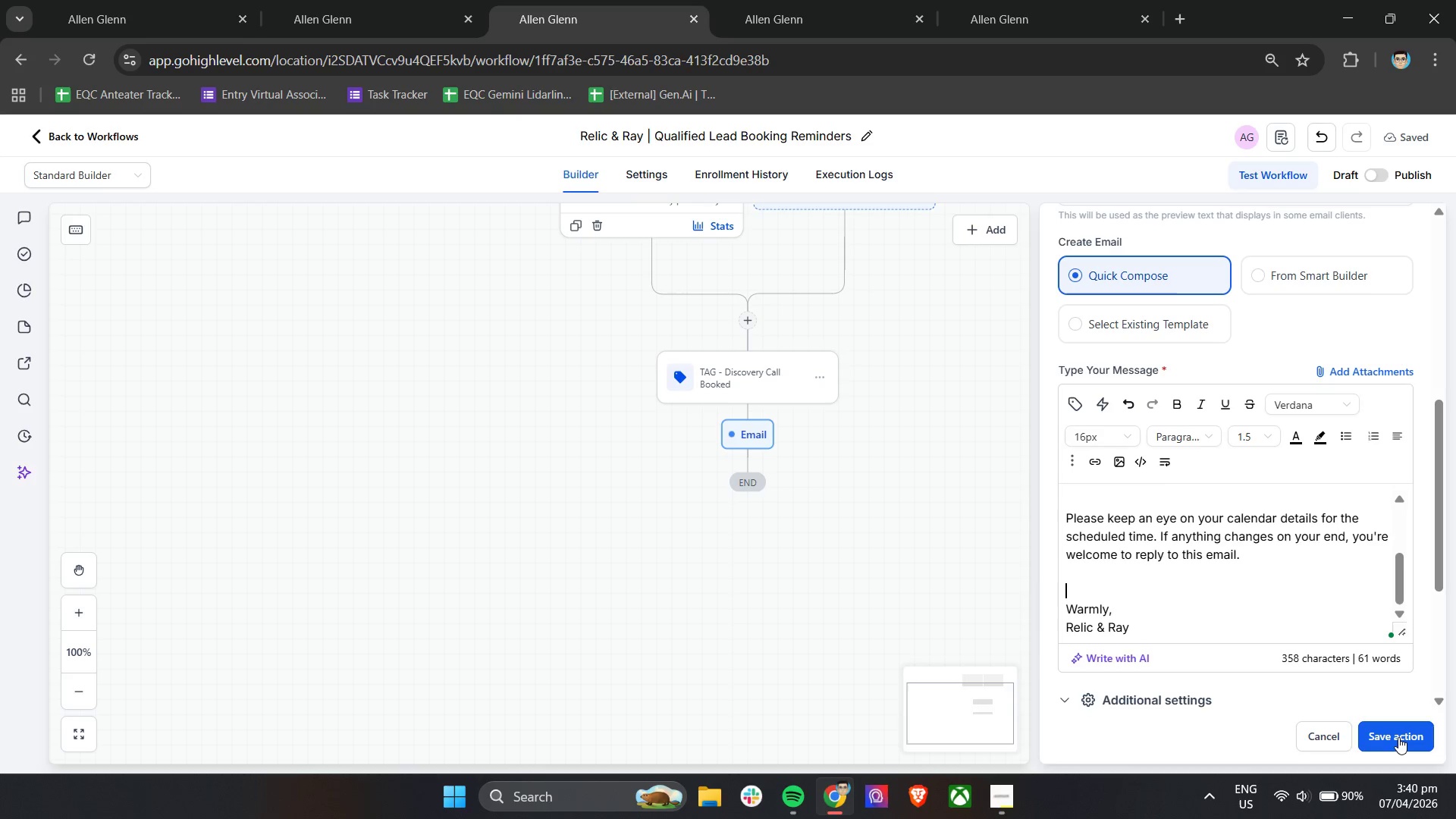 
left_click([1398, 737])
 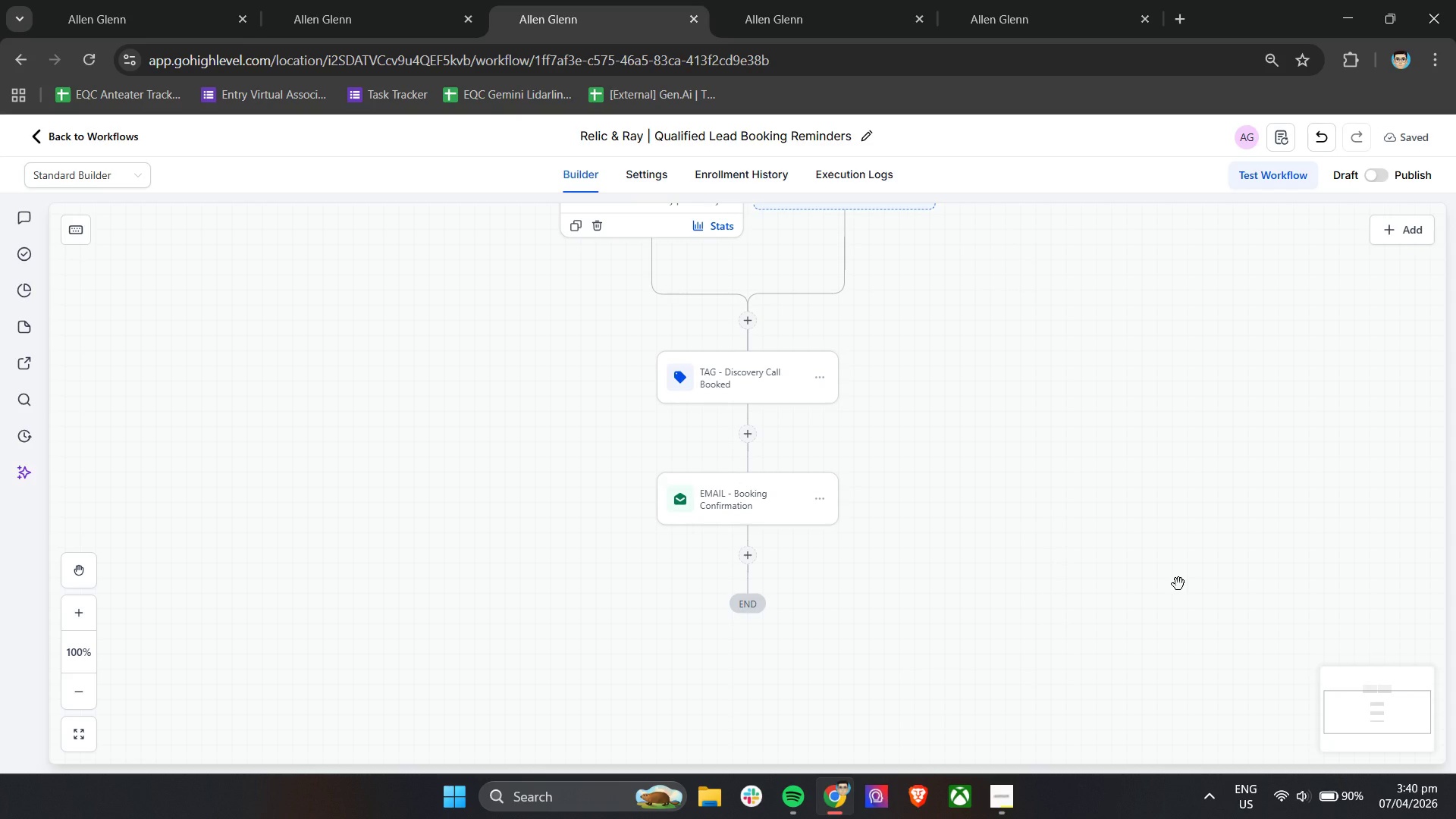 
wait(9.45)
 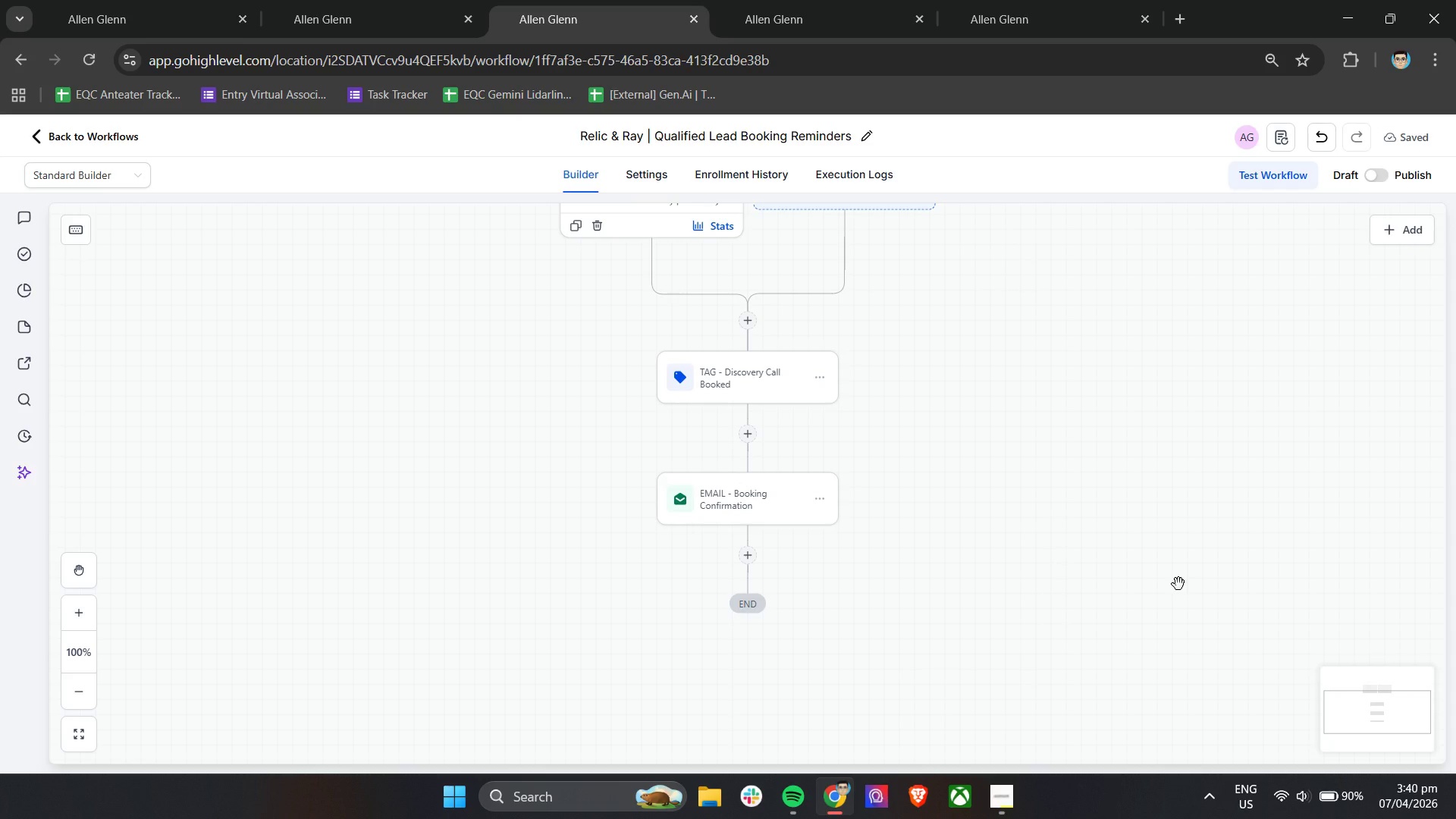 
left_click([756, 557])
 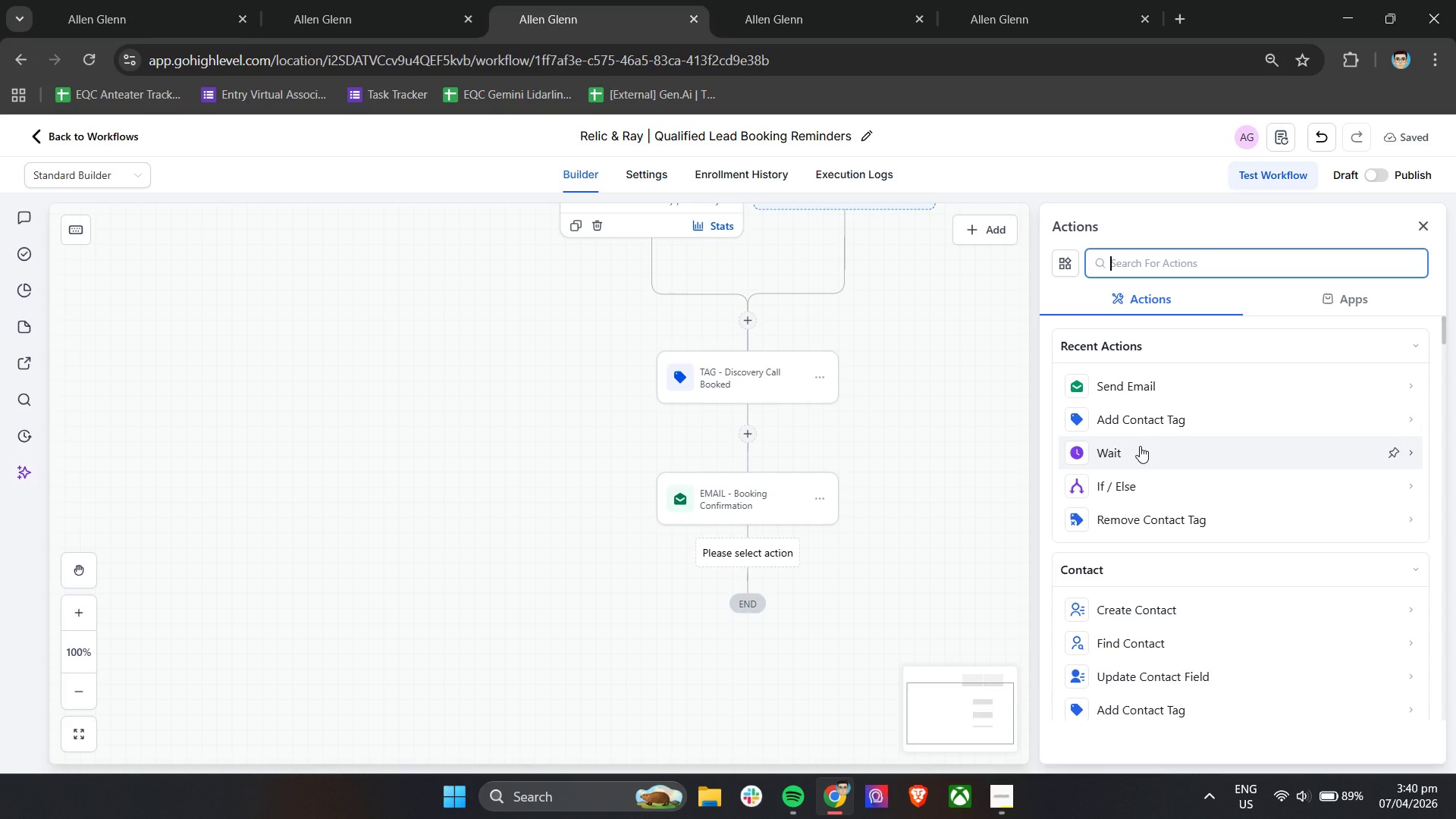 
left_click([1140, 446])
 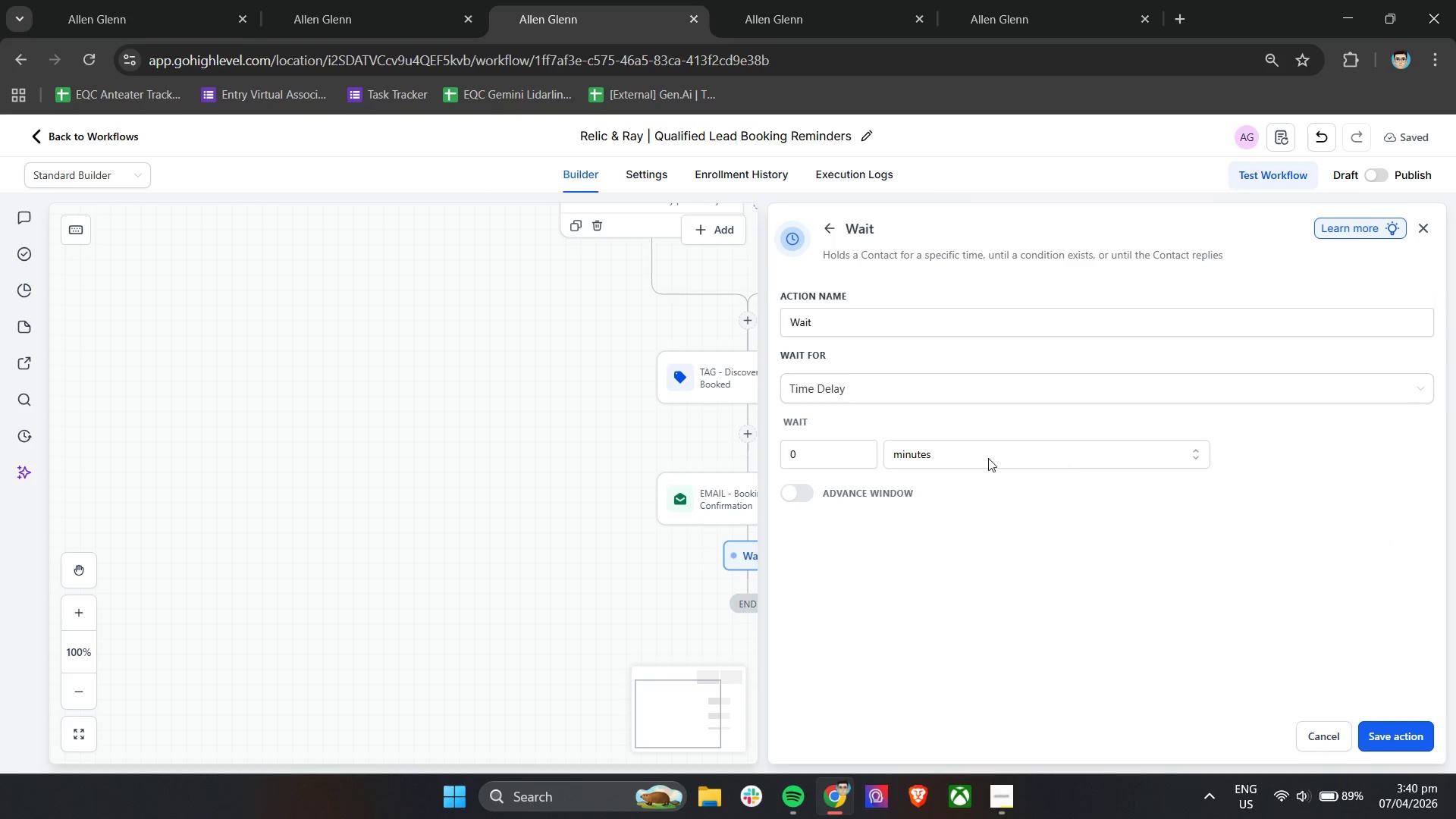 
left_click_drag(start_coordinate=[827, 457], to_coordinate=[778, 463])
 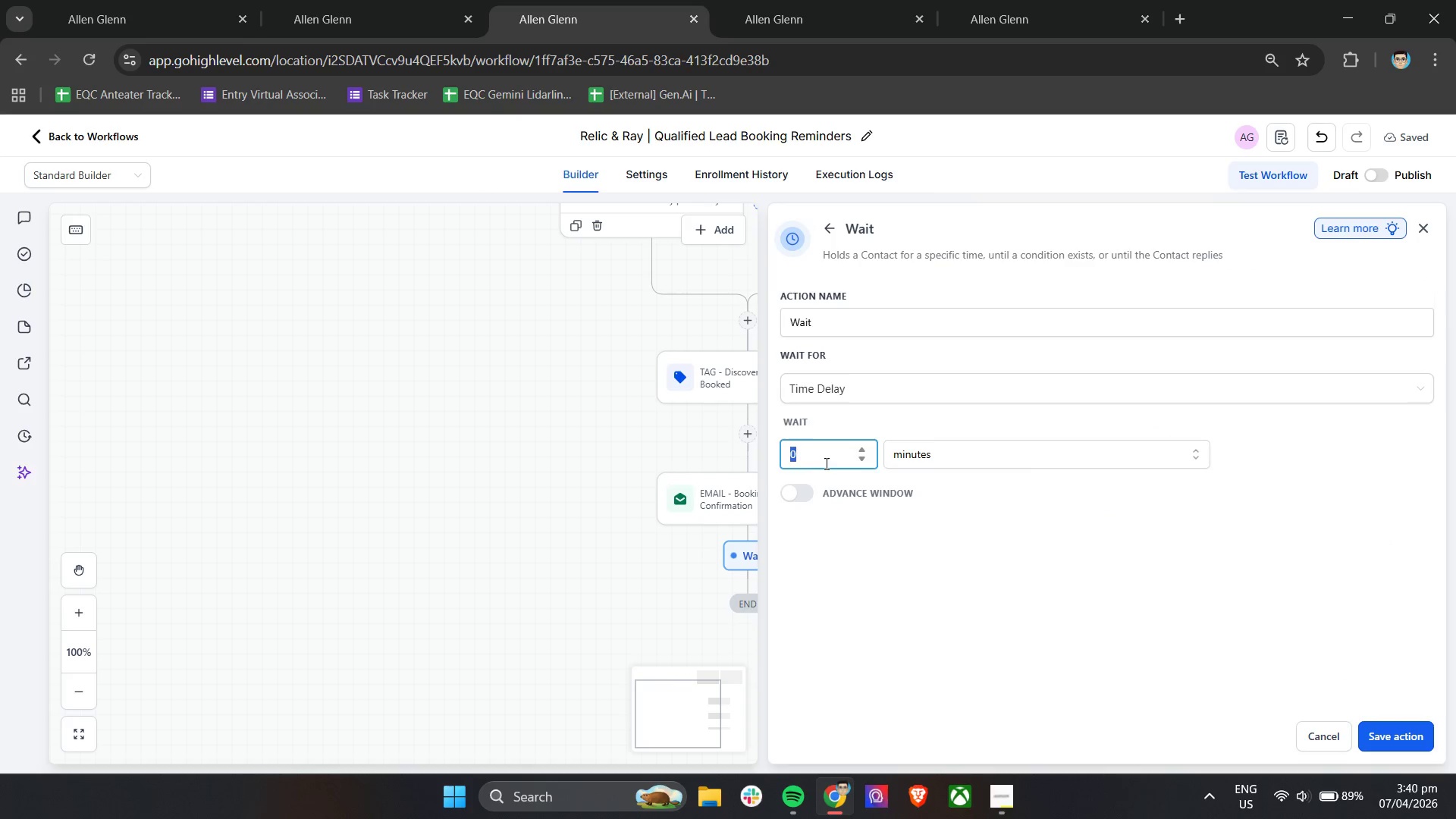 
left_click([932, 443])
 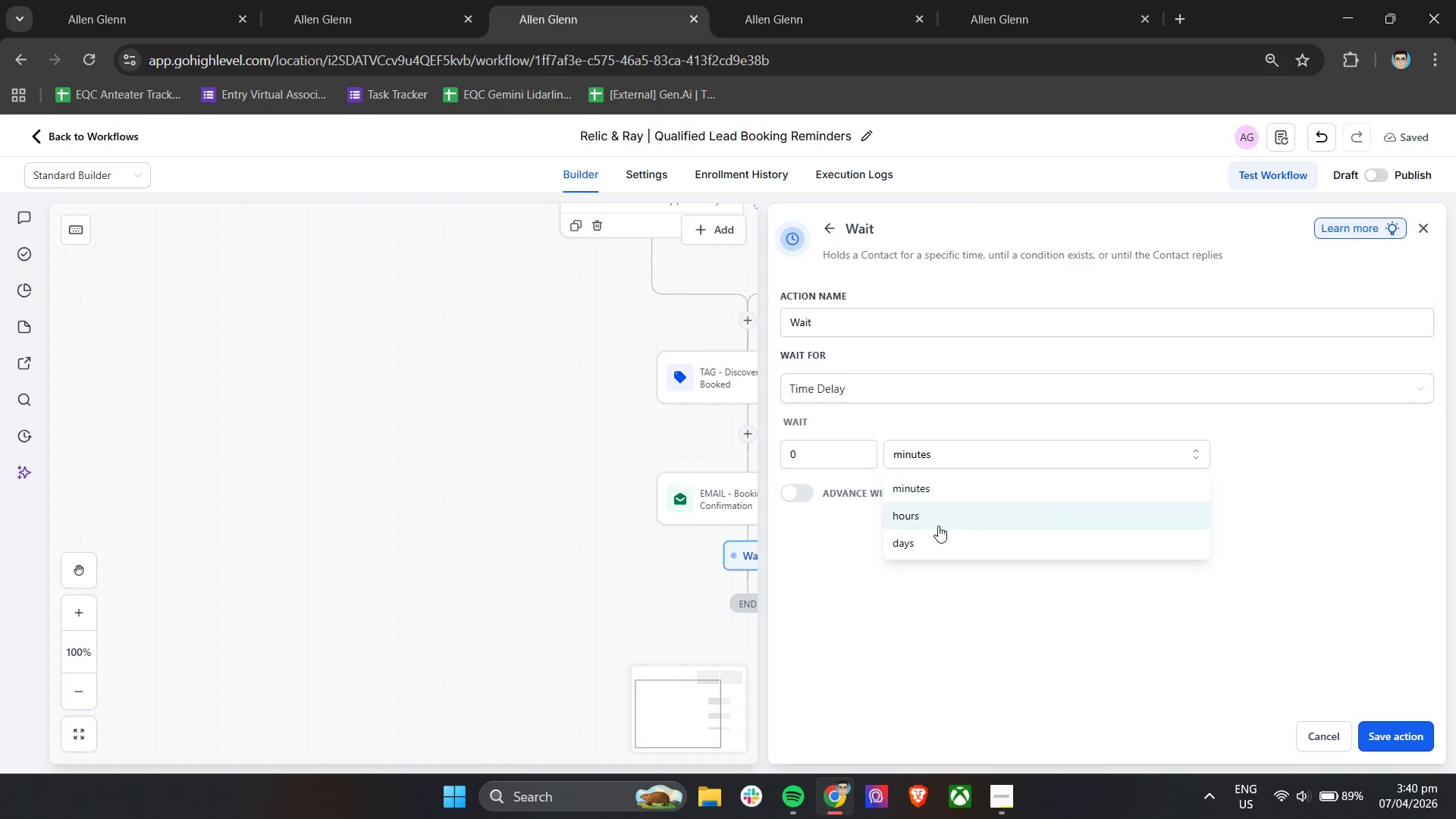 
left_click_drag(start_coordinate=[937, 516], to_coordinate=[930, 514])
 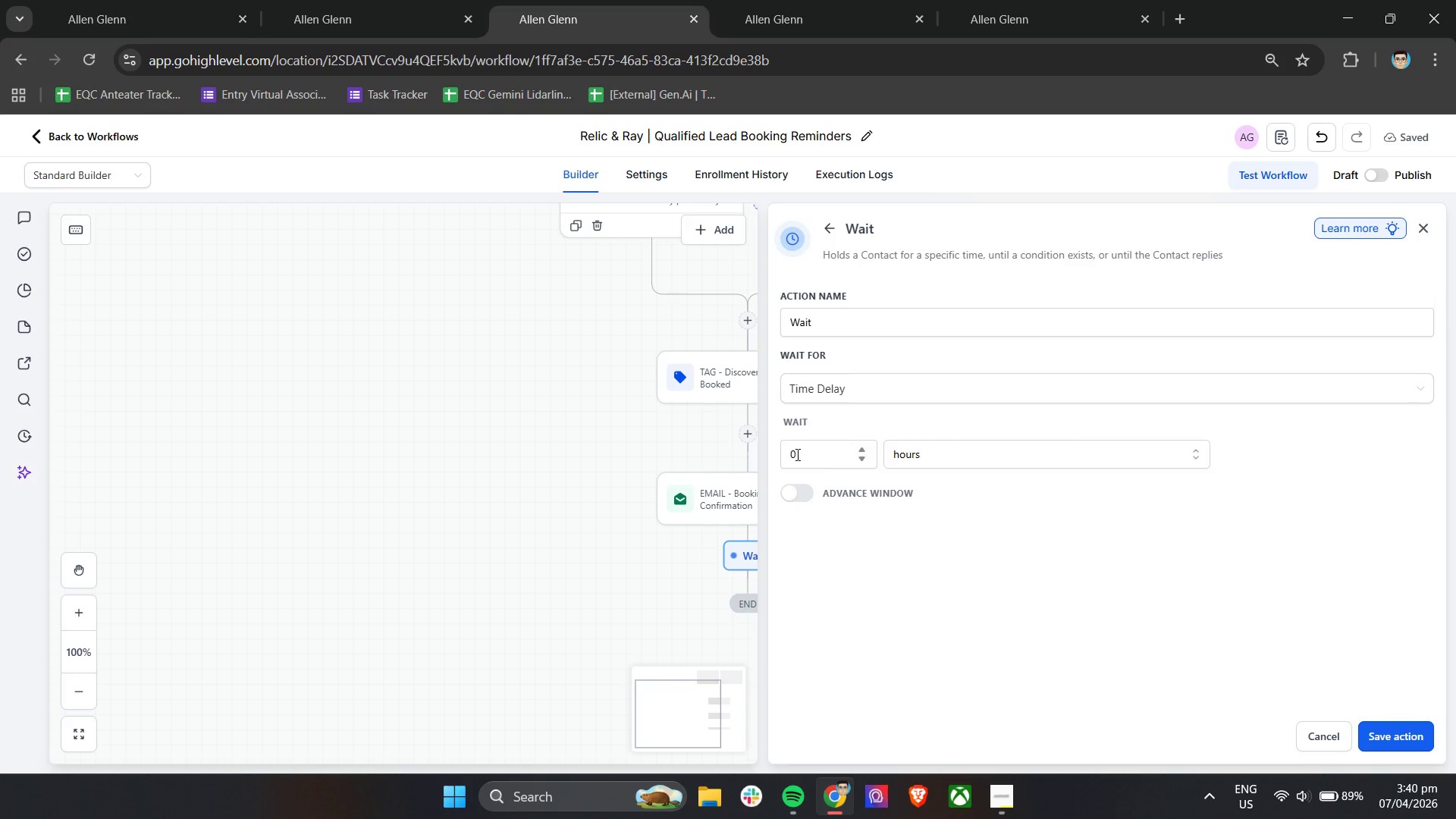 
left_click_drag(start_coordinate=[821, 456], to_coordinate=[760, 456])
 